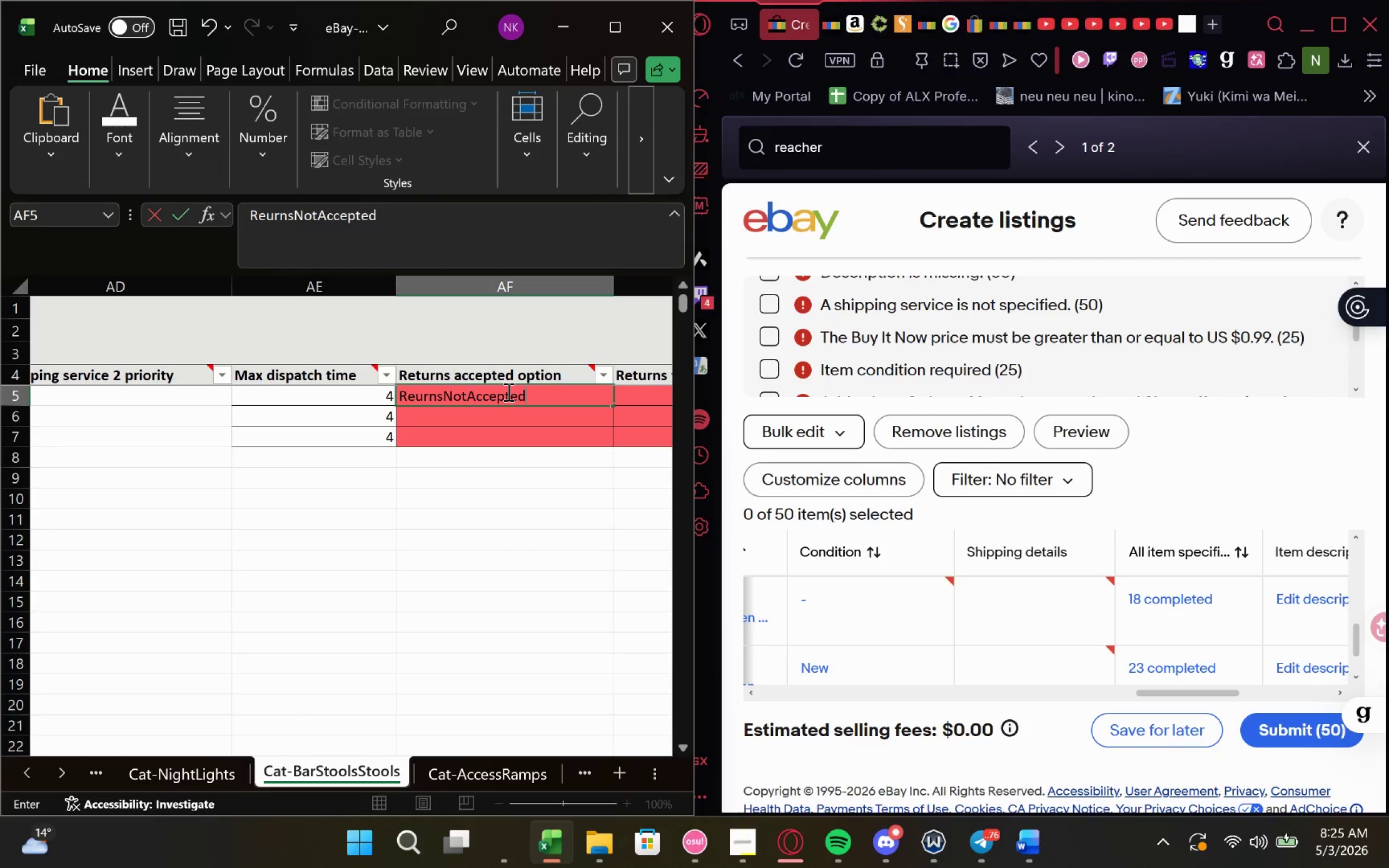 
left_click_drag(start_coordinate=[616, 406], to_coordinate=[615, 449])
 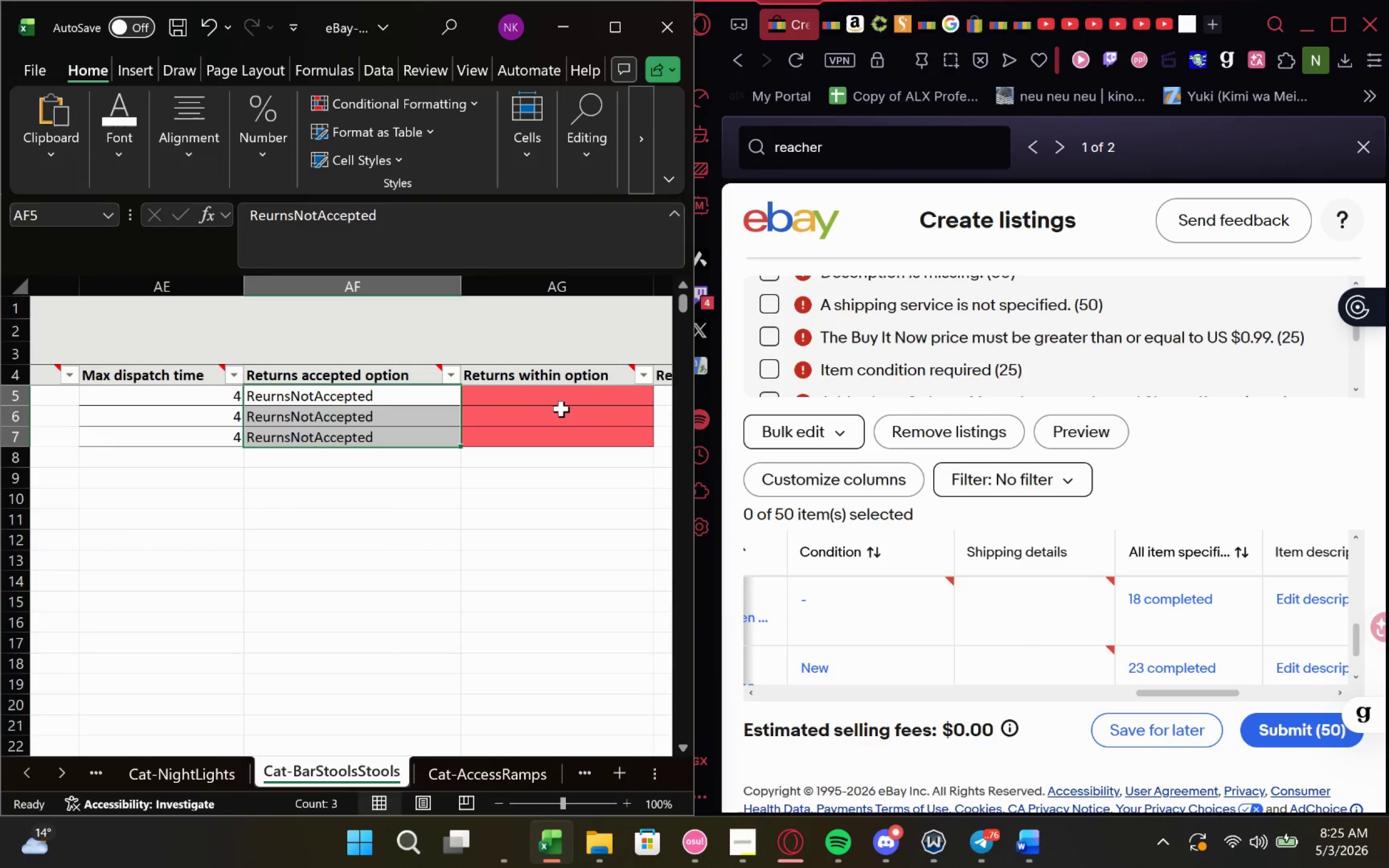 
left_click([570, 395])
 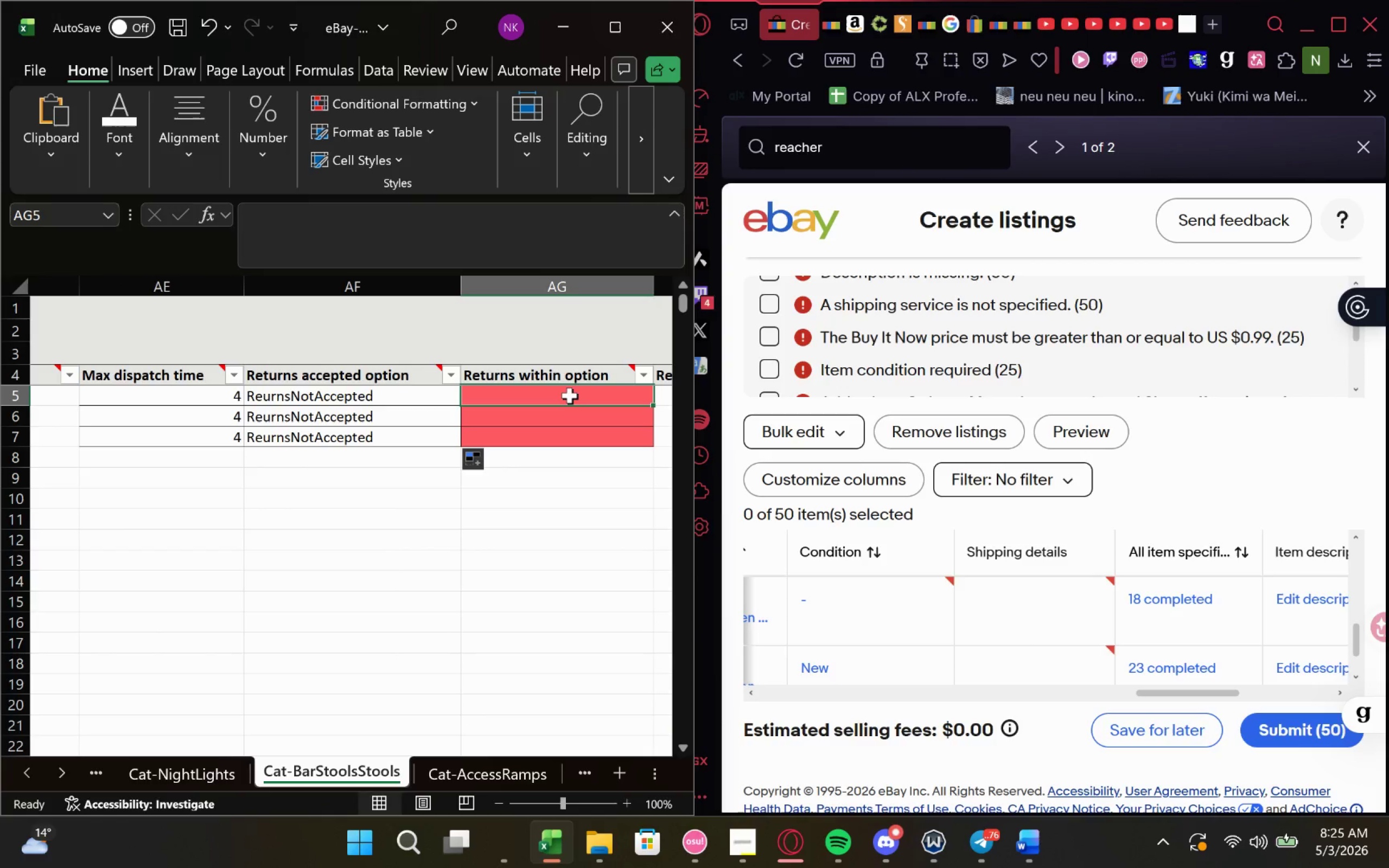 
double_click([570, 395])
 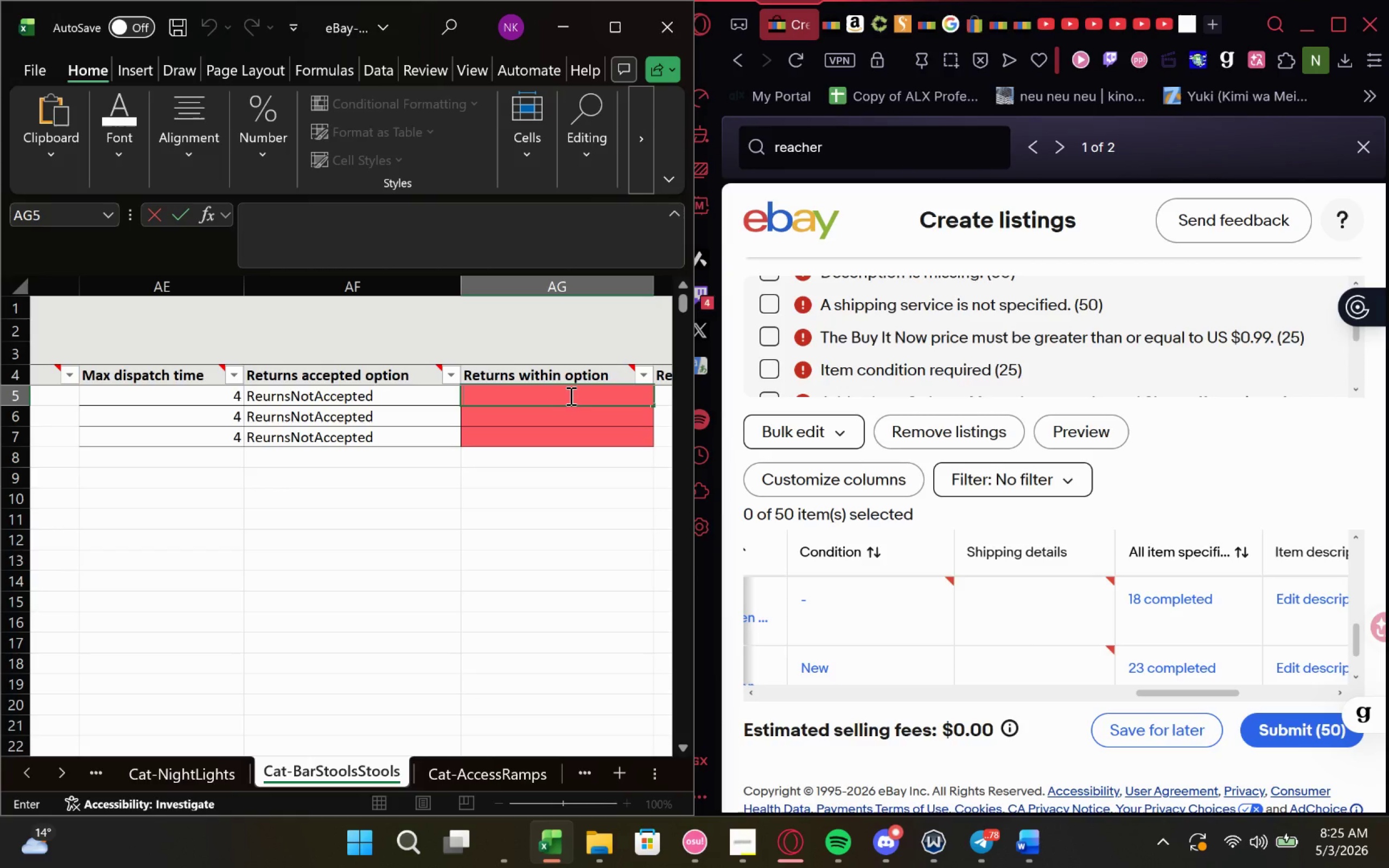 
wait(7.59)
 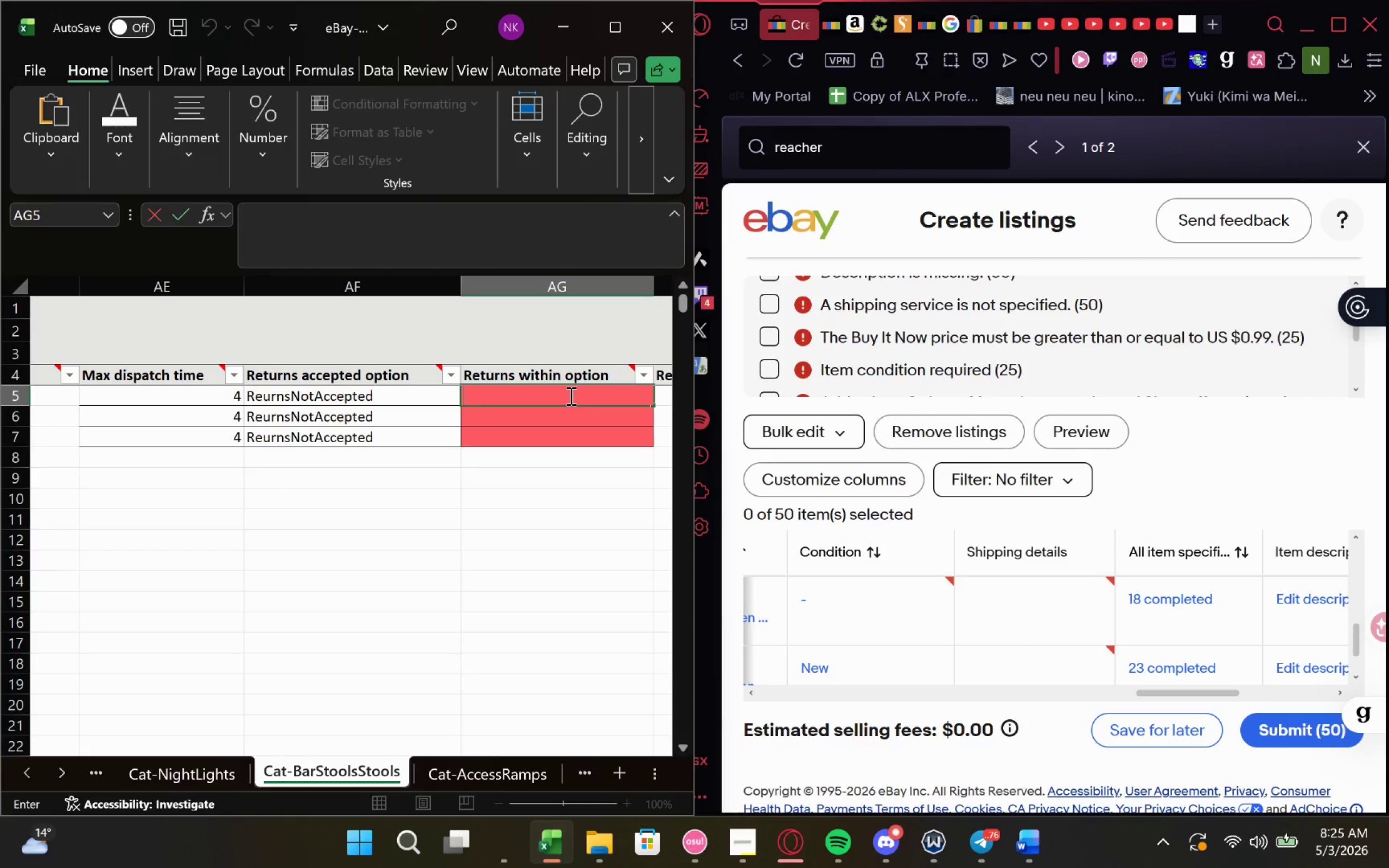 
type(Days_0)
 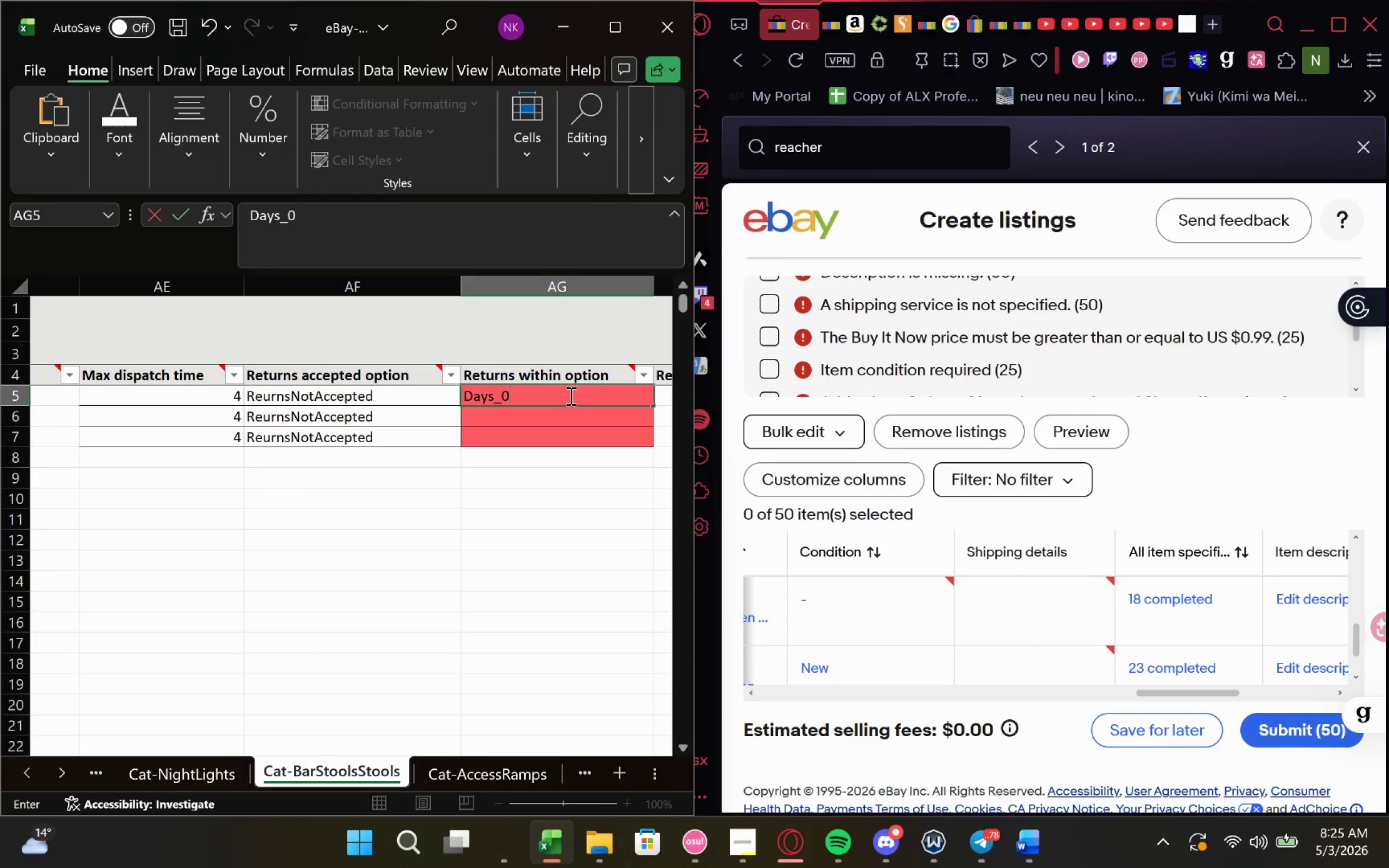 
key(Control+A)
 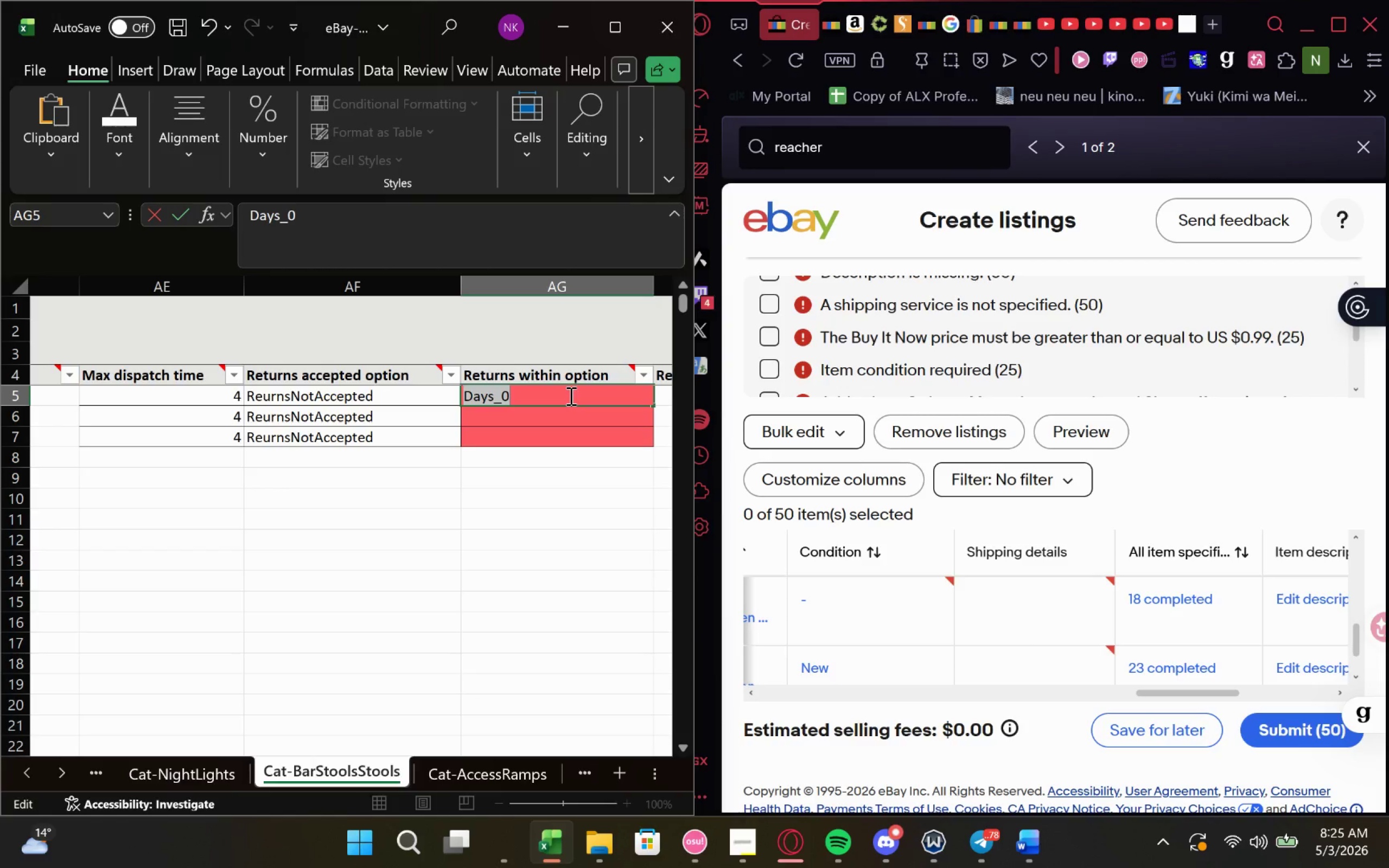 
key(Control+C)
 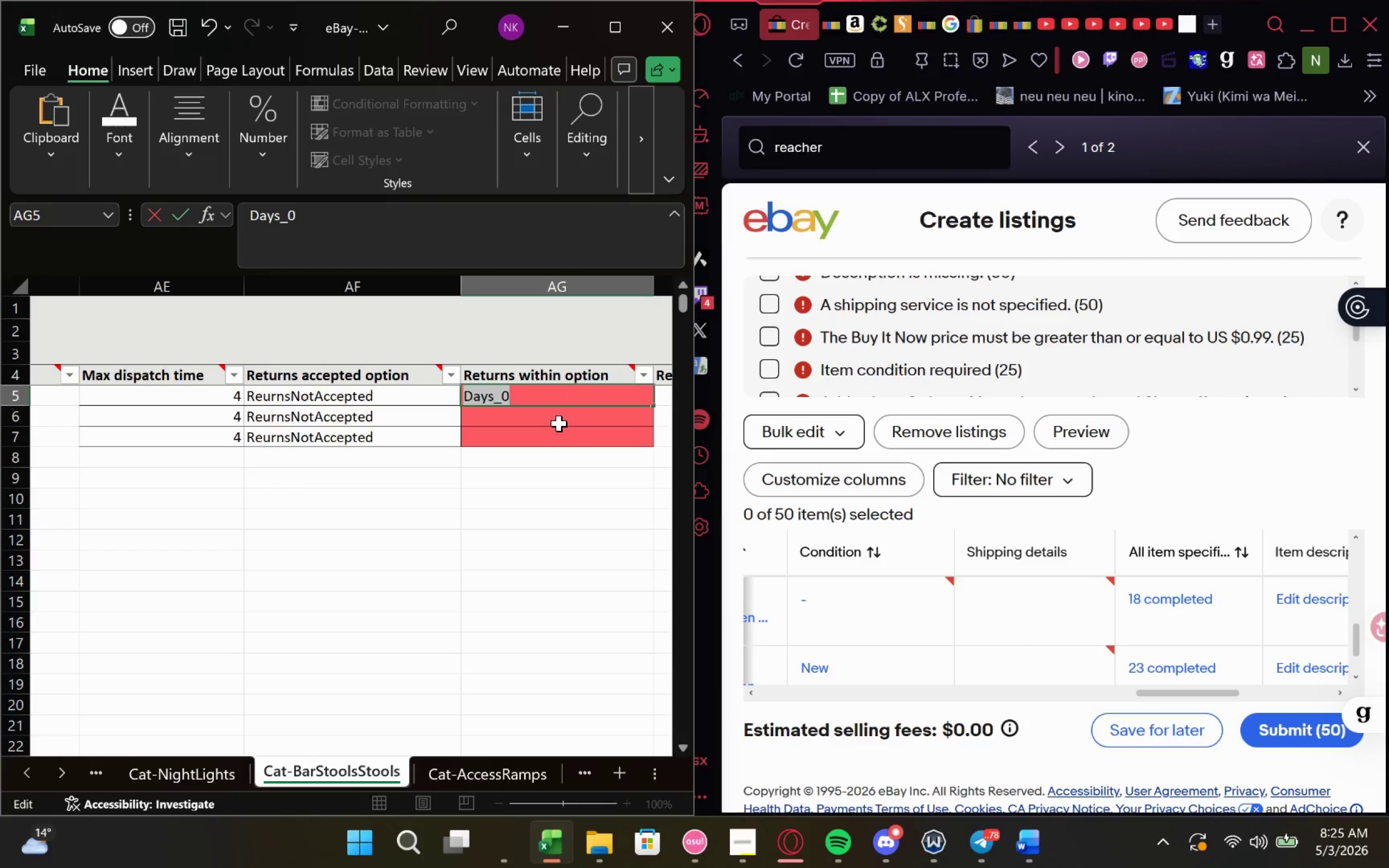 
left_click([559, 423])
 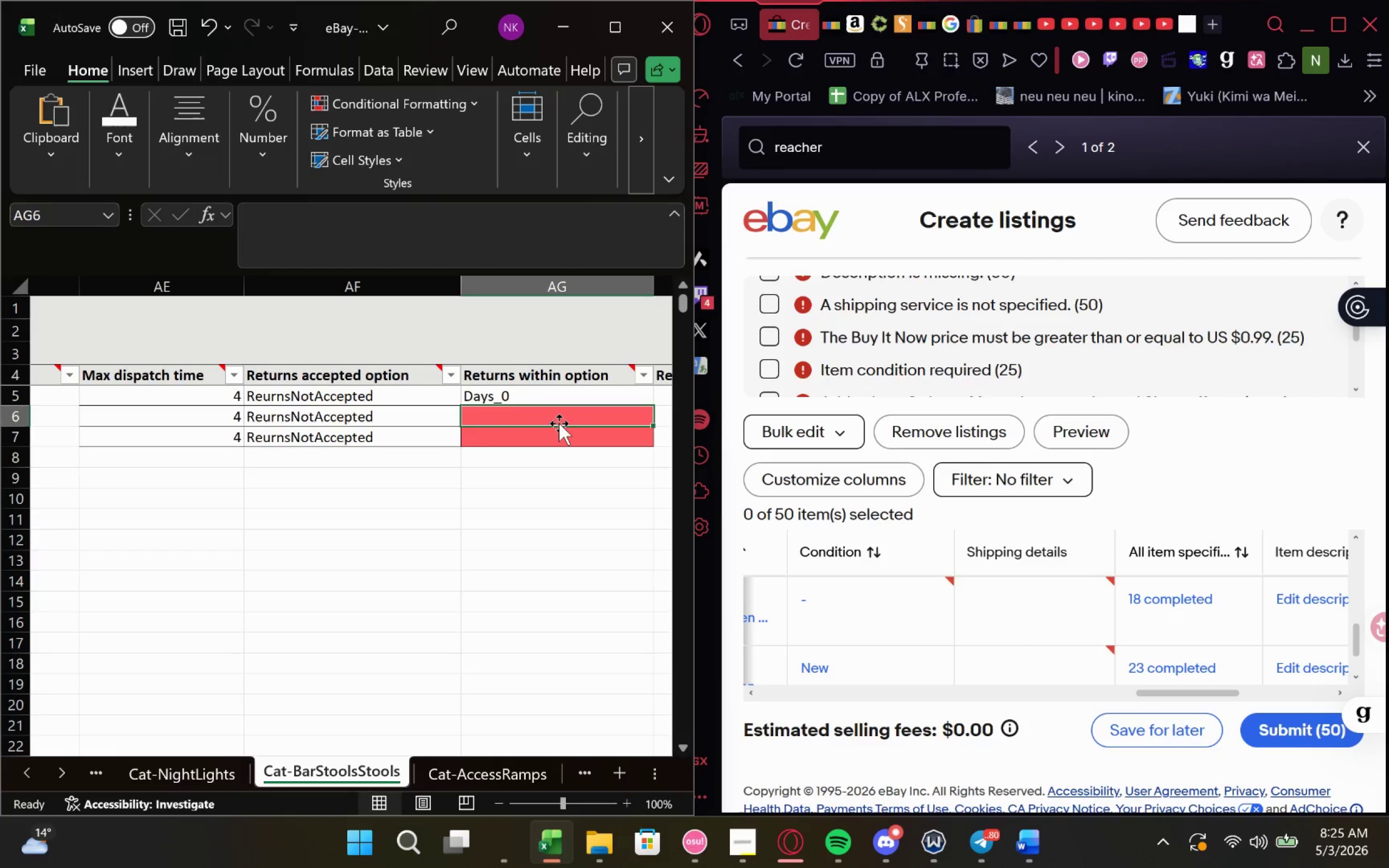 
key(Control+V)
 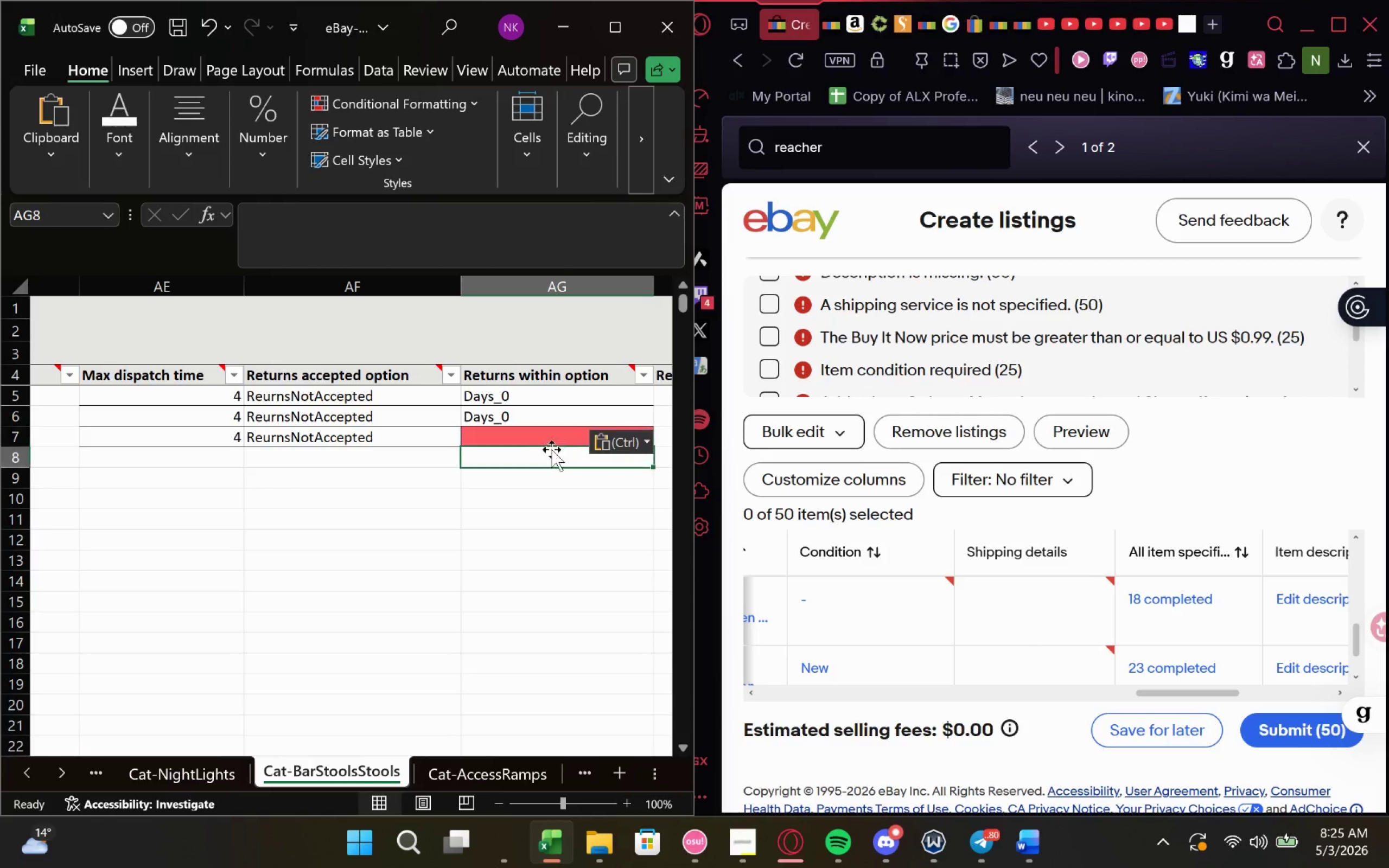 
double_click([547, 446])
 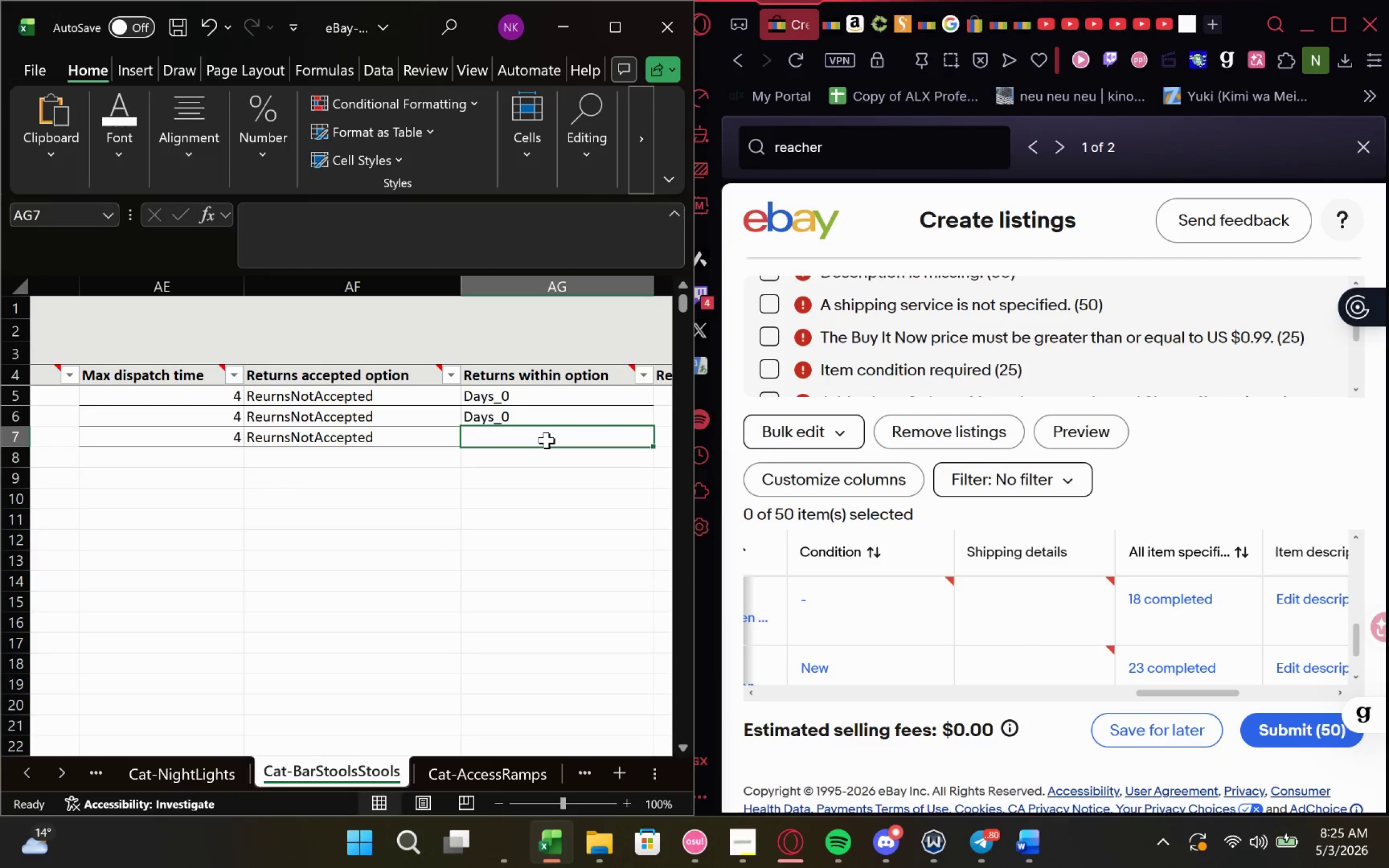 
key(Control+V)
 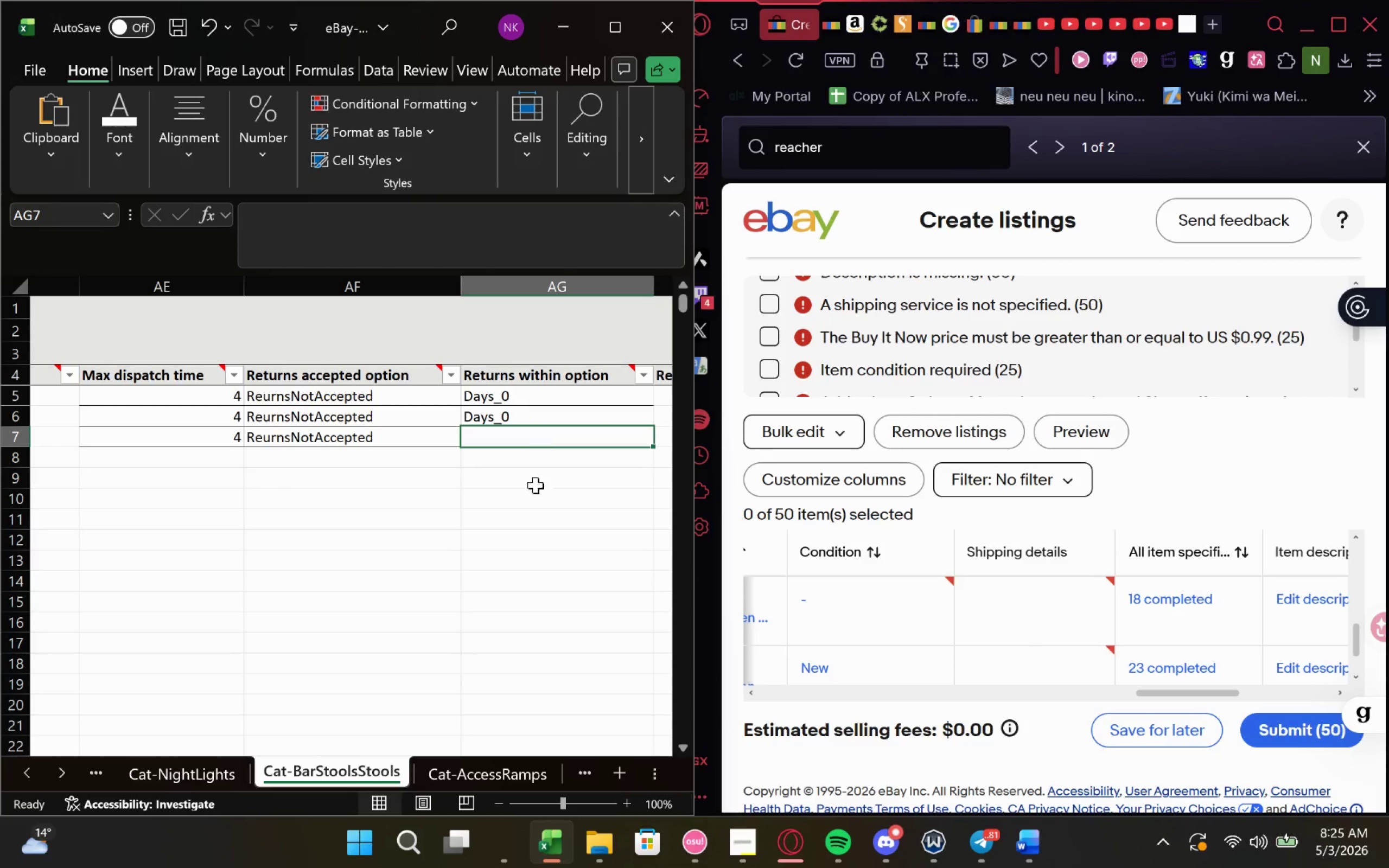 
left_click([537, 499])
 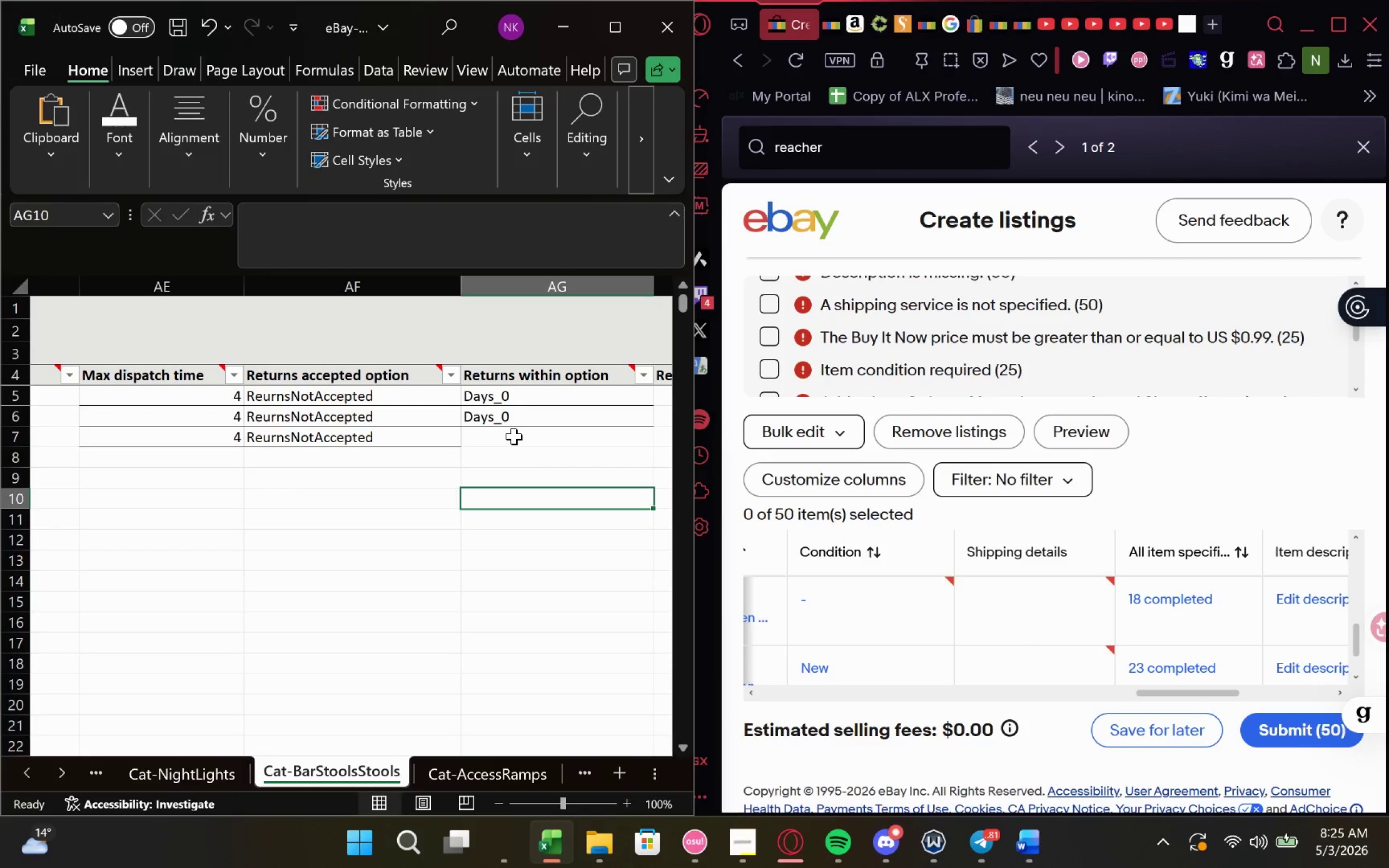 
double_click([514, 436])
 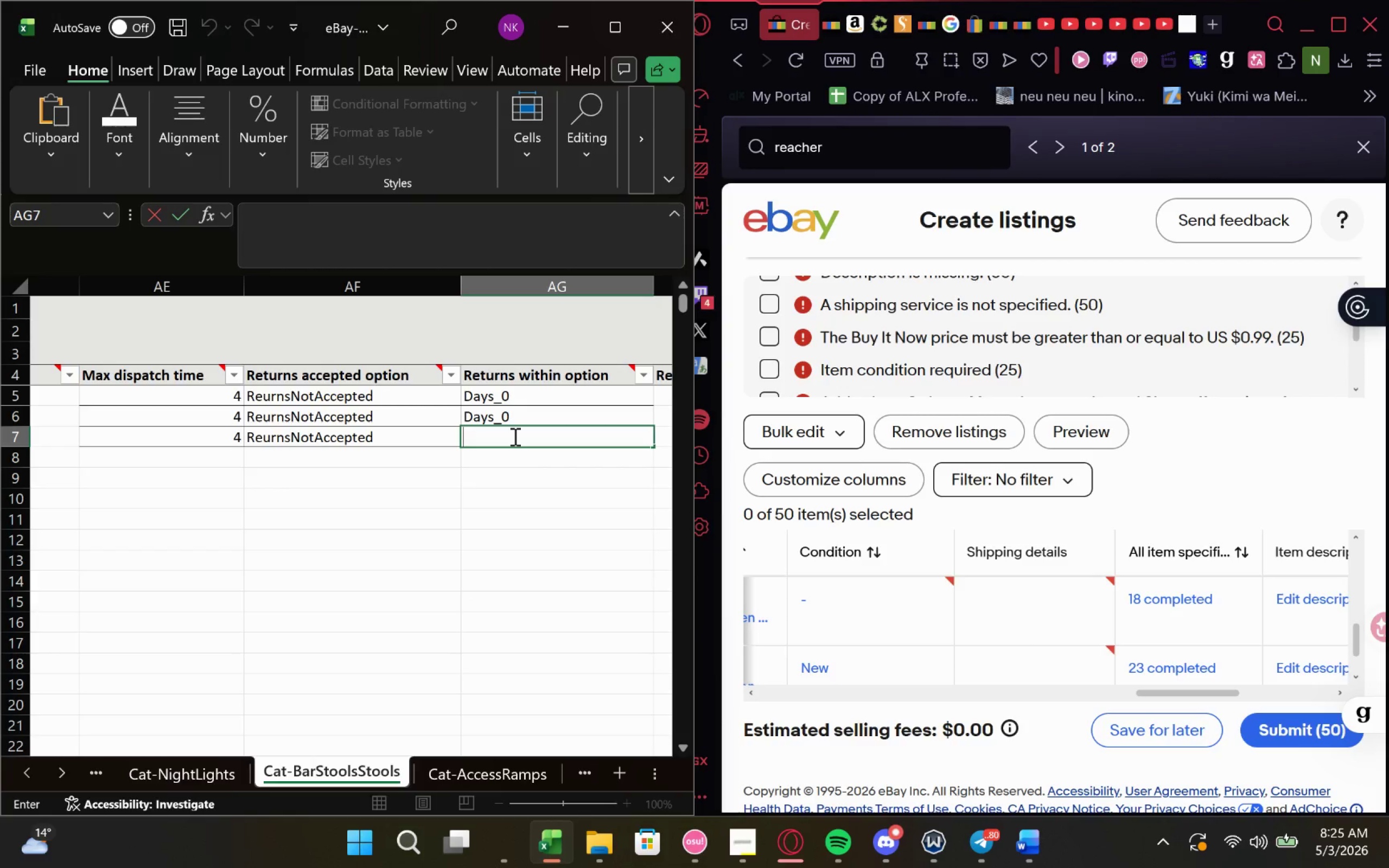 
key(Control+V)
 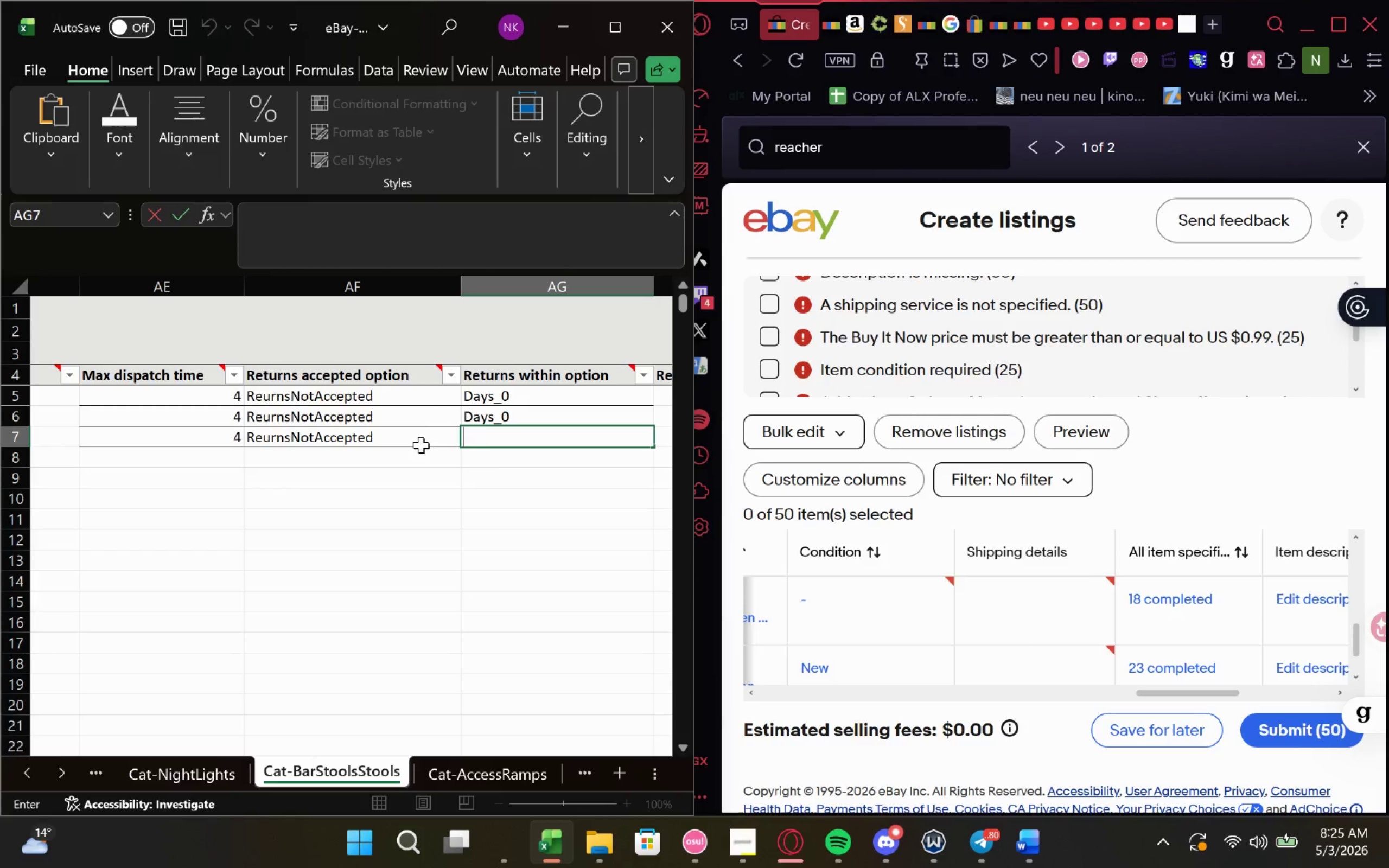 
left_click([533, 414])
 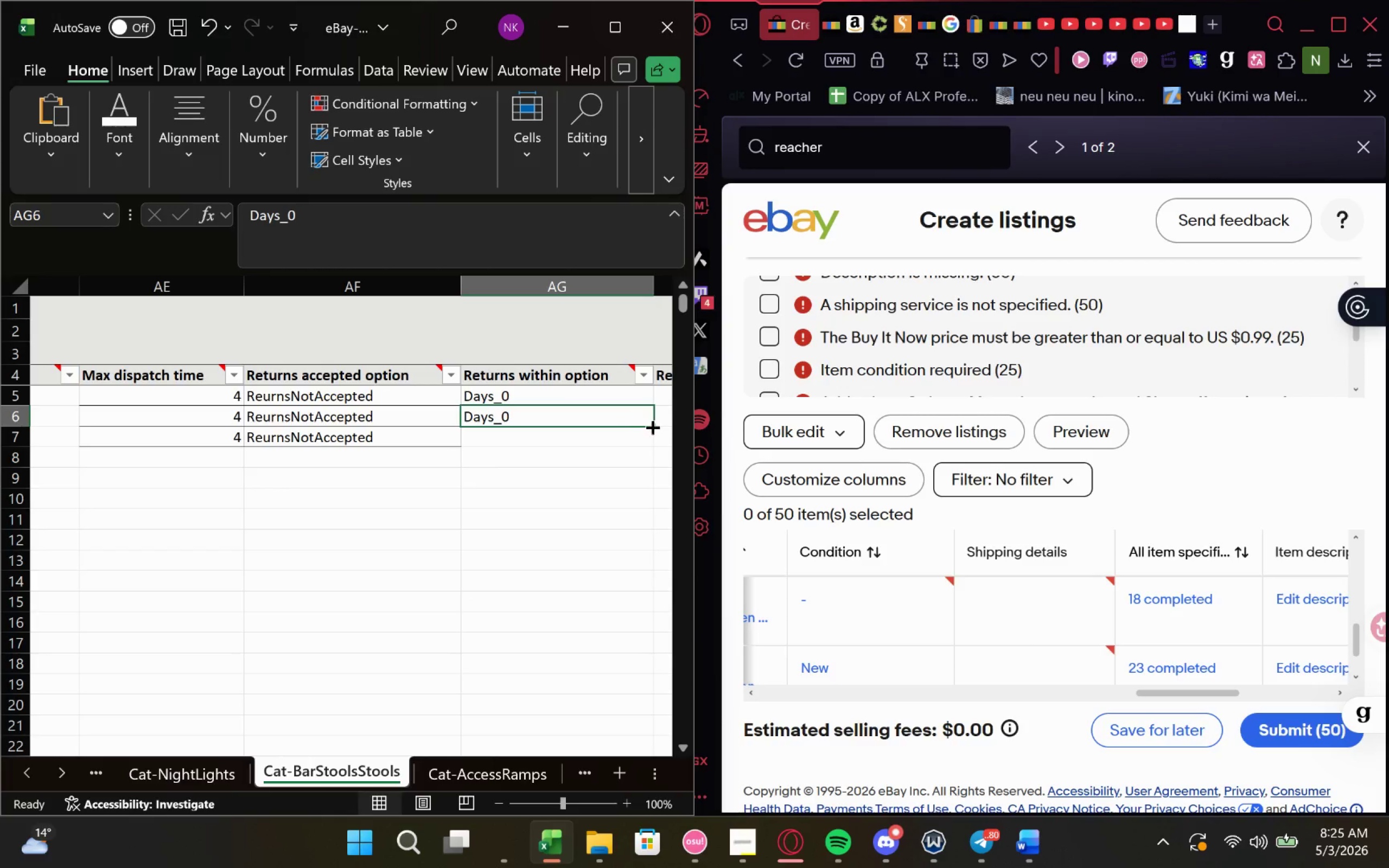 
left_click_drag(start_coordinate=[654, 426], to_coordinate=[654, 453])
 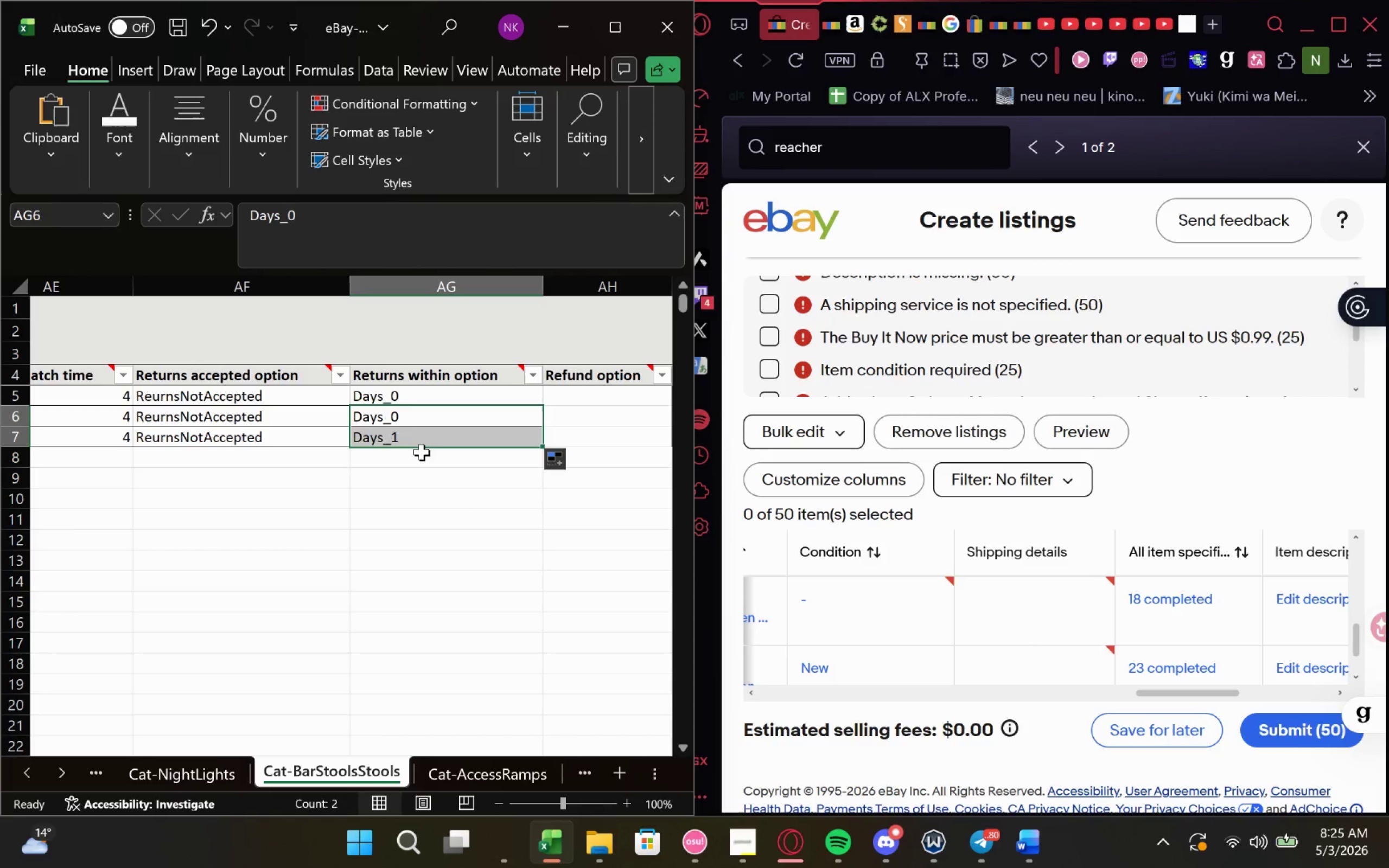 
double_click([411, 441])
 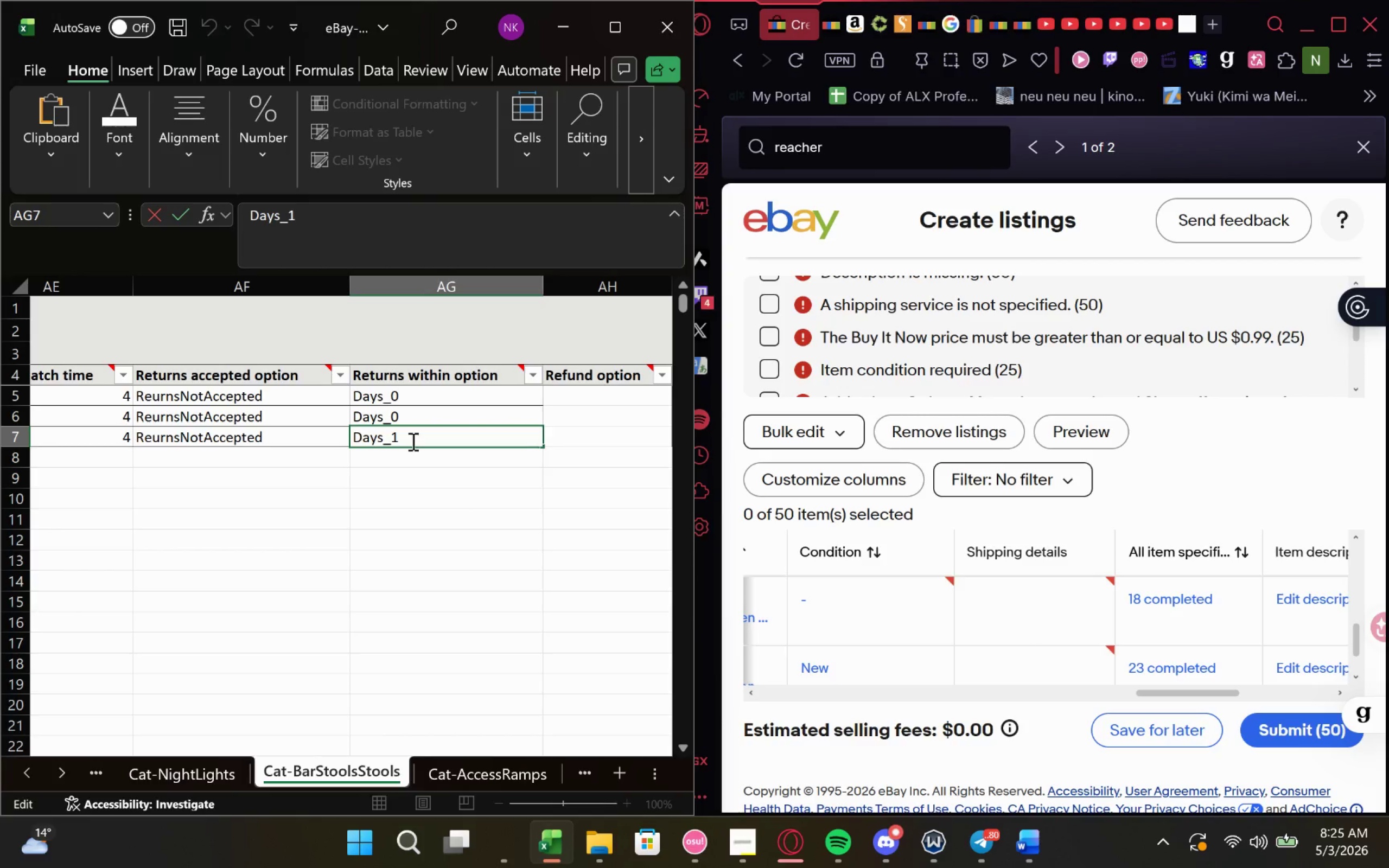 
key(Backspace)
 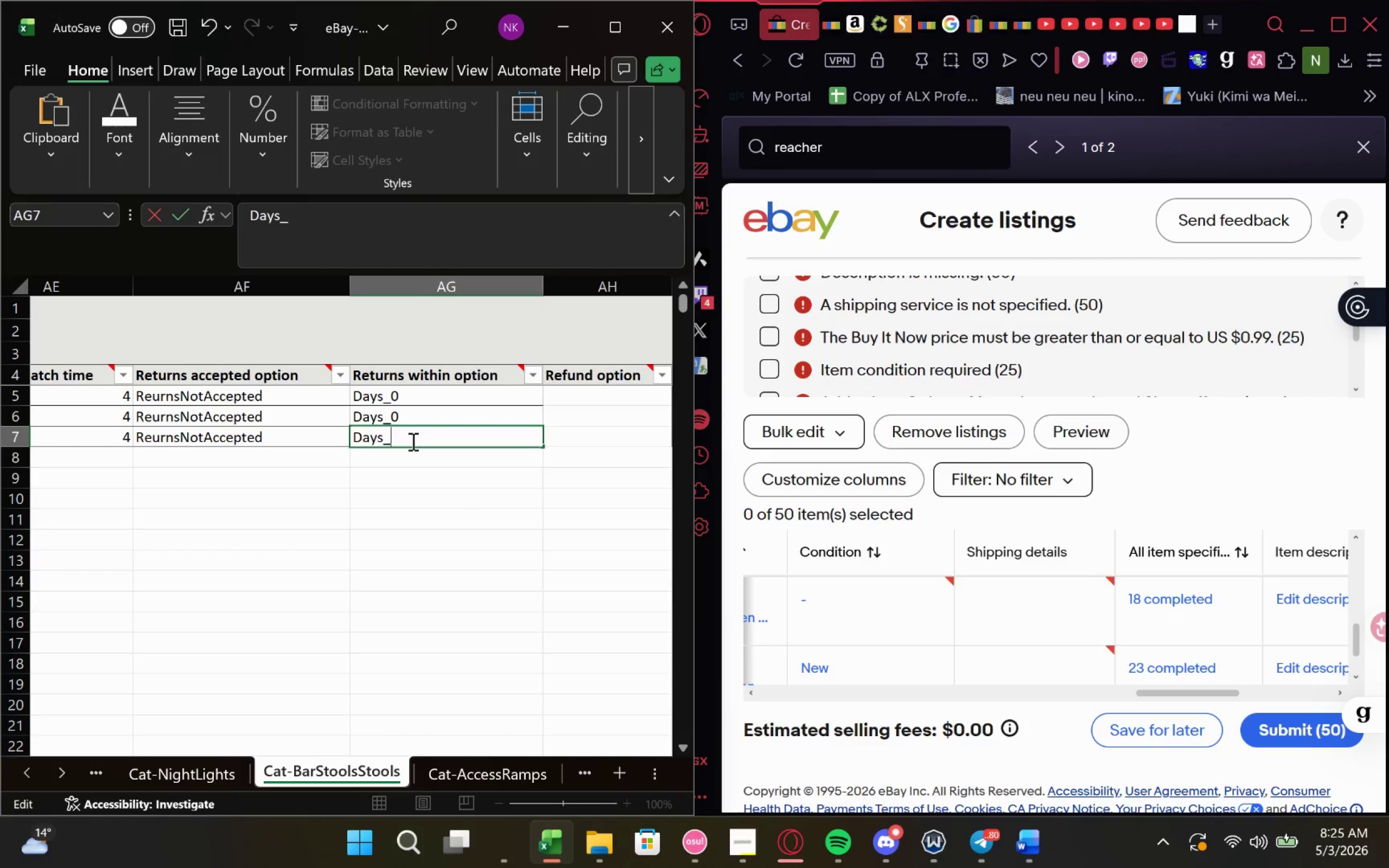 
key(0)
 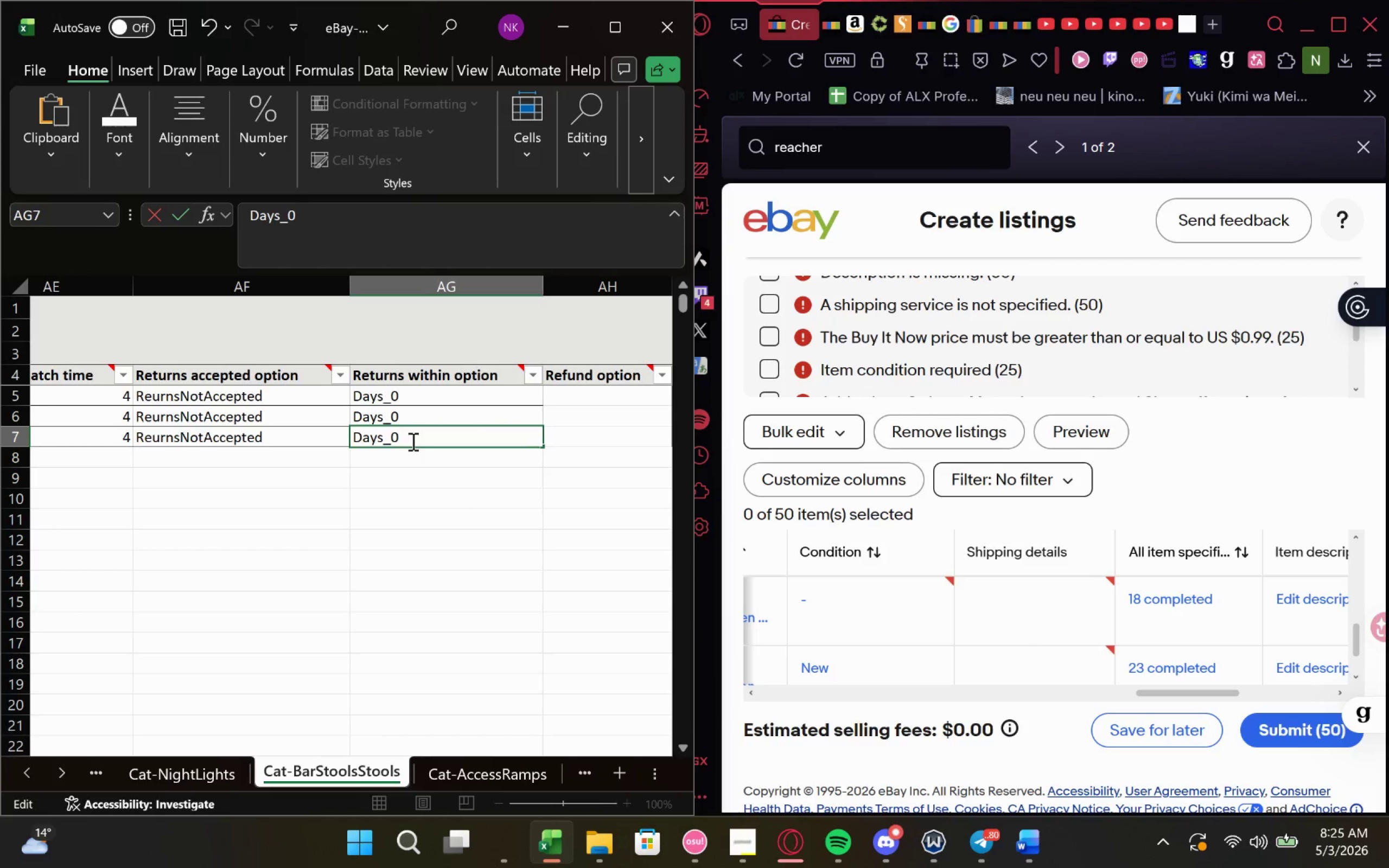 
left_click([546, 407])
 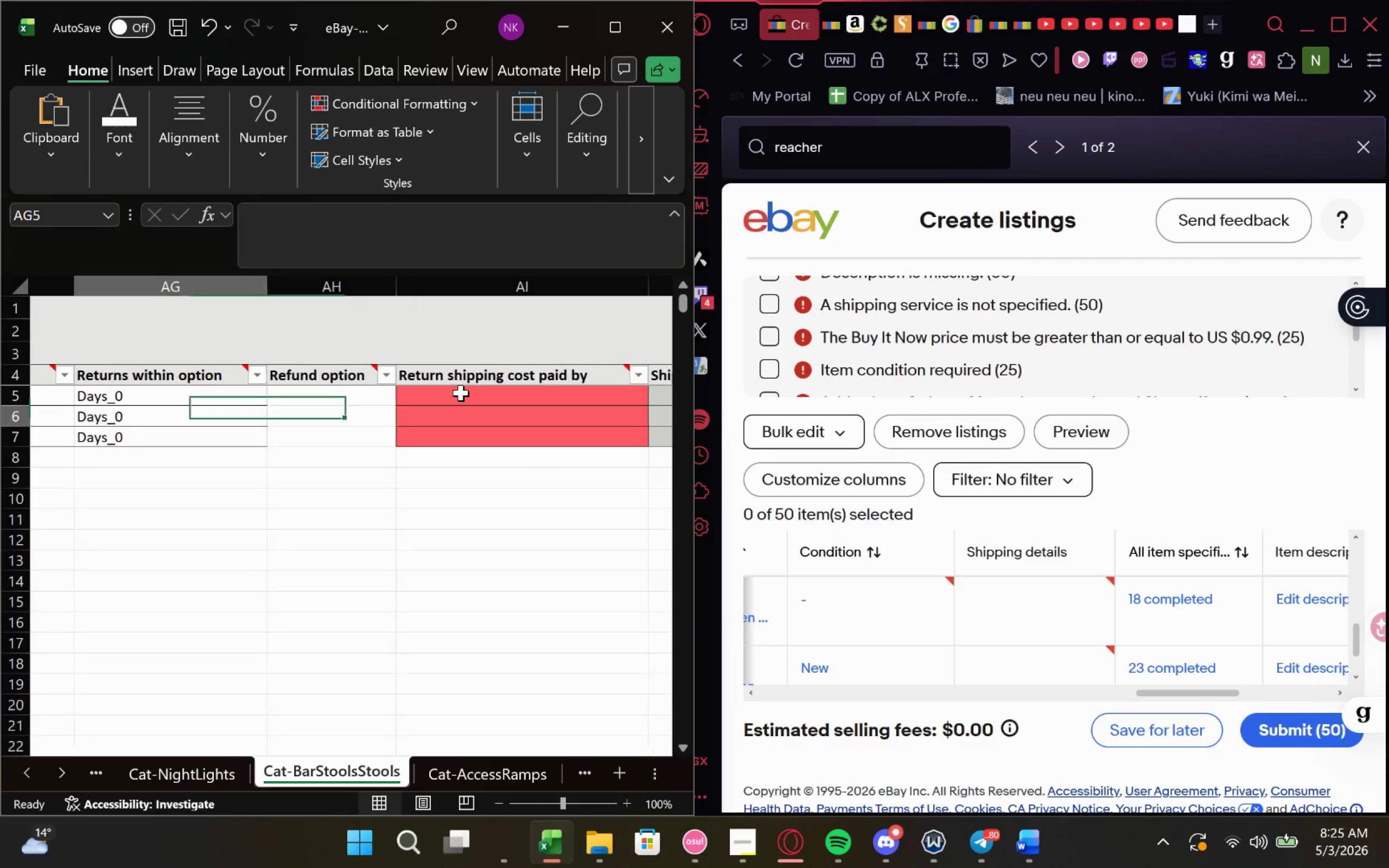 
scroll: coordinate [524, 441], scroll_direction: down, amount: 9.0
 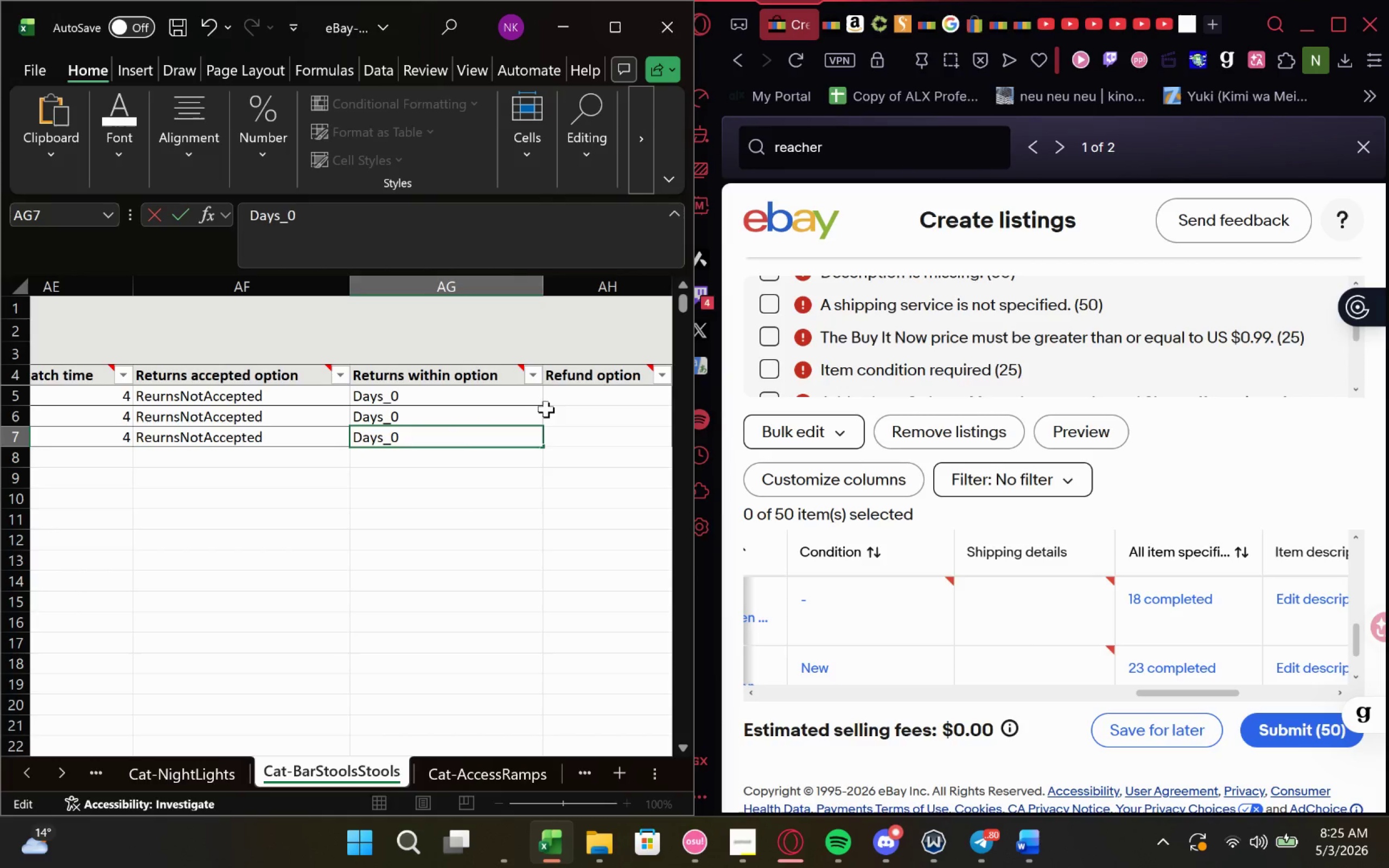 
double_click([461, 393])
 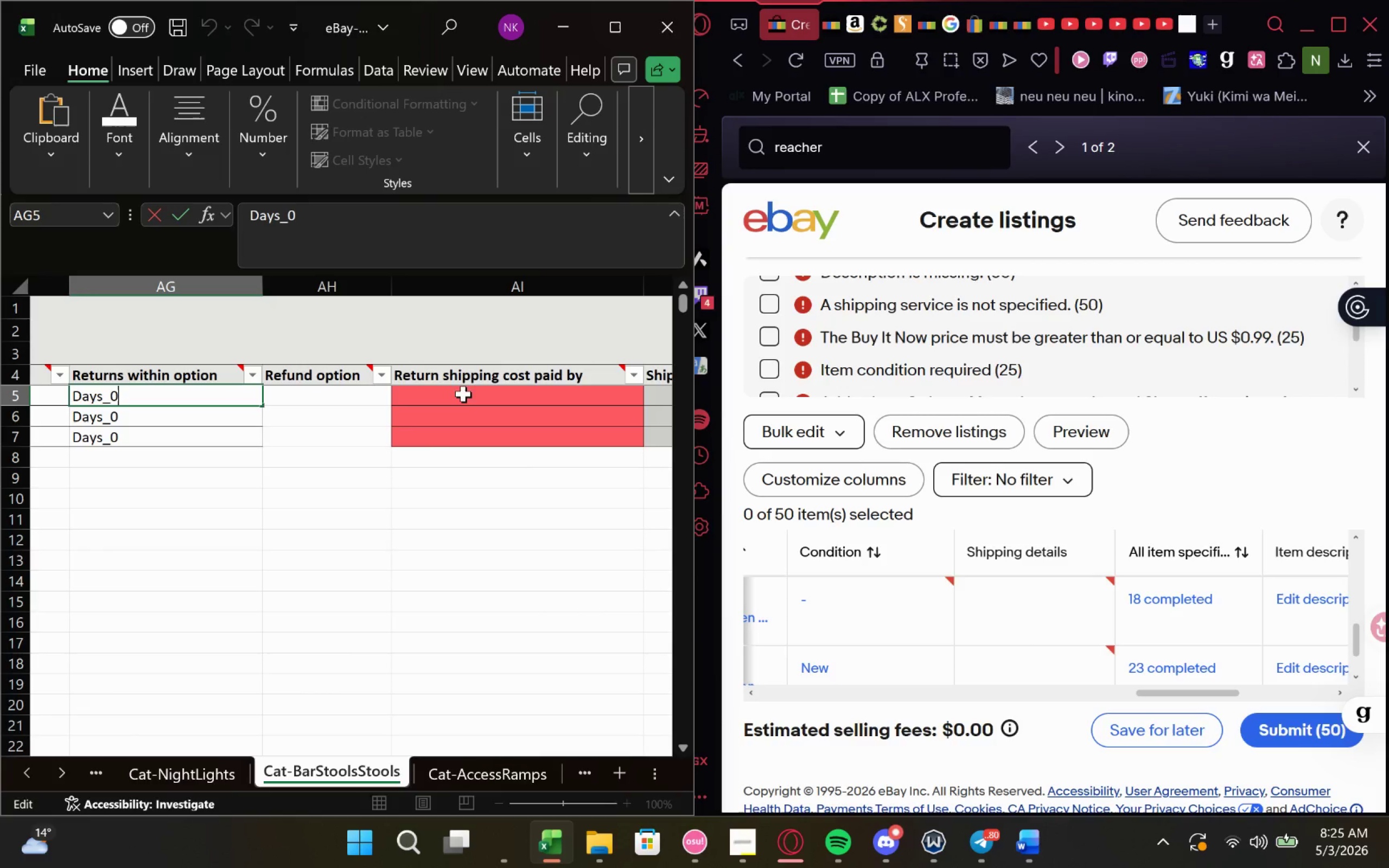 
left_click([467, 396])
 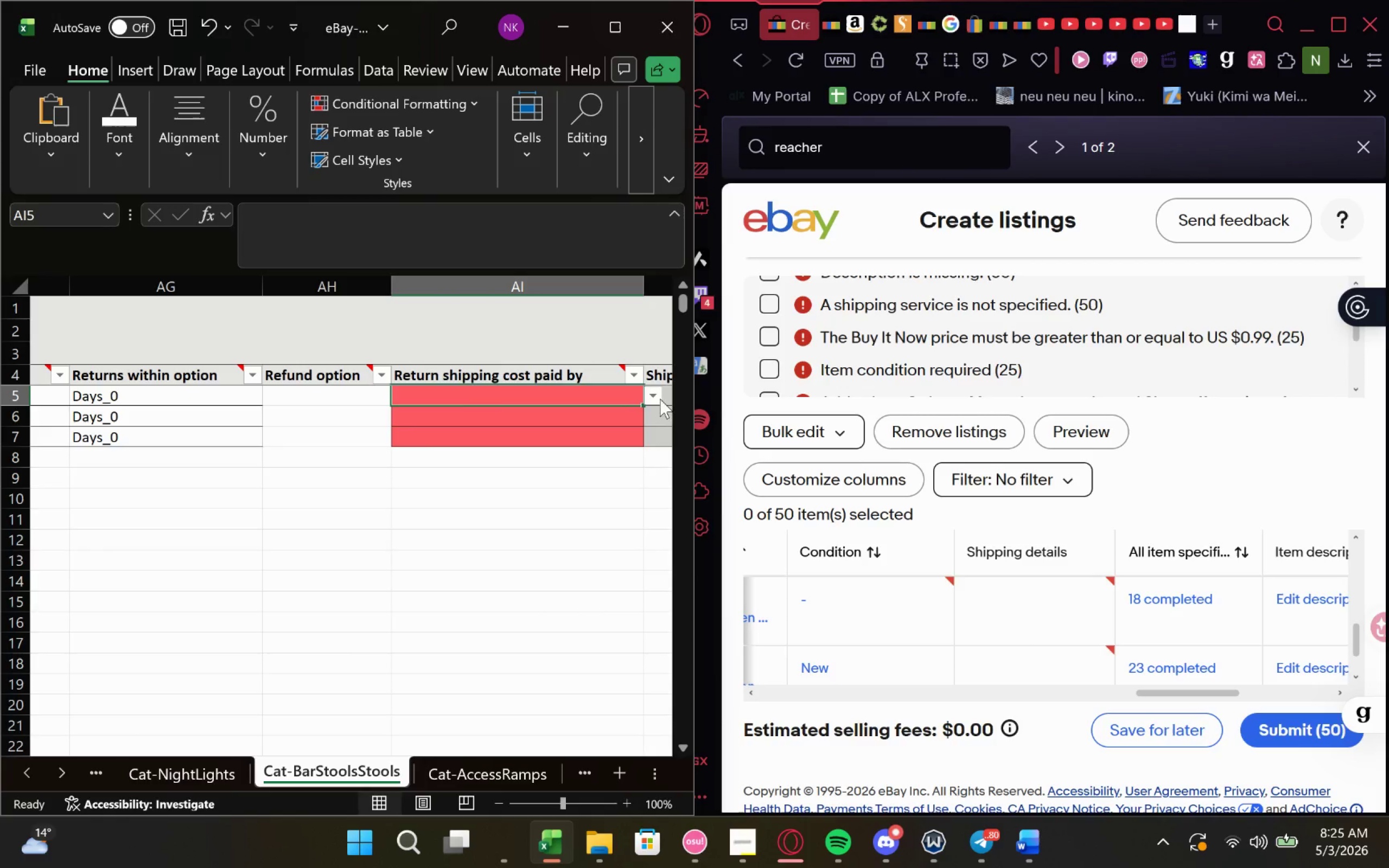 
left_click([655, 389])
 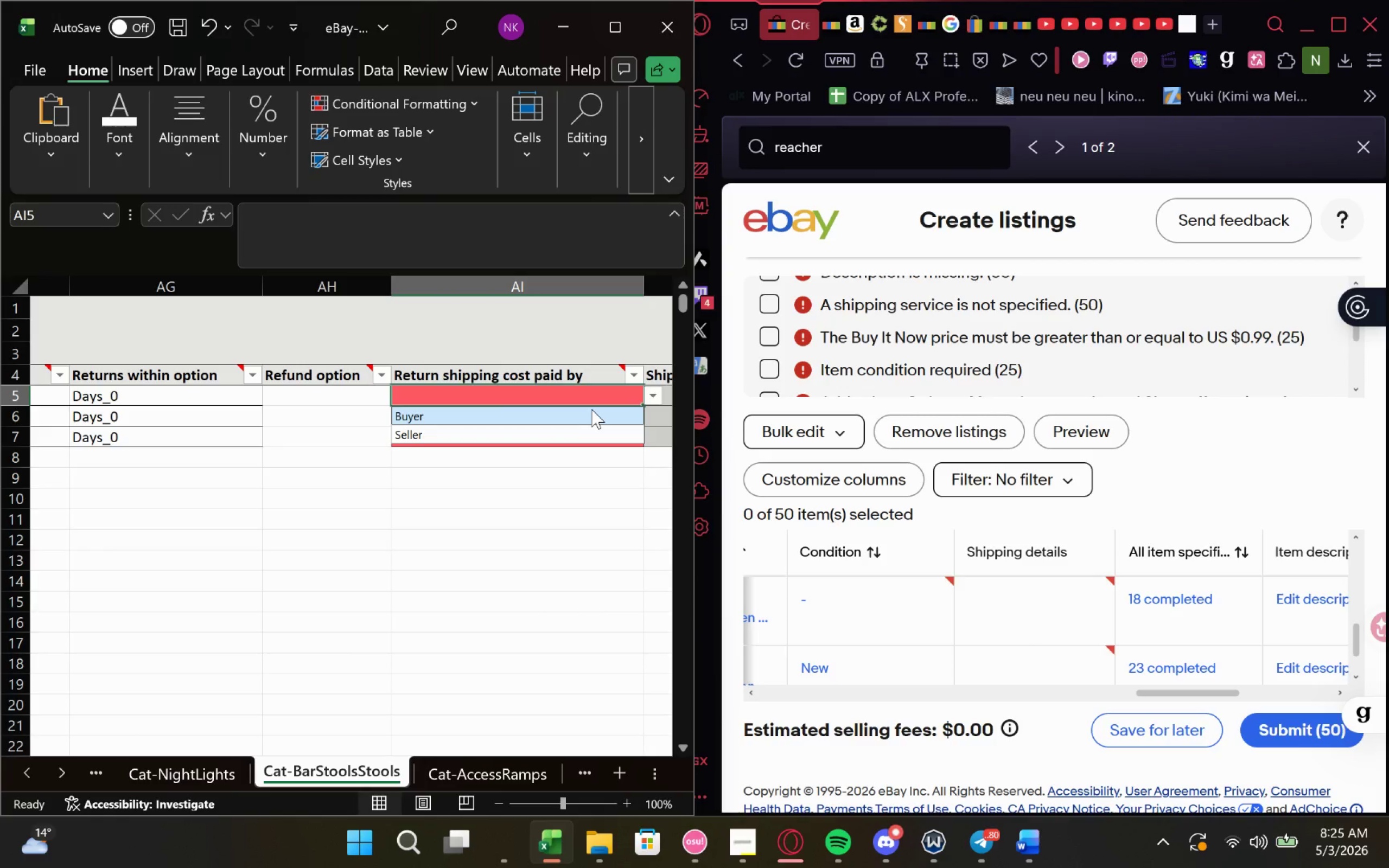 
left_click([592, 406])
 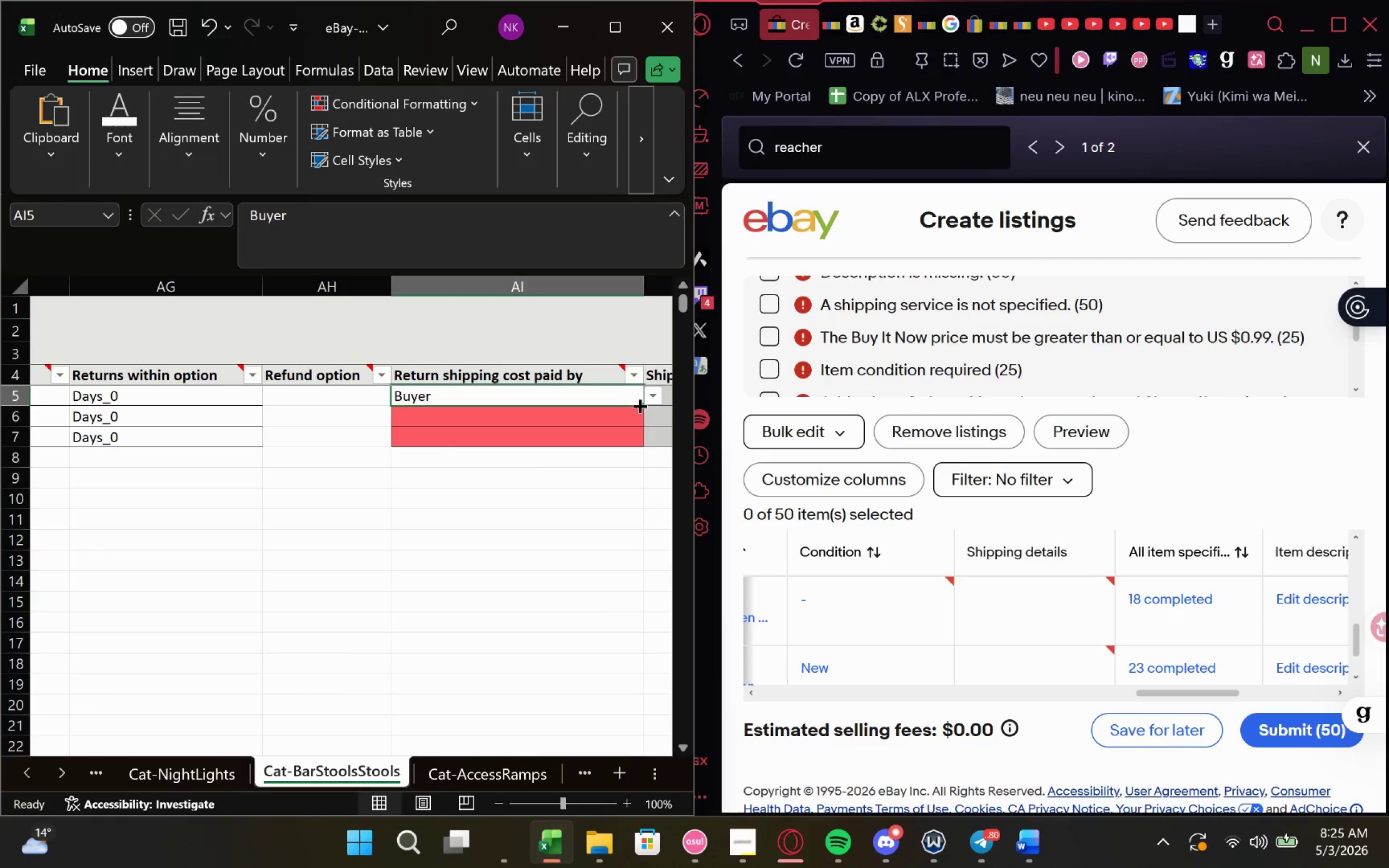 
left_click_drag(start_coordinate=[641, 405], to_coordinate=[641, 450])
 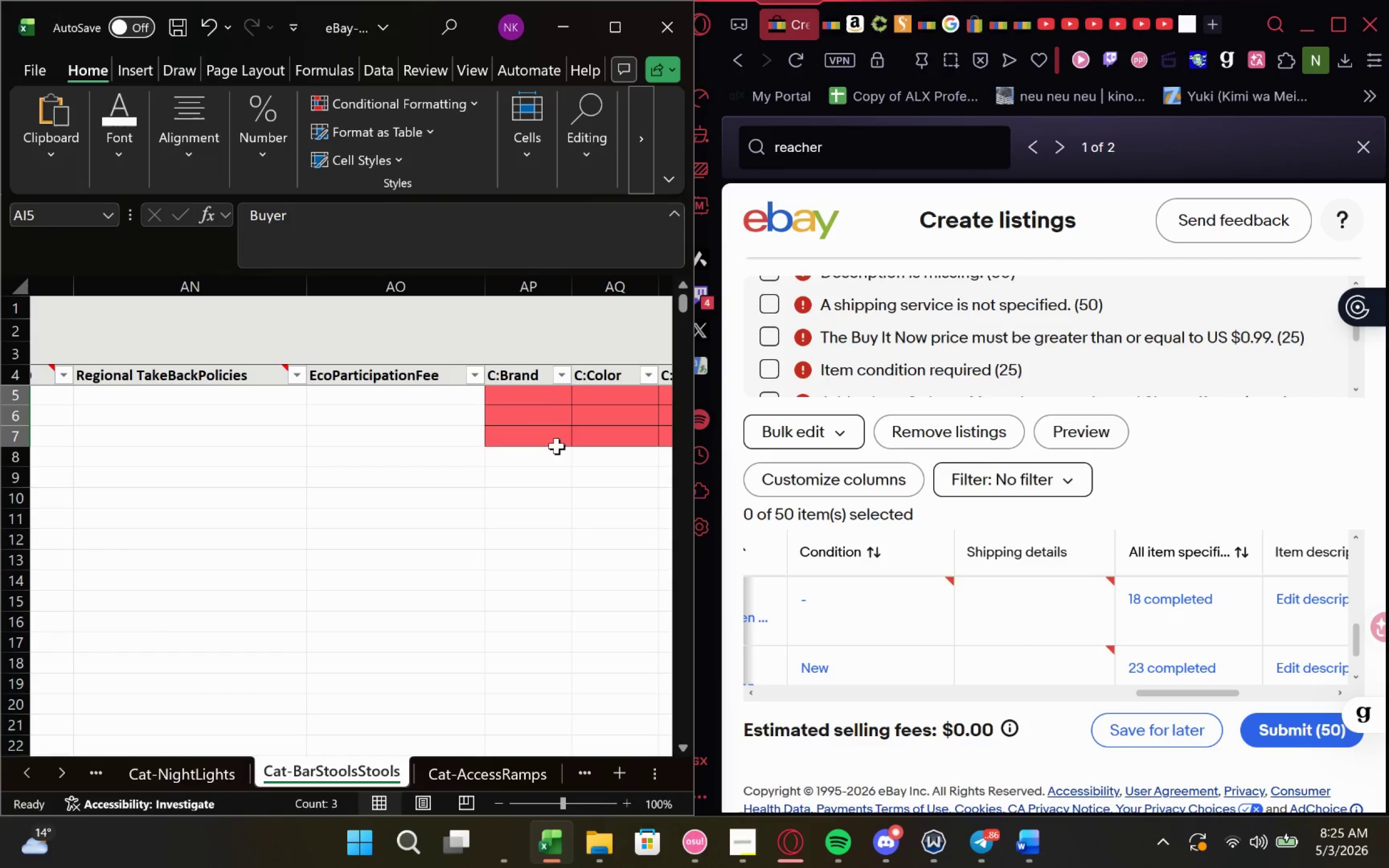 
left_click_drag(start_coordinate=[539, 509], to_coordinate=[539, 473])
 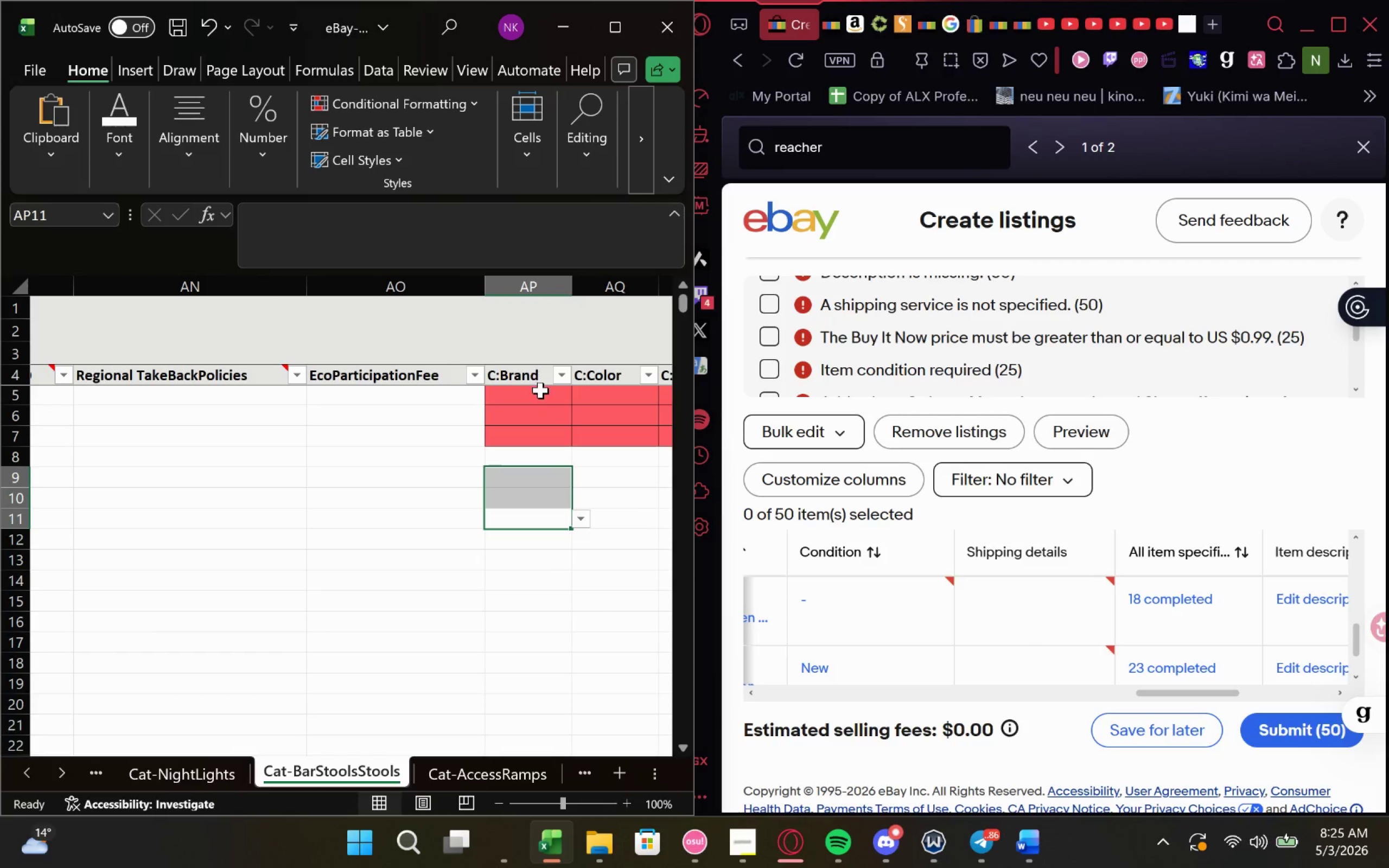 
left_click([544, 401])
 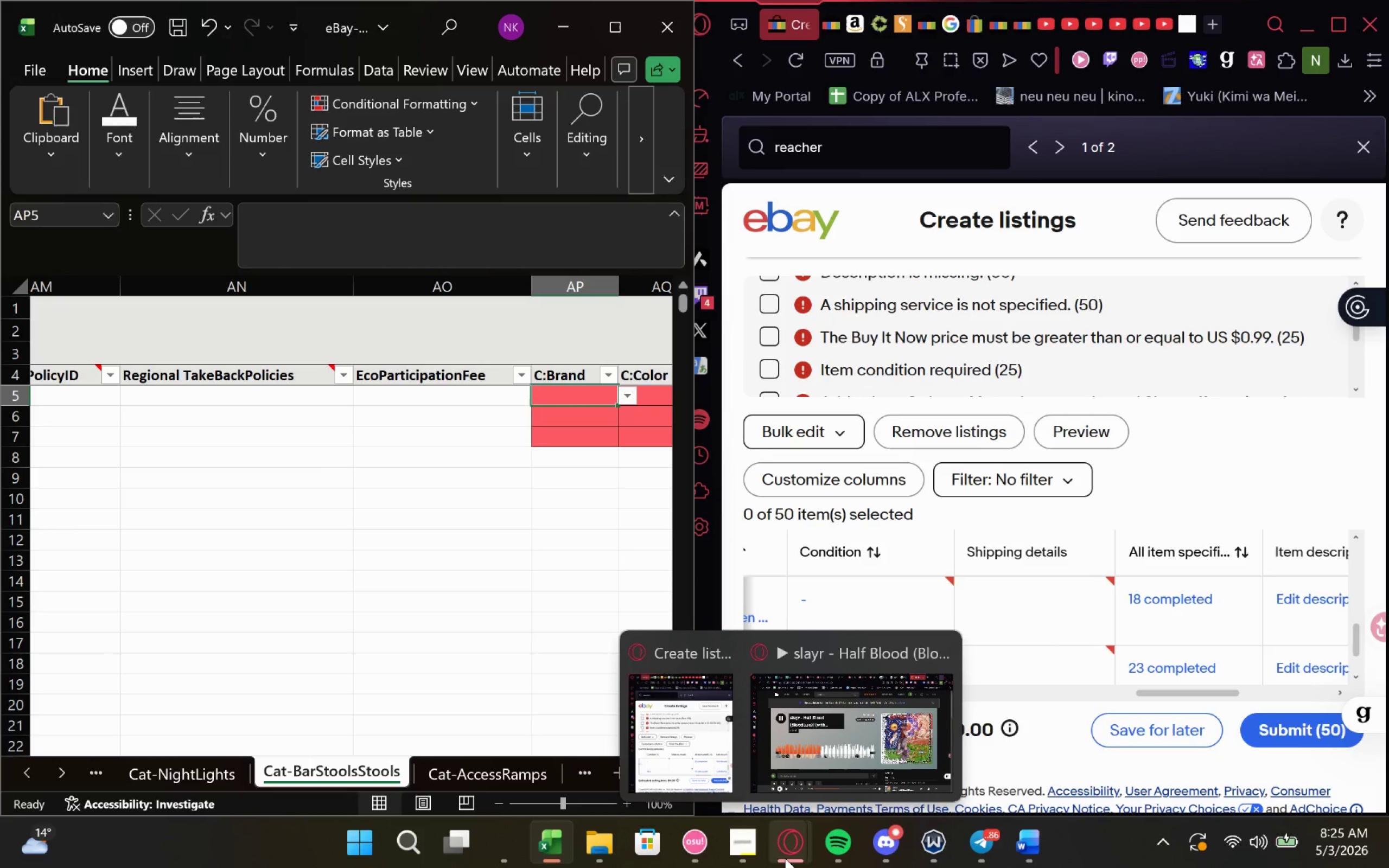 
wait(6.88)
 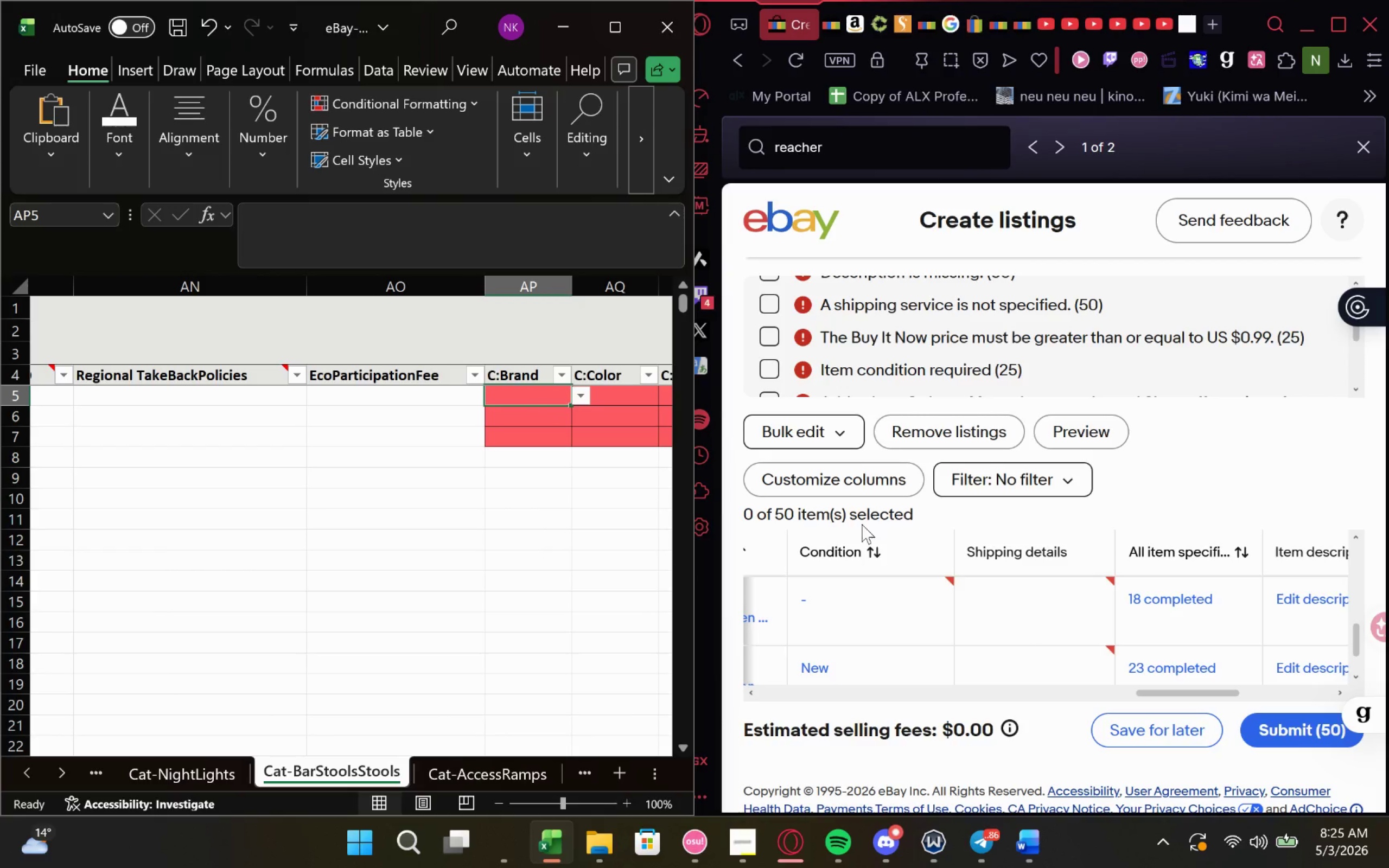 
left_click([514, 846])
 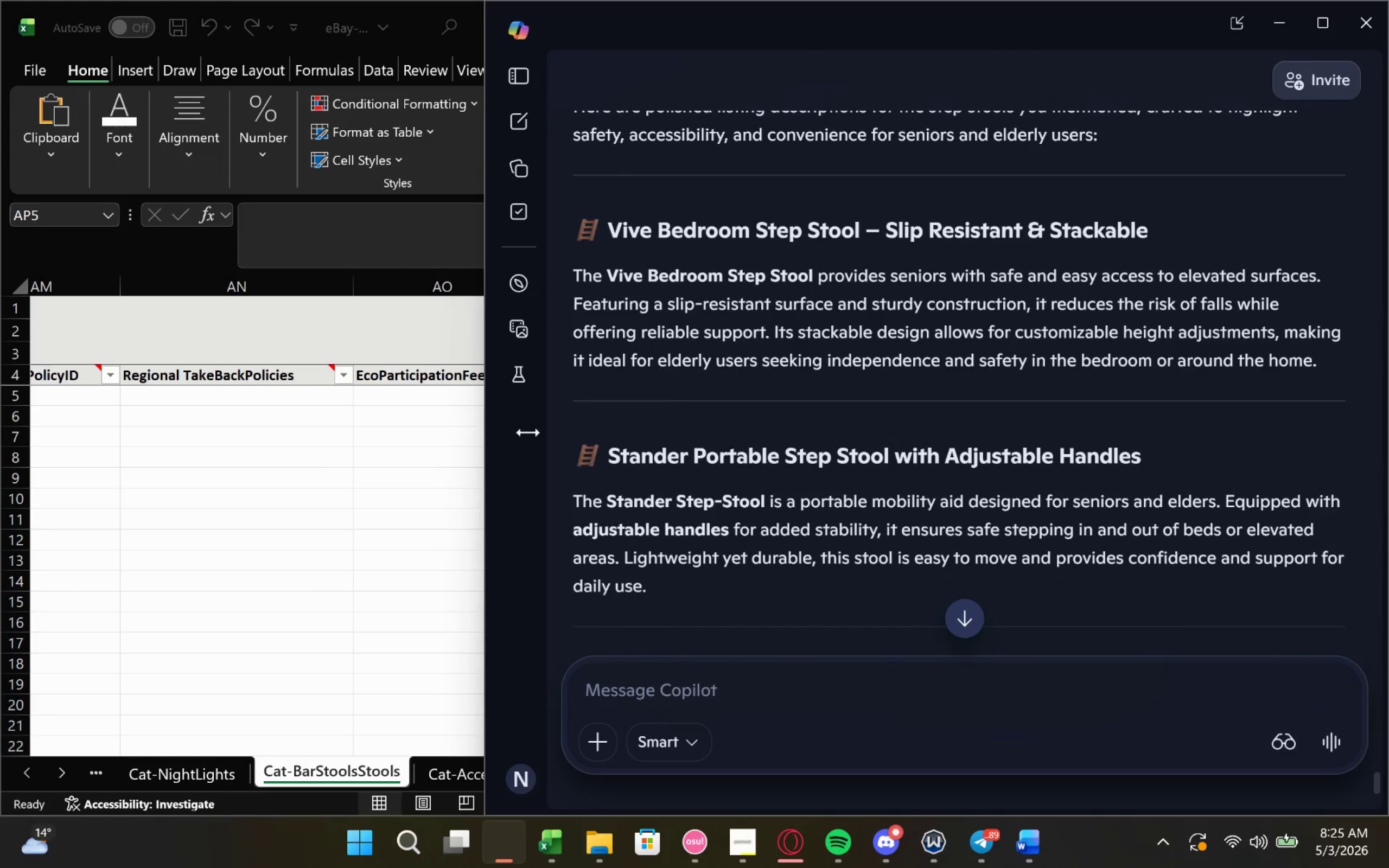 
left_click([439, 427])
 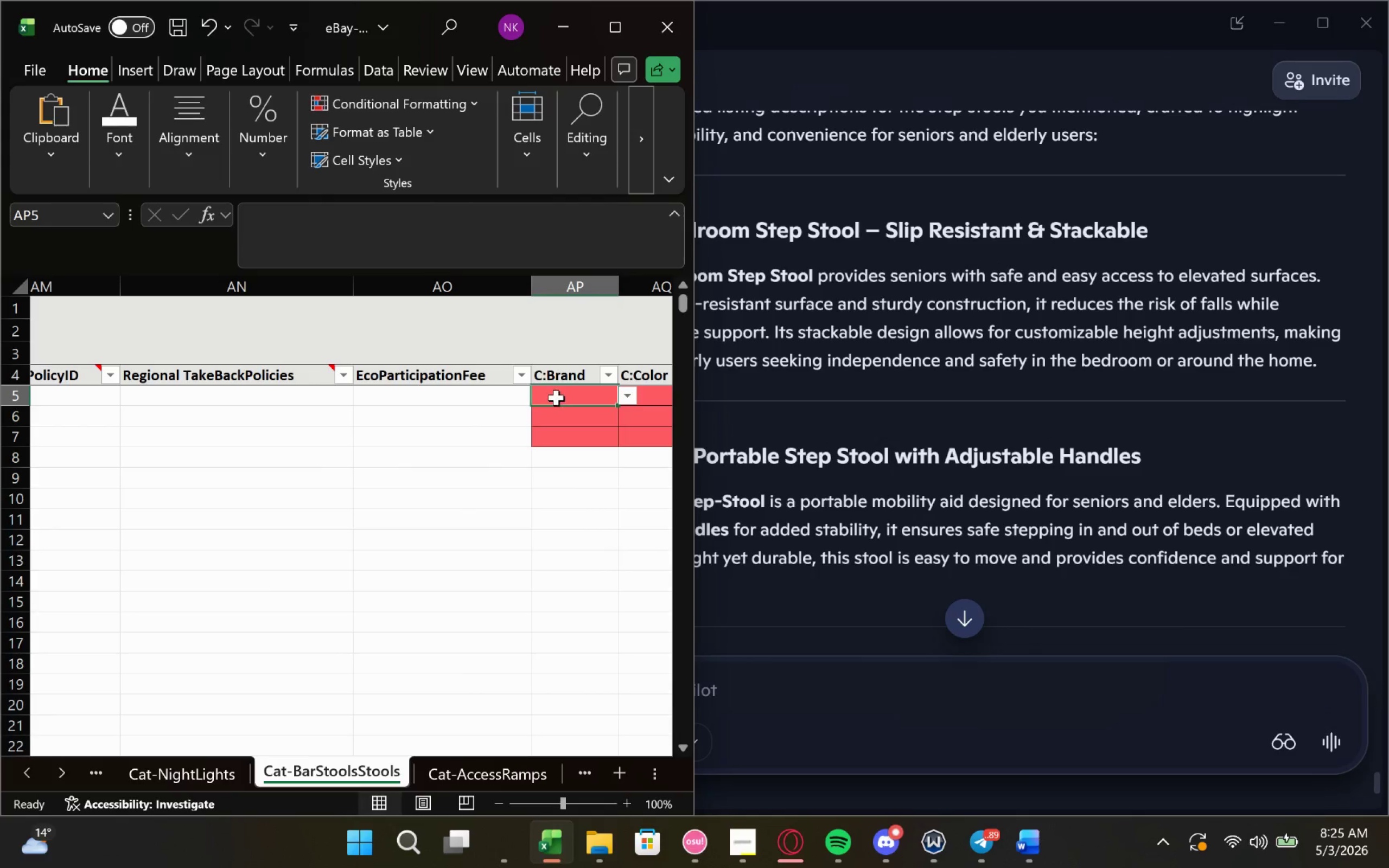 
double_click([556, 398])
 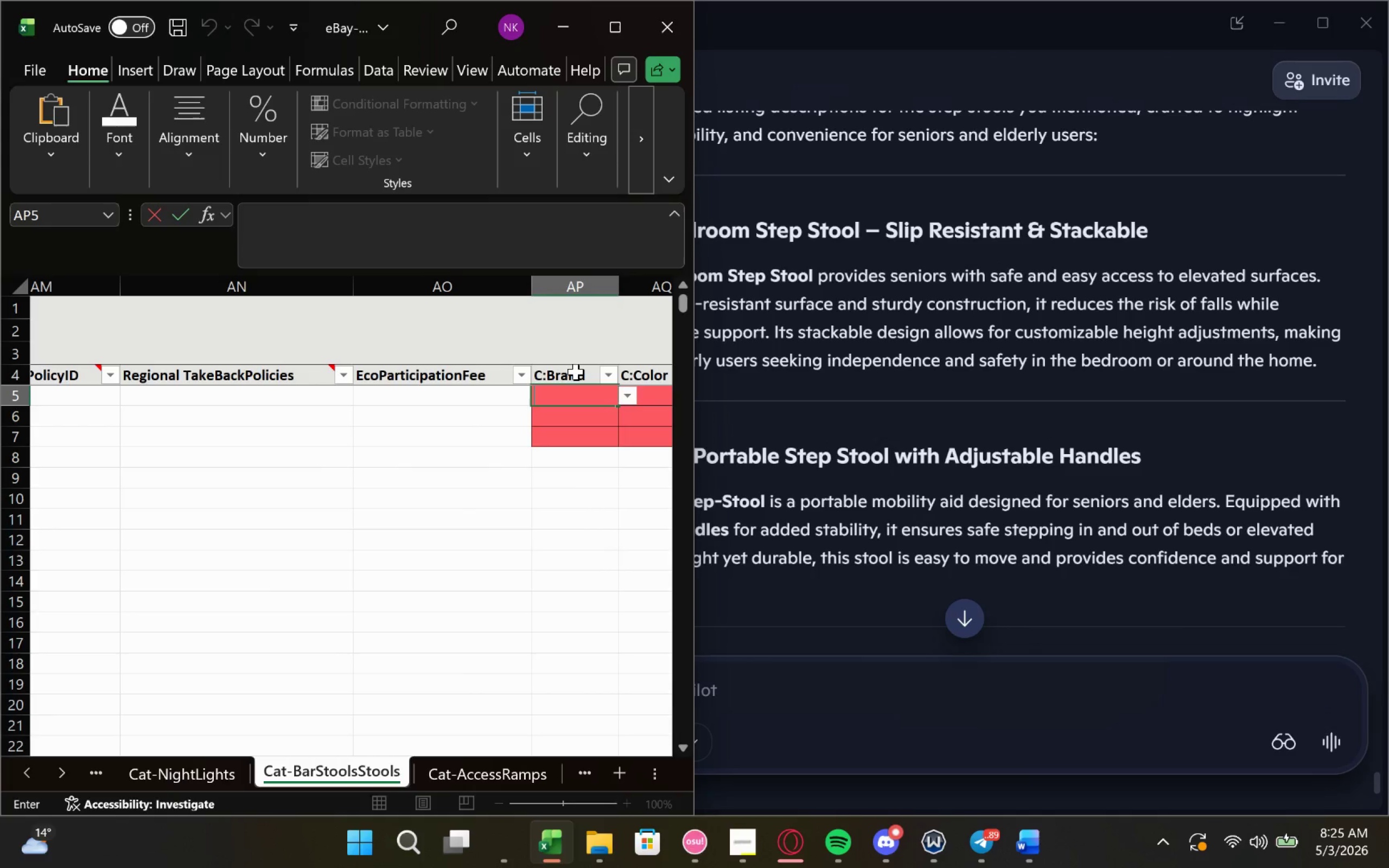 
type(Vive Health)
 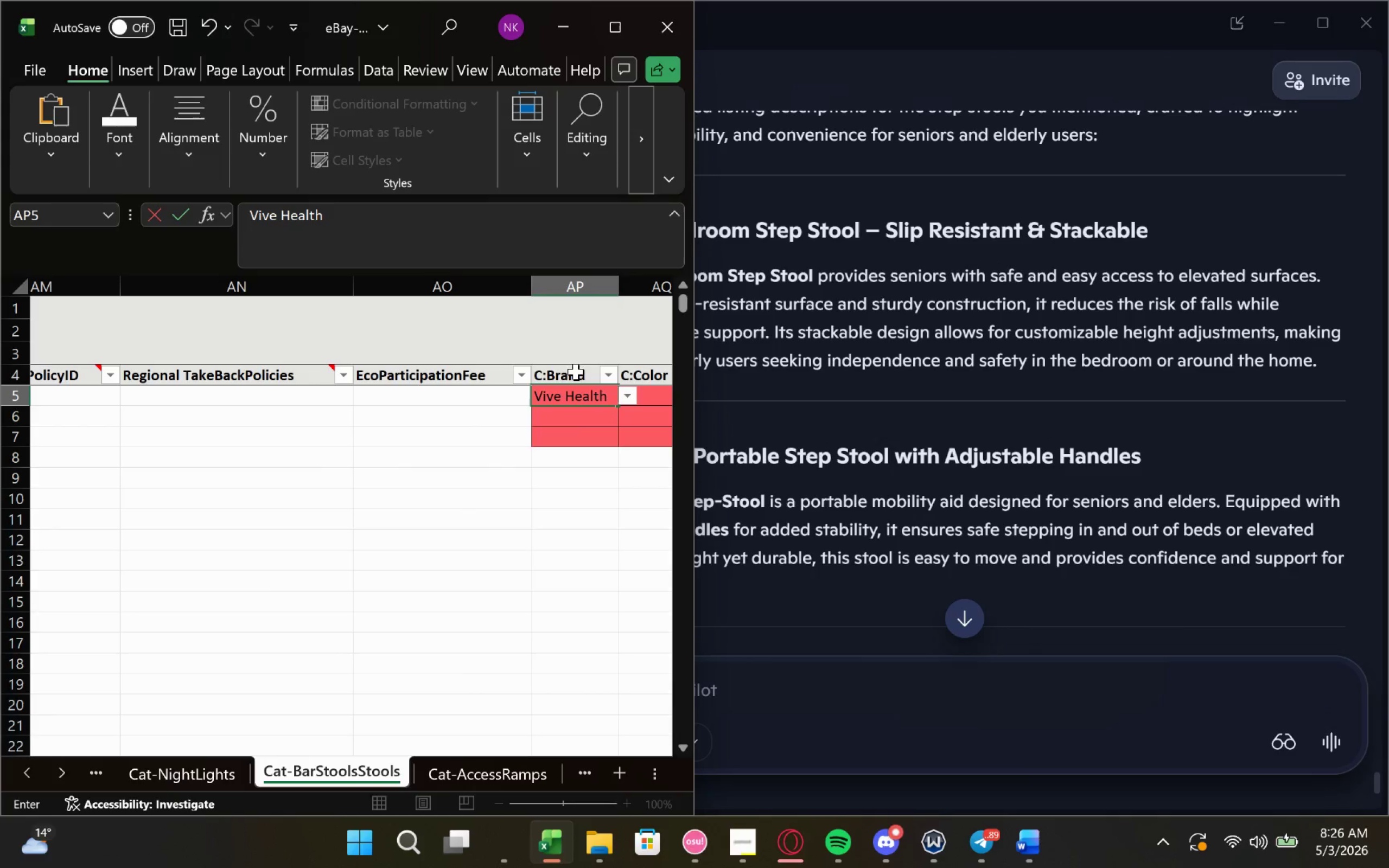 
double_click([577, 421])
 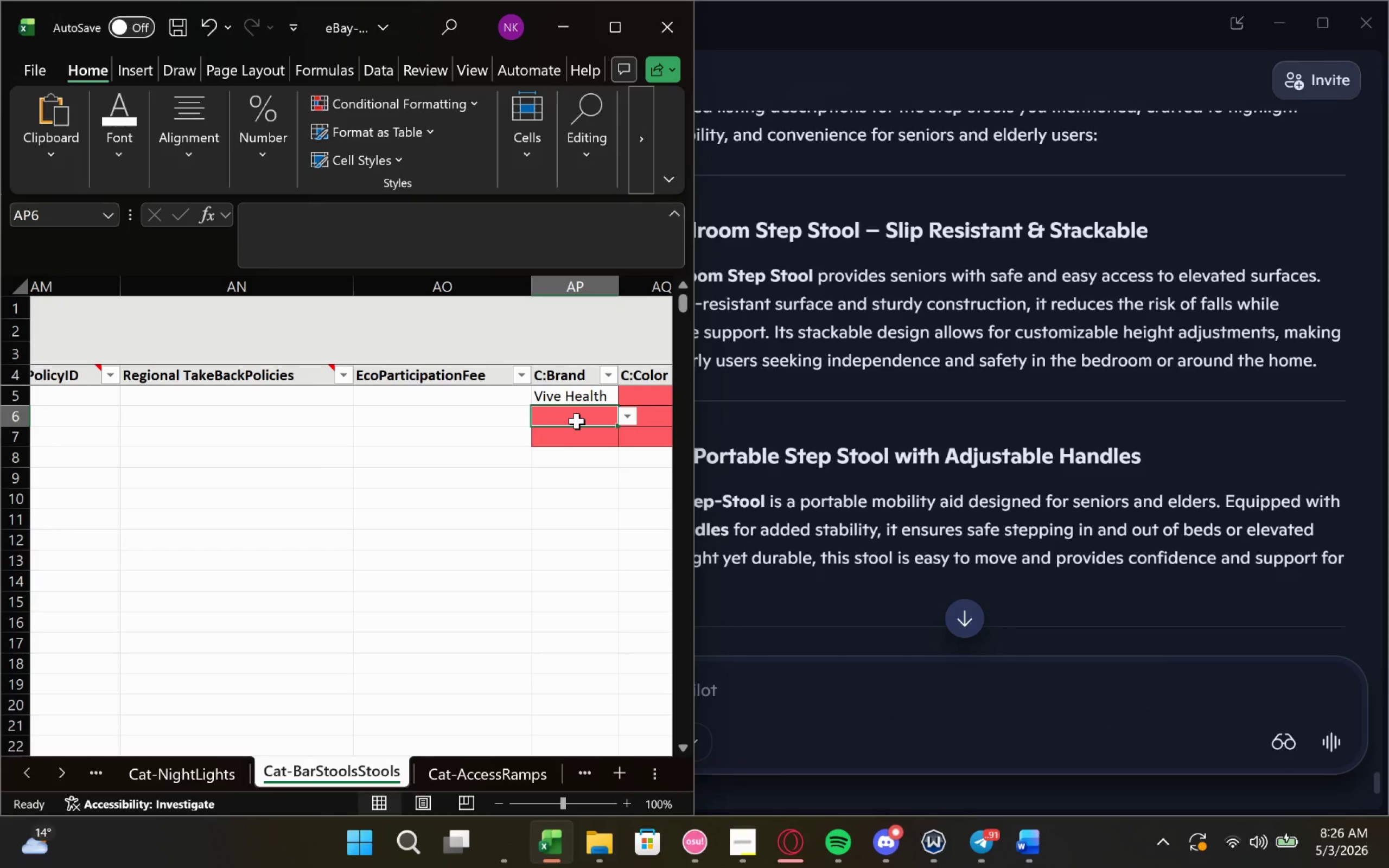 
triple_click([577, 421])
 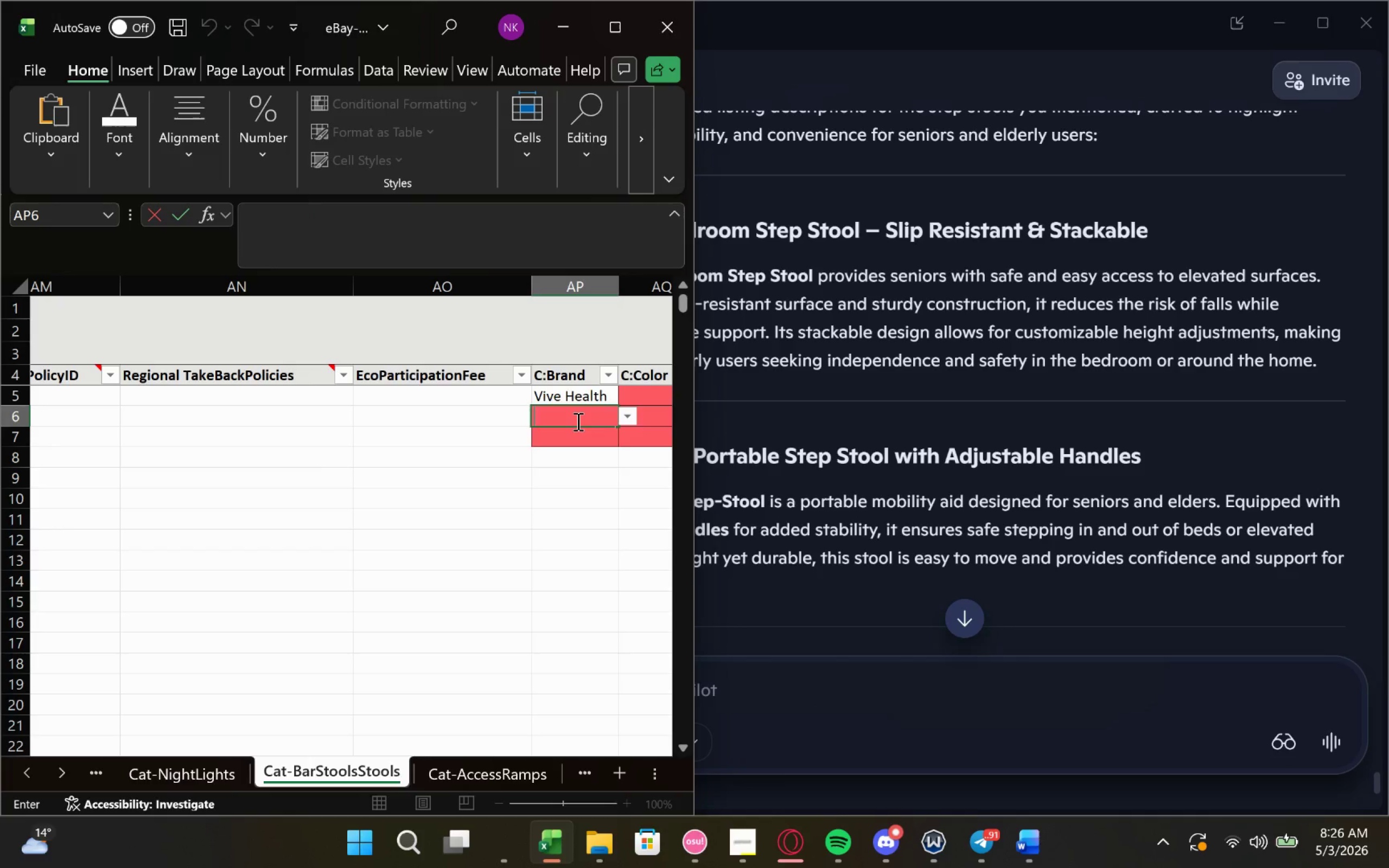 
type(Stander)
 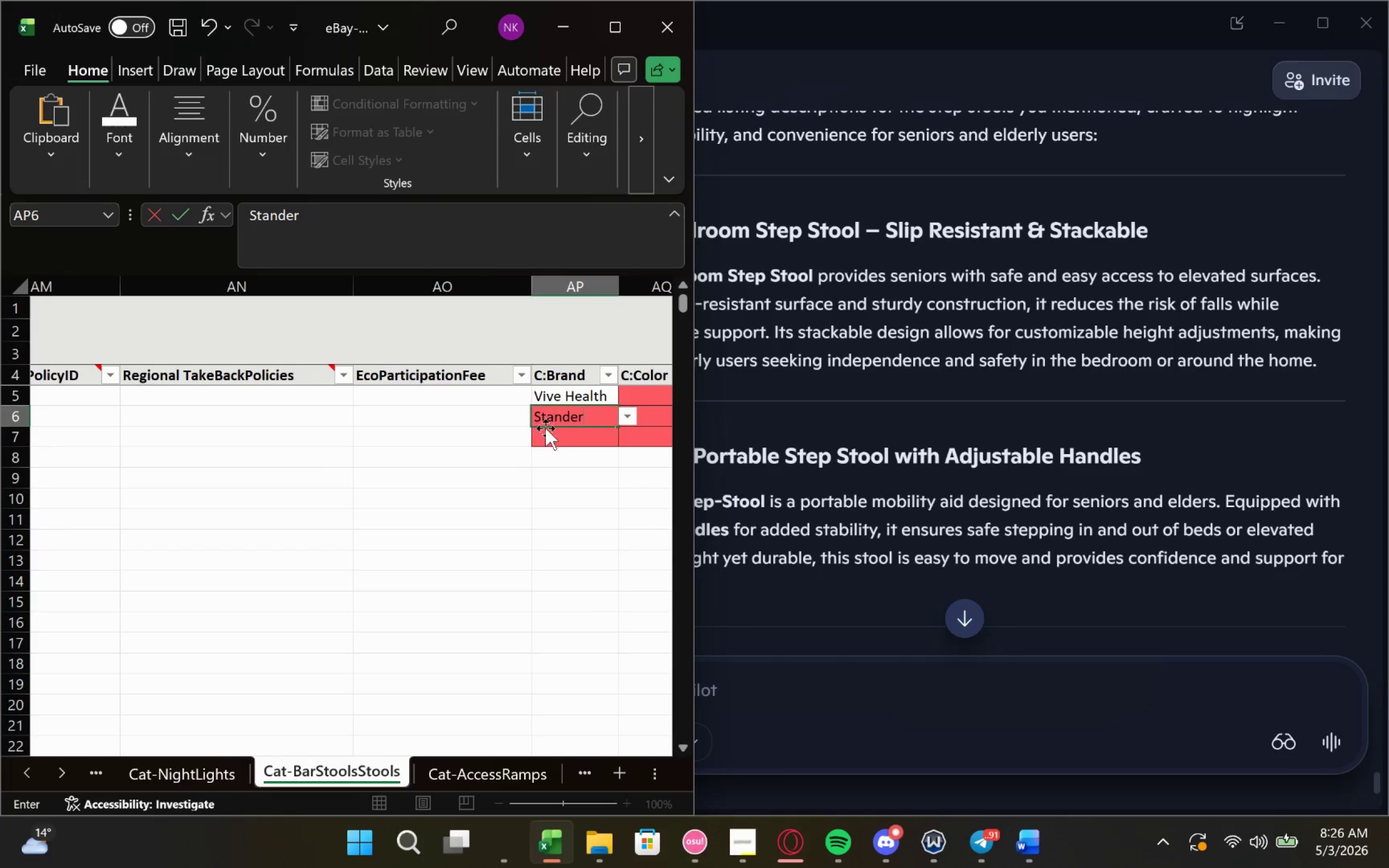 
double_click([550, 428])
 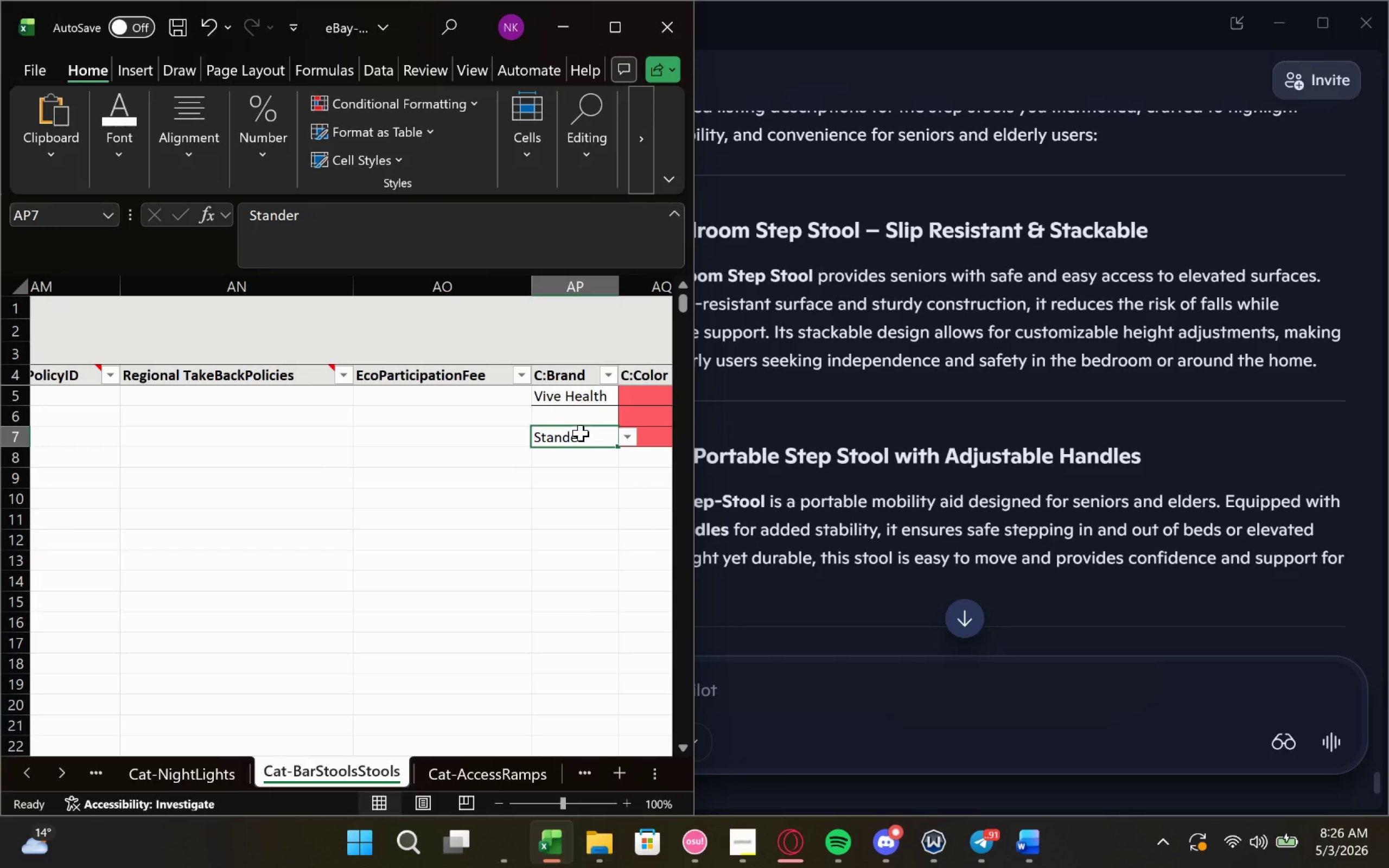 
left_click_drag(start_coordinate=[580, 426], to_coordinate=[577, 418])
 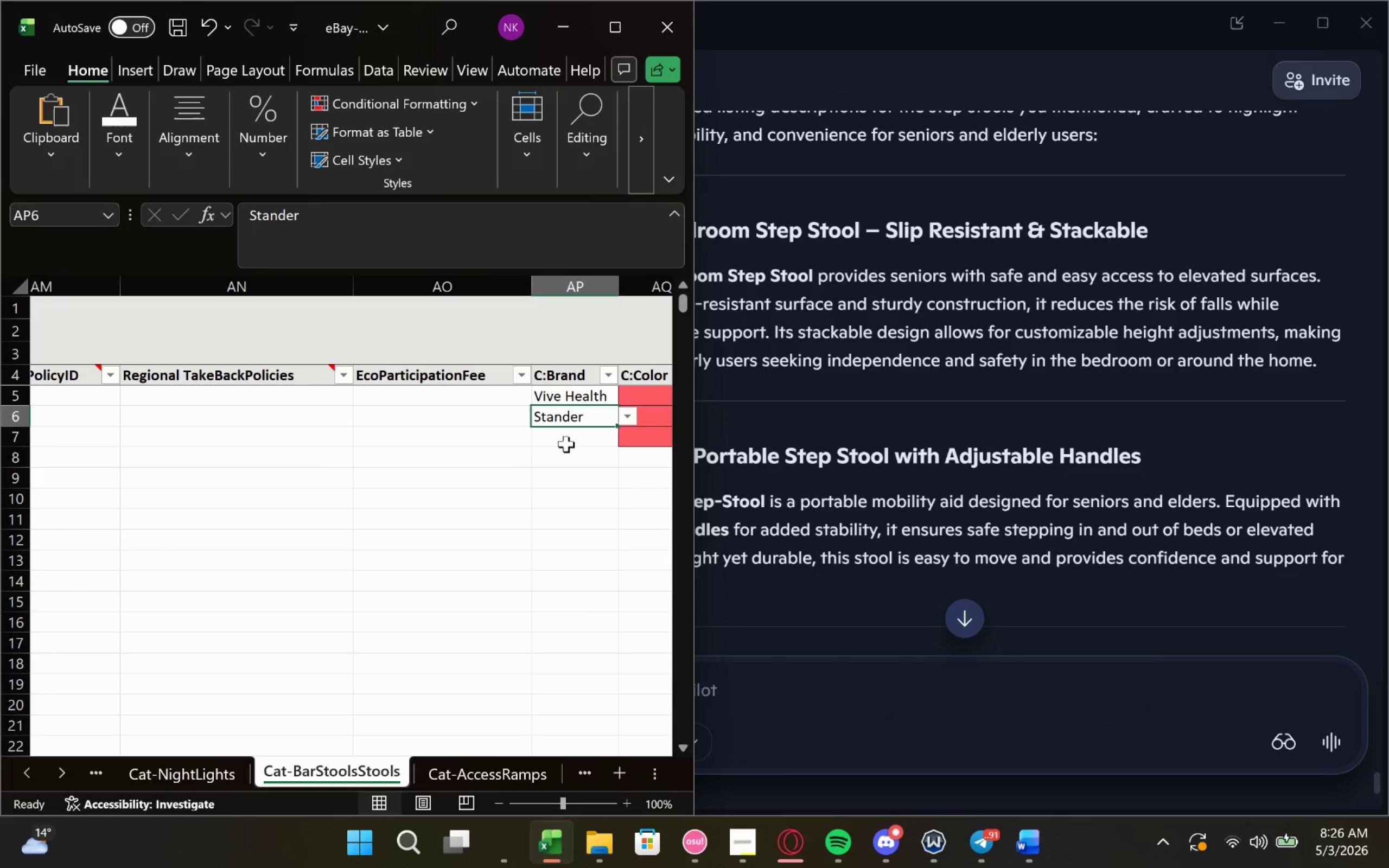 
left_click([567, 441])
 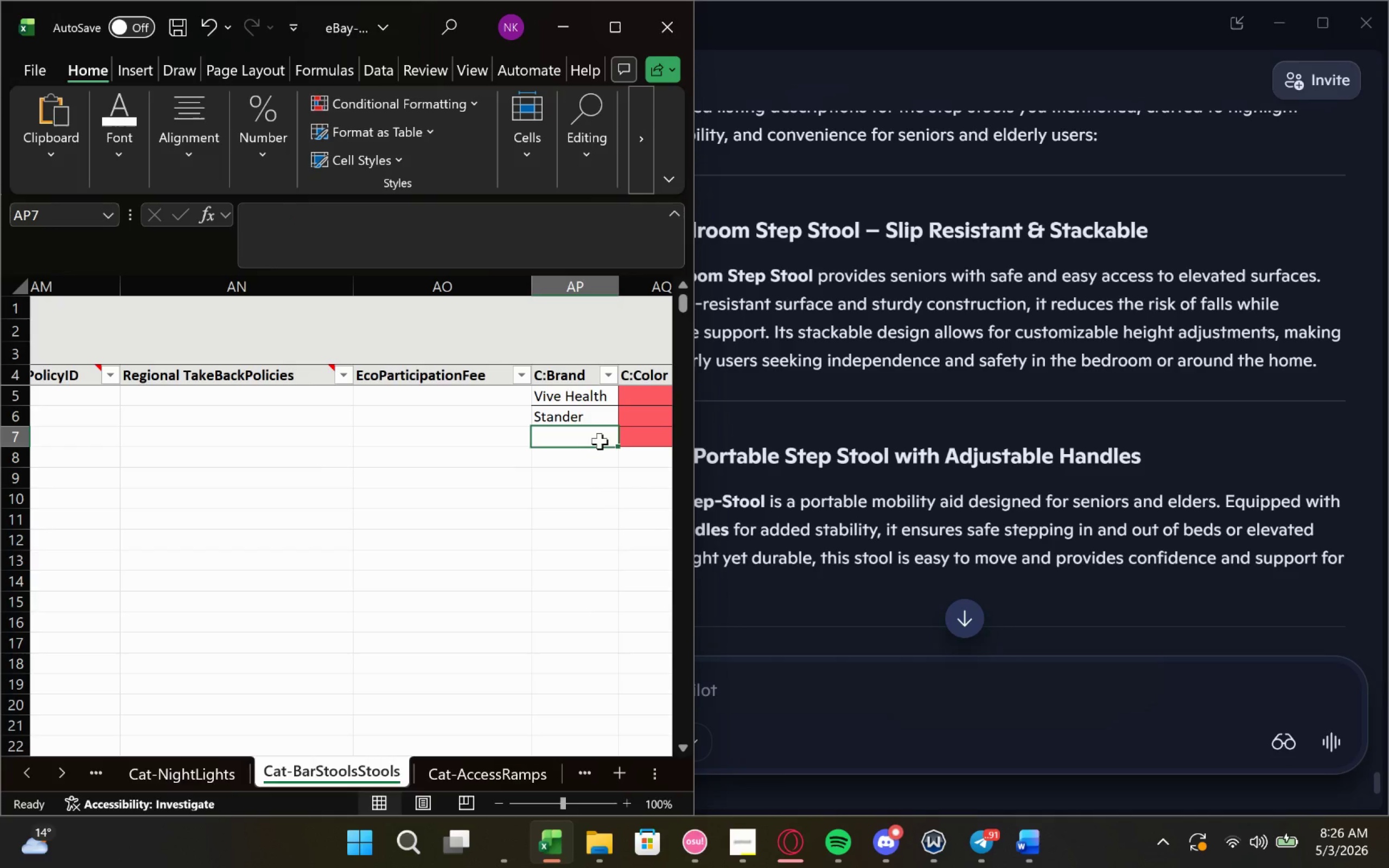 
left_click([597, 412])
 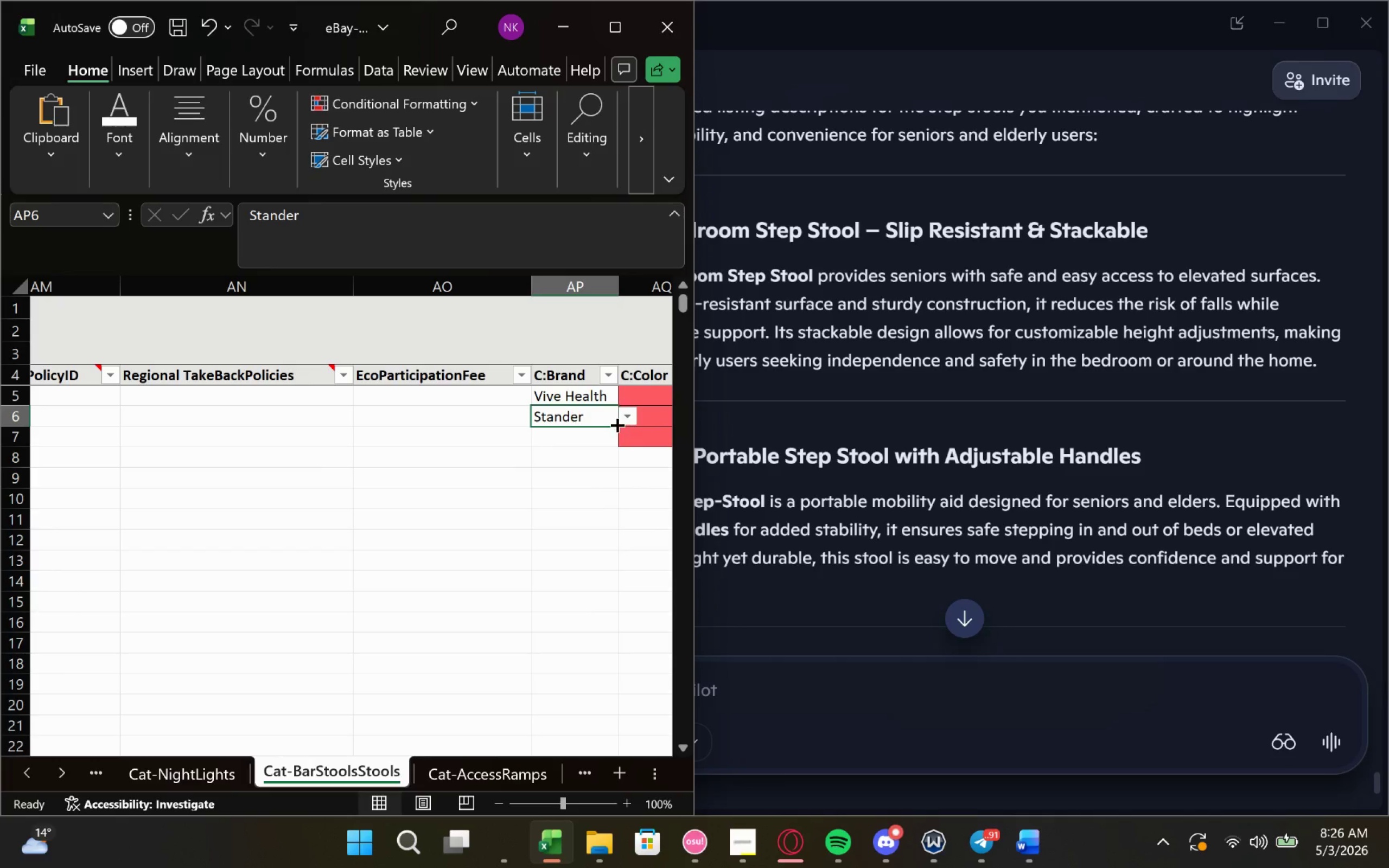 
left_click_drag(start_coordinate=[615, 424], to_coordinate=[615, 442])
 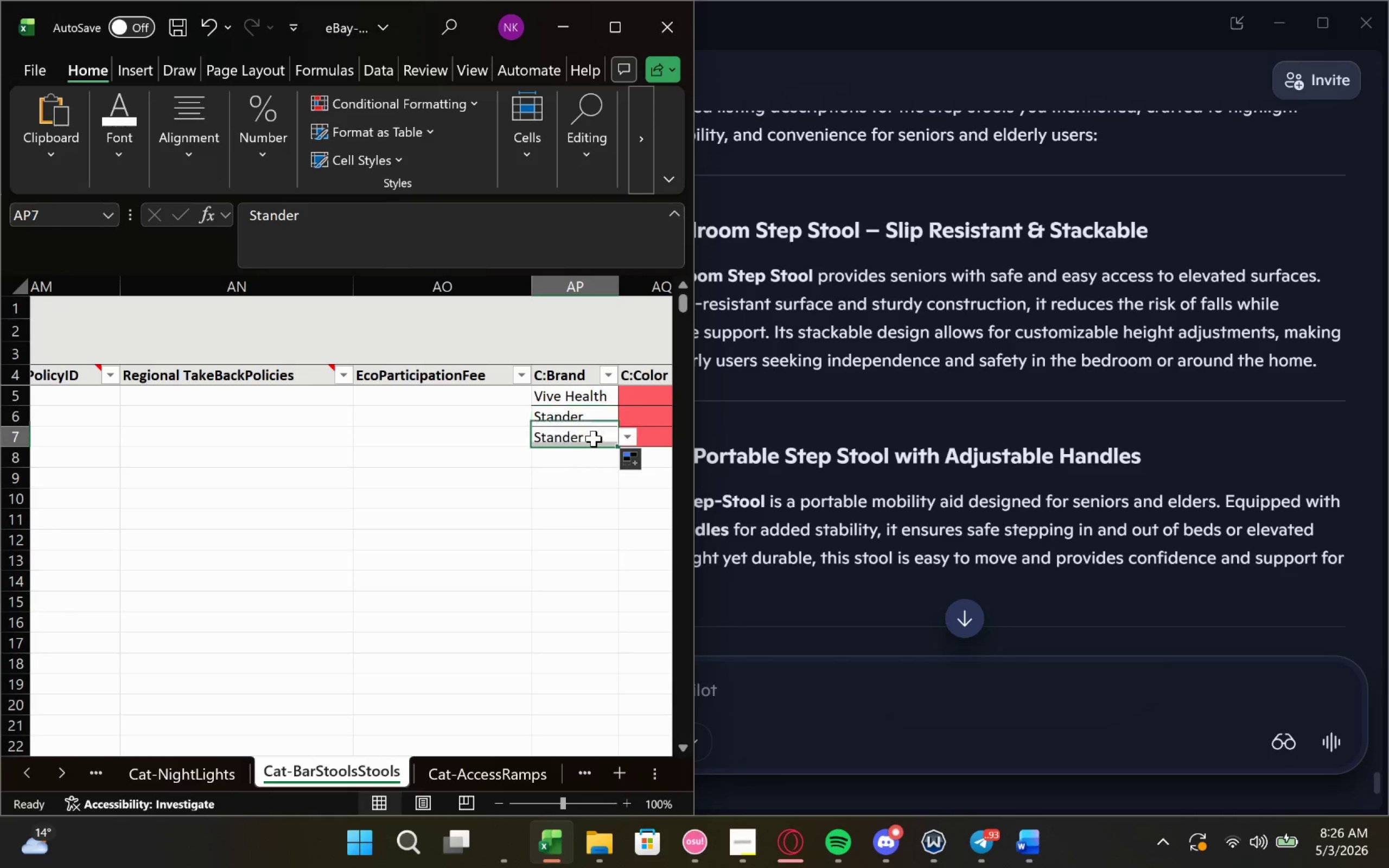 
double_click([594, 438])
 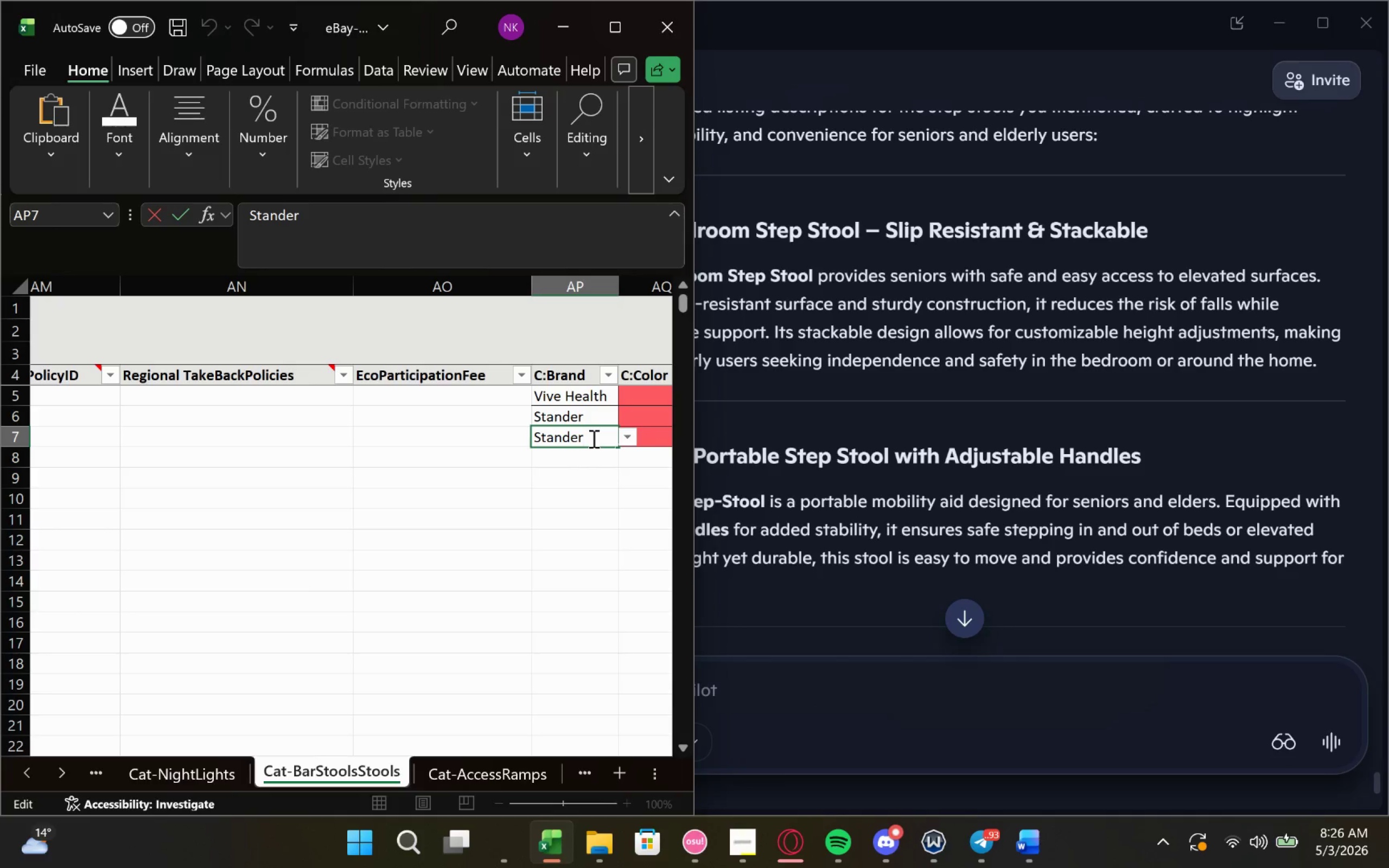 
key(Backspace)
key(Backspace)
key(Backspace)
key(Backspace)
key(Backspace)
key(Backspace)
key(Backspace)
type(moe)
 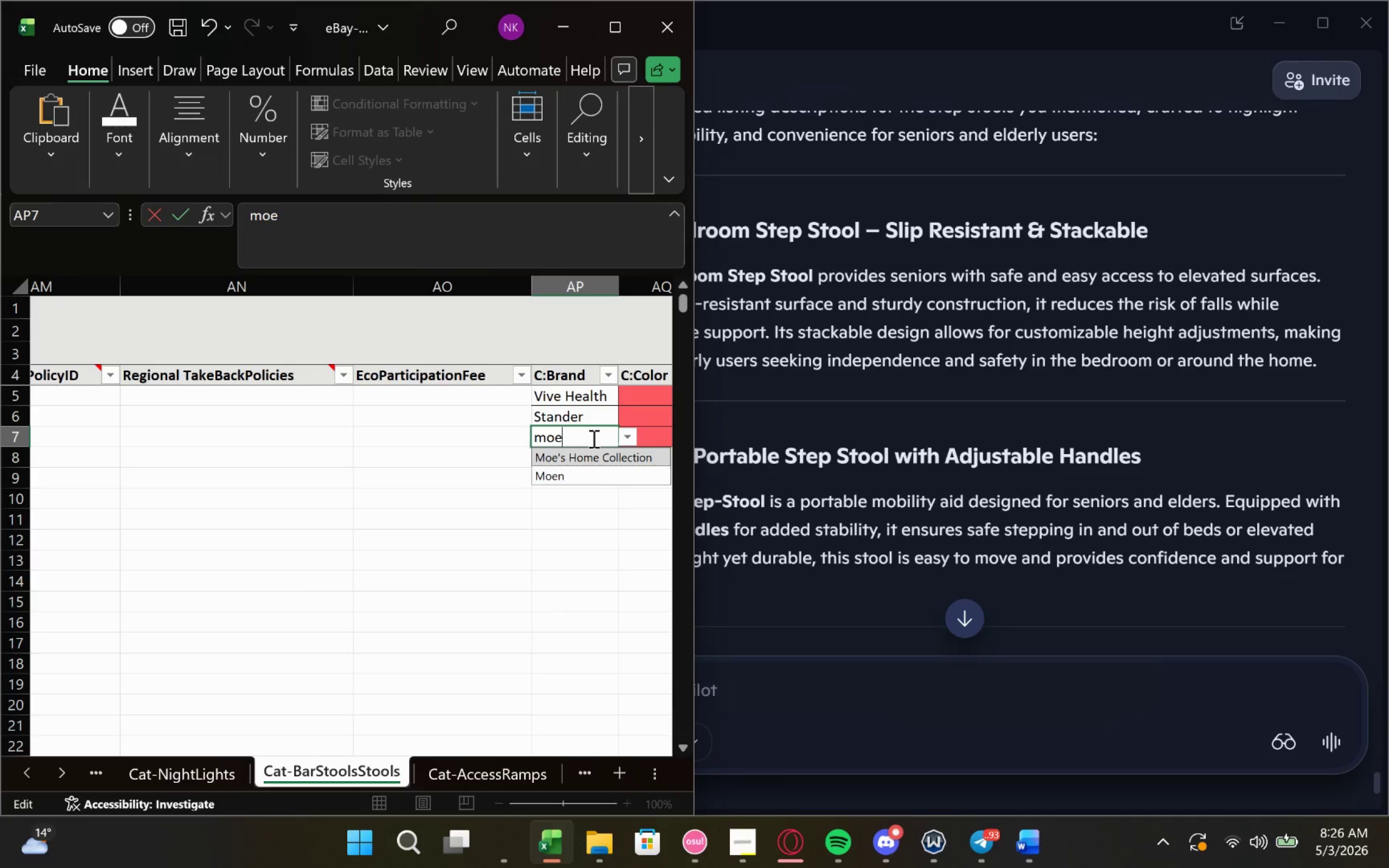 
key(ArrowDown)
 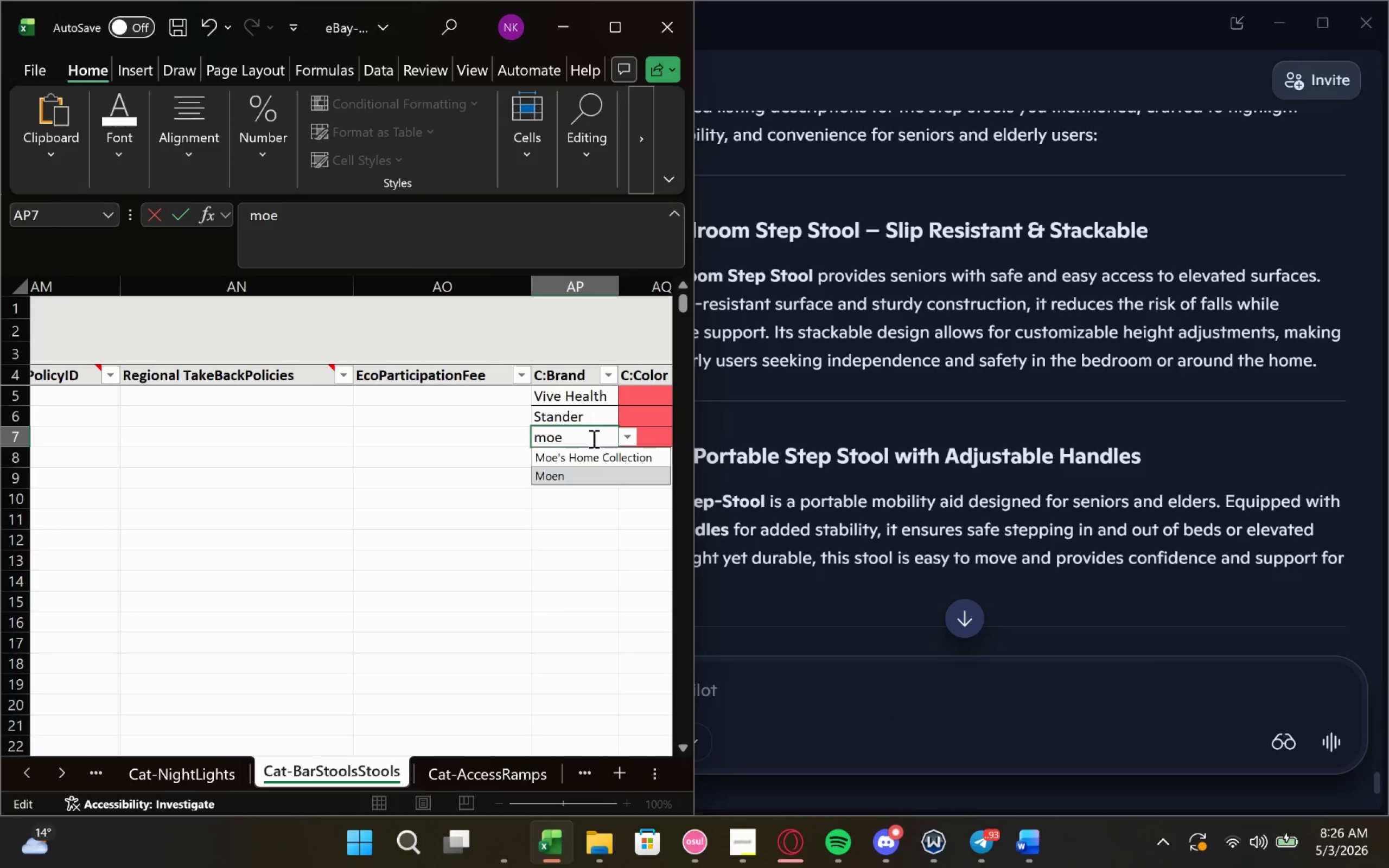 
key(Enter)
 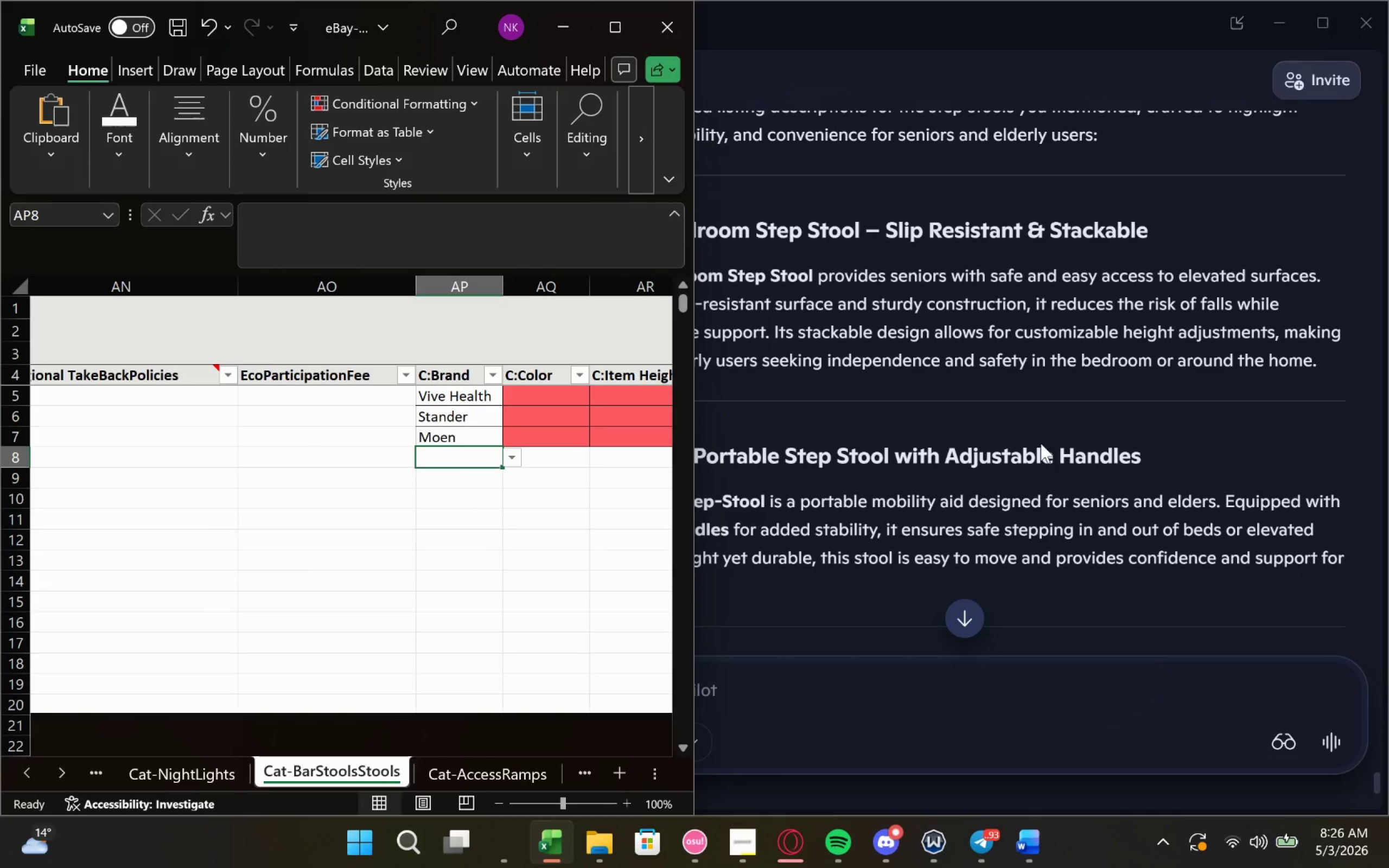 
left_click([1296, 24])
 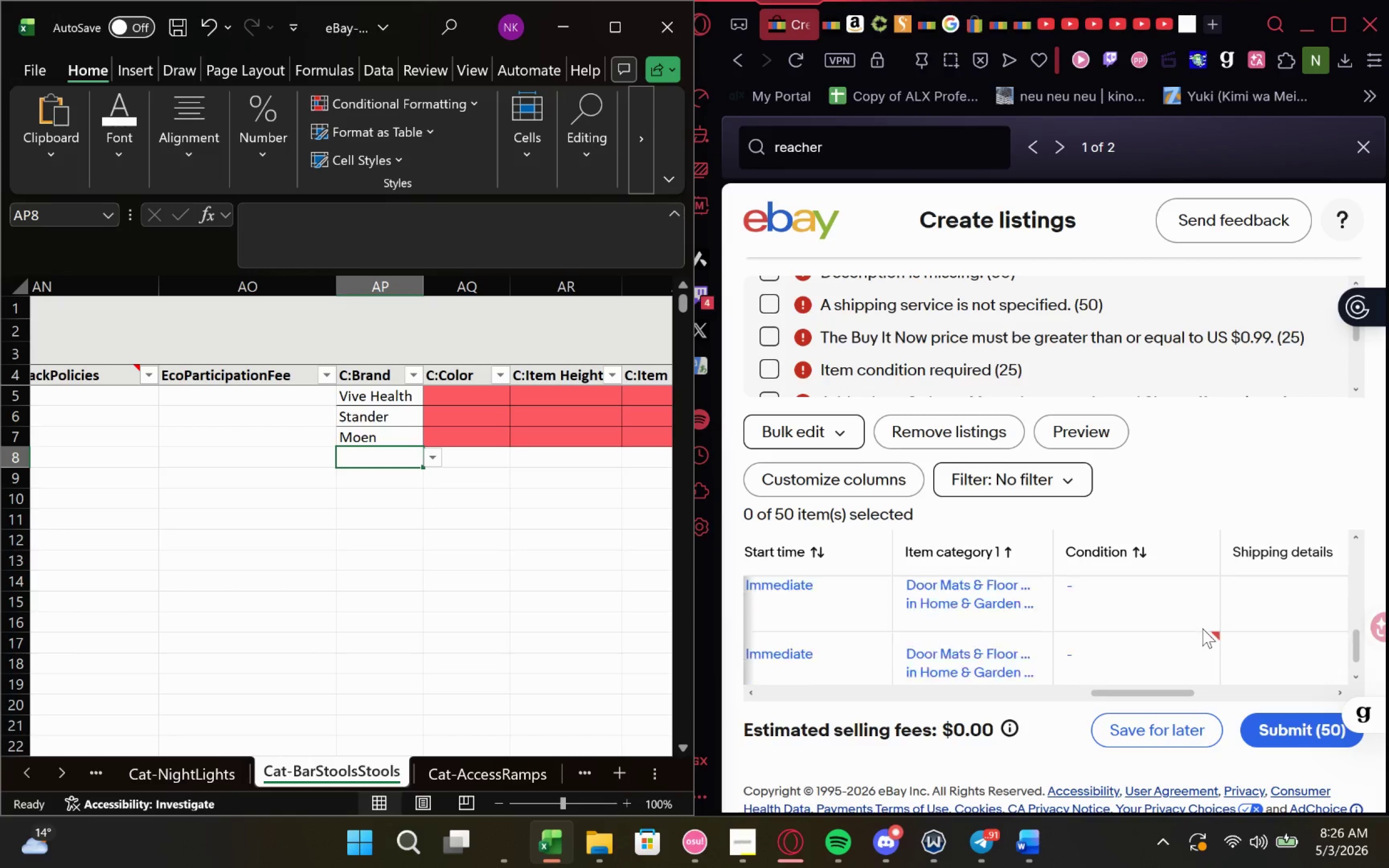 
wait(18.89)
 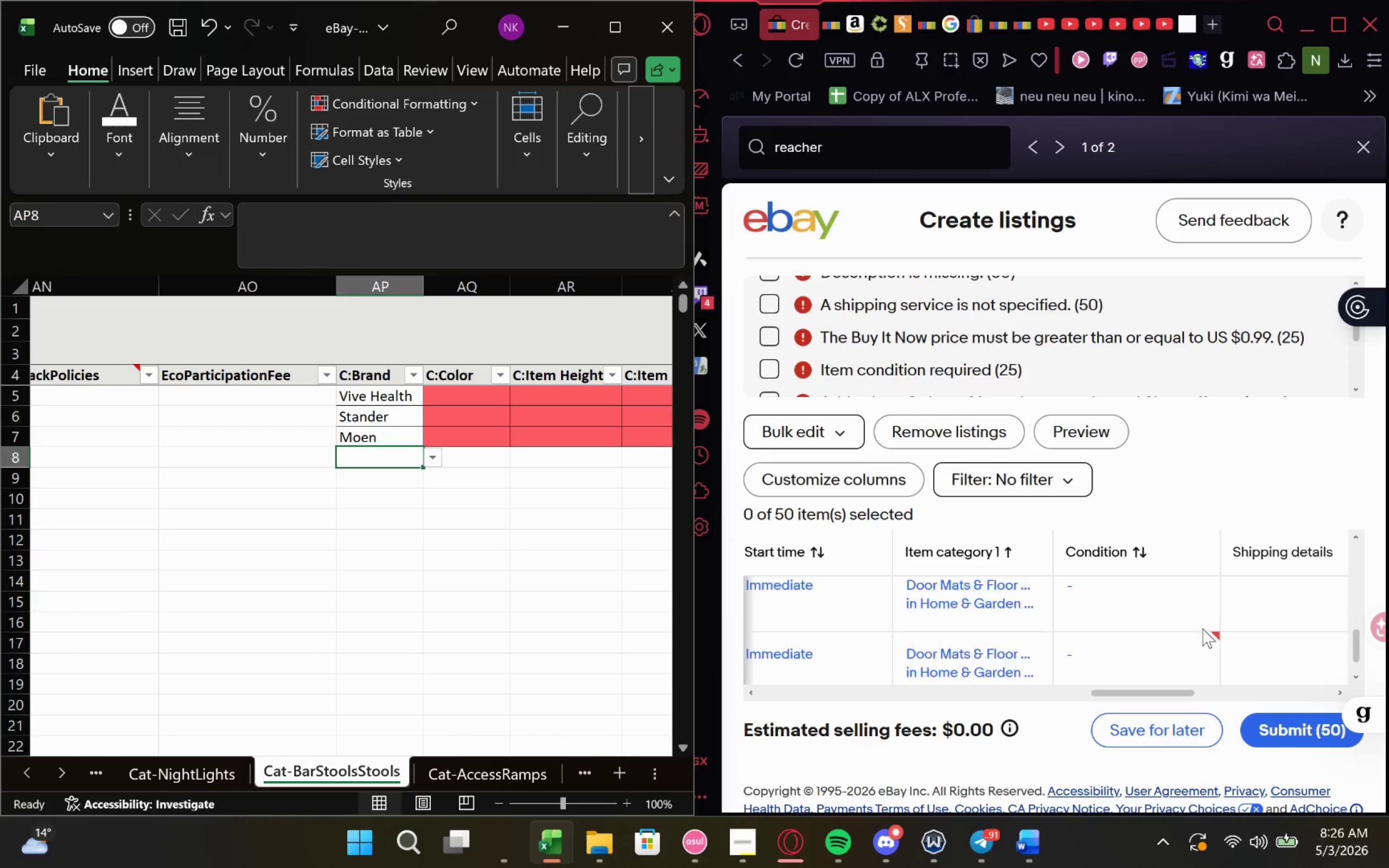 
left_click([986, 583])
 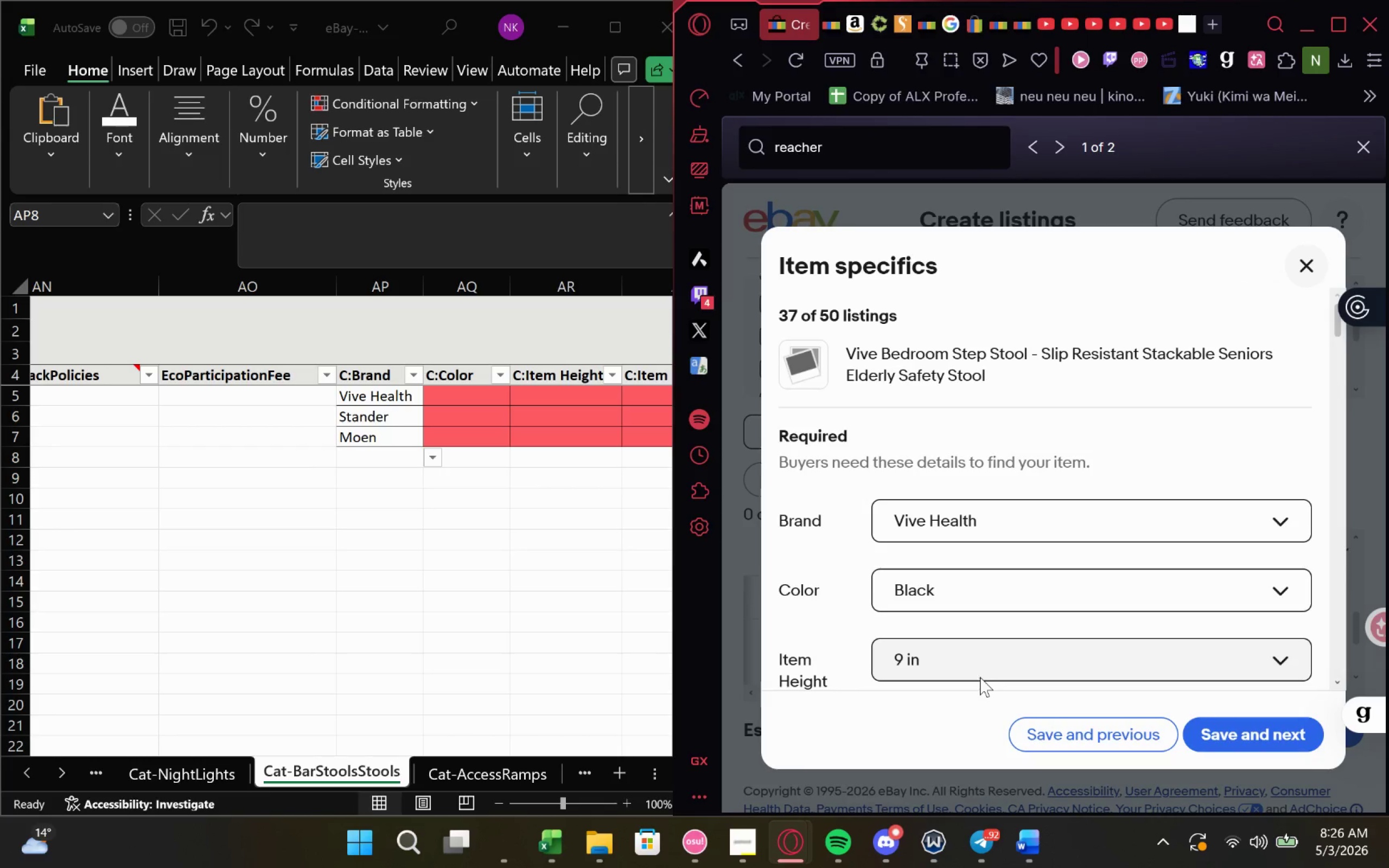 
wait(16.83)
 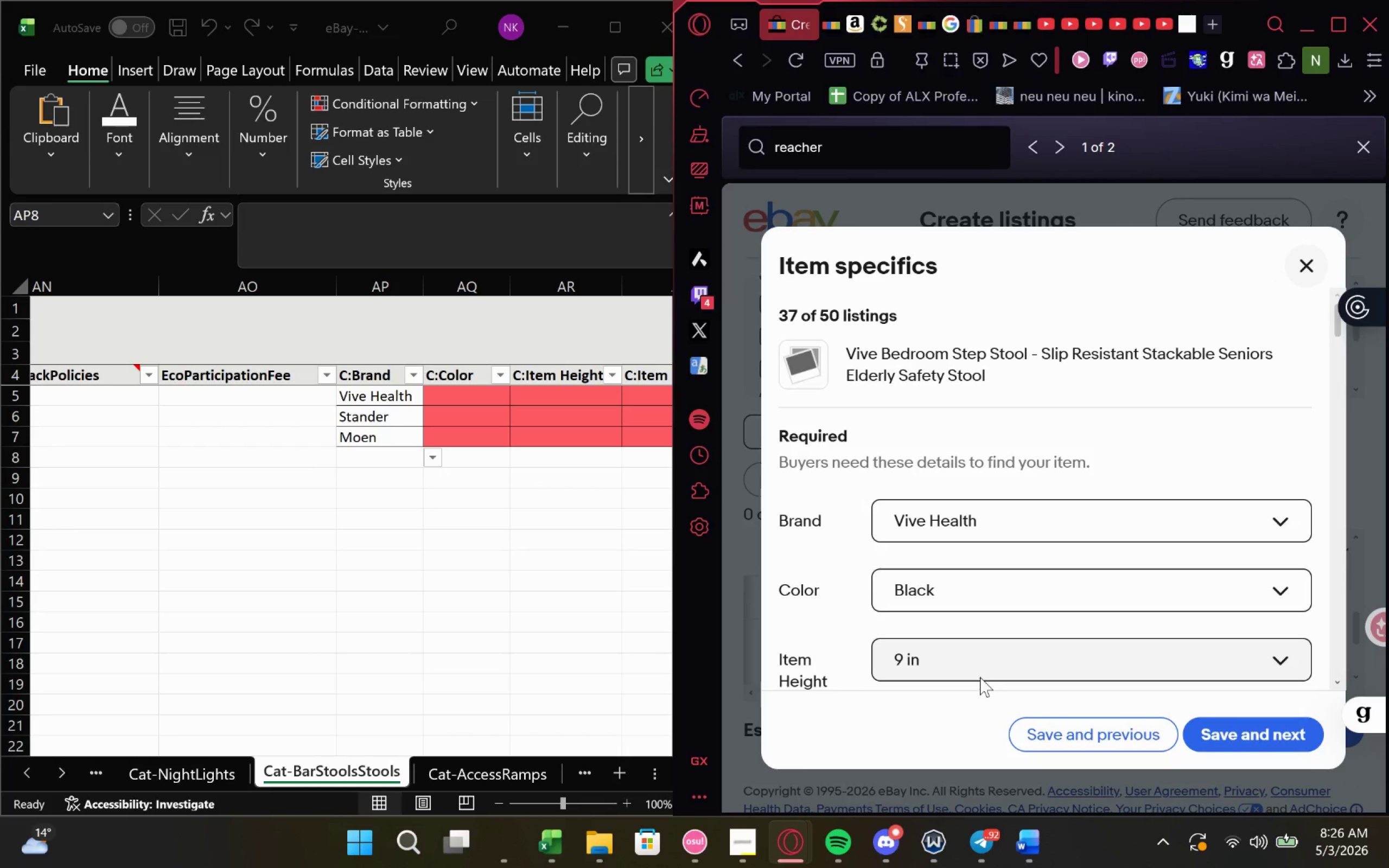 
left_click([475, 398])
 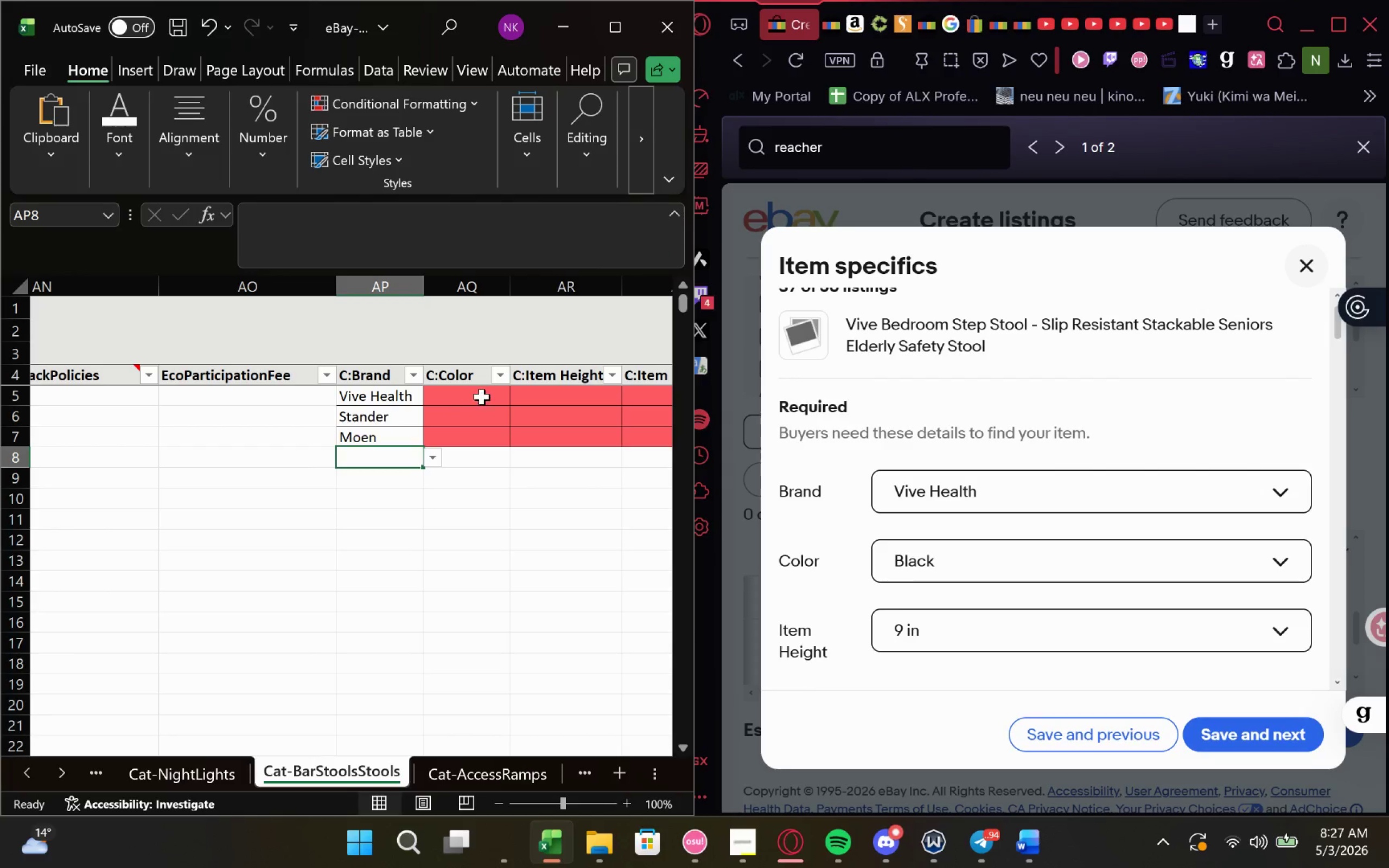 
left_click([477, 395])
 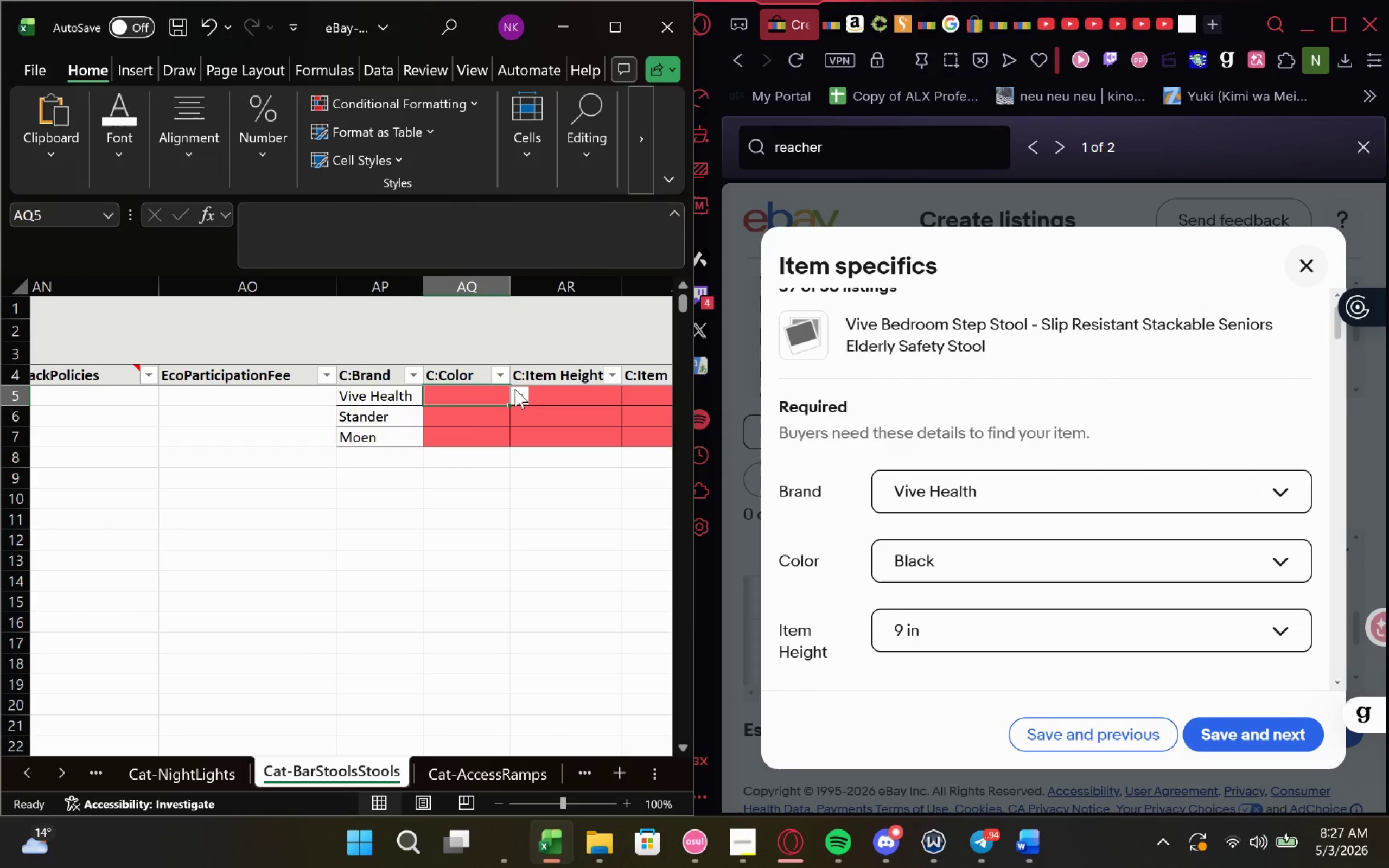 
type(bla)
 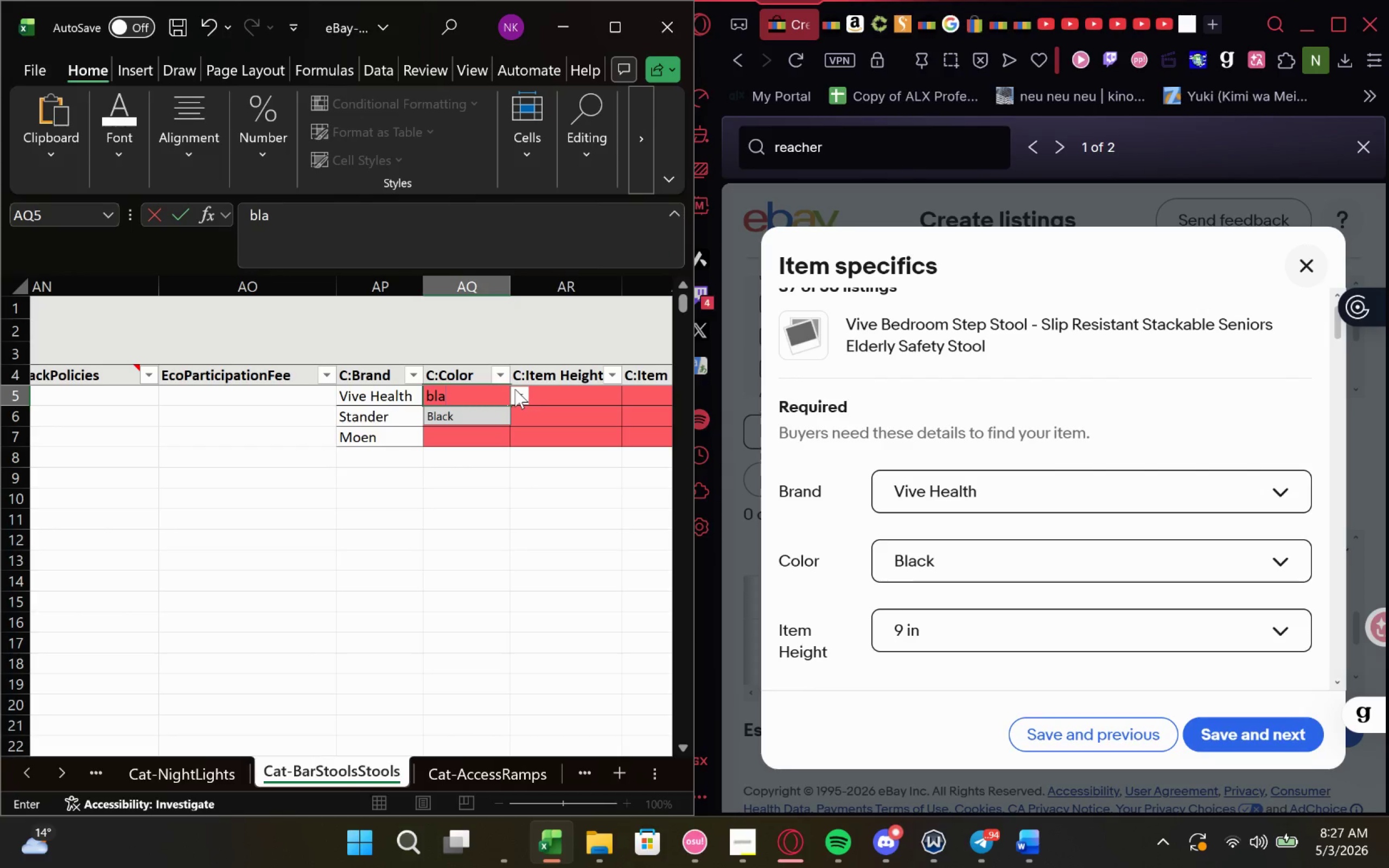 
key(Enter)
 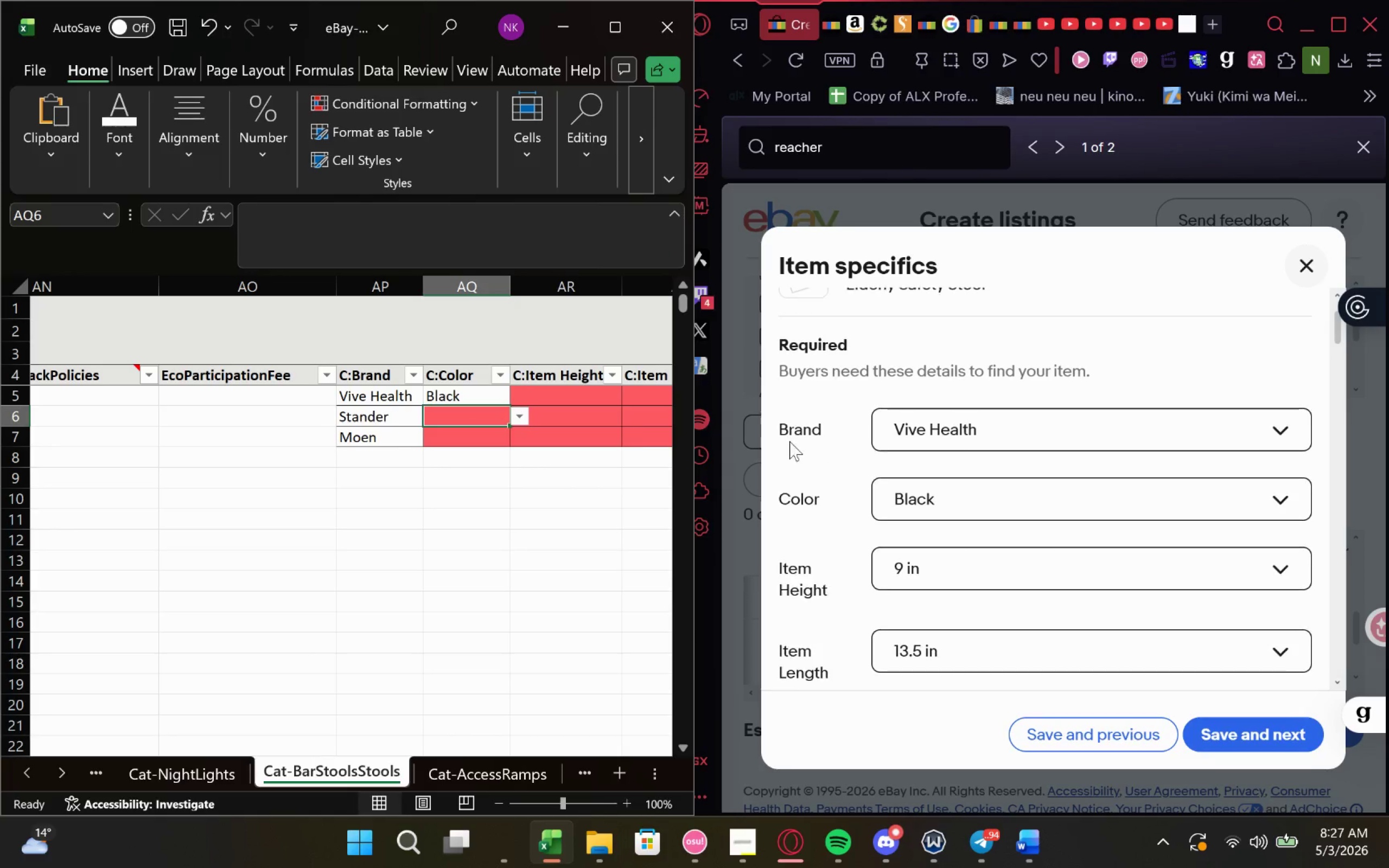 
left_click([559, 391])
 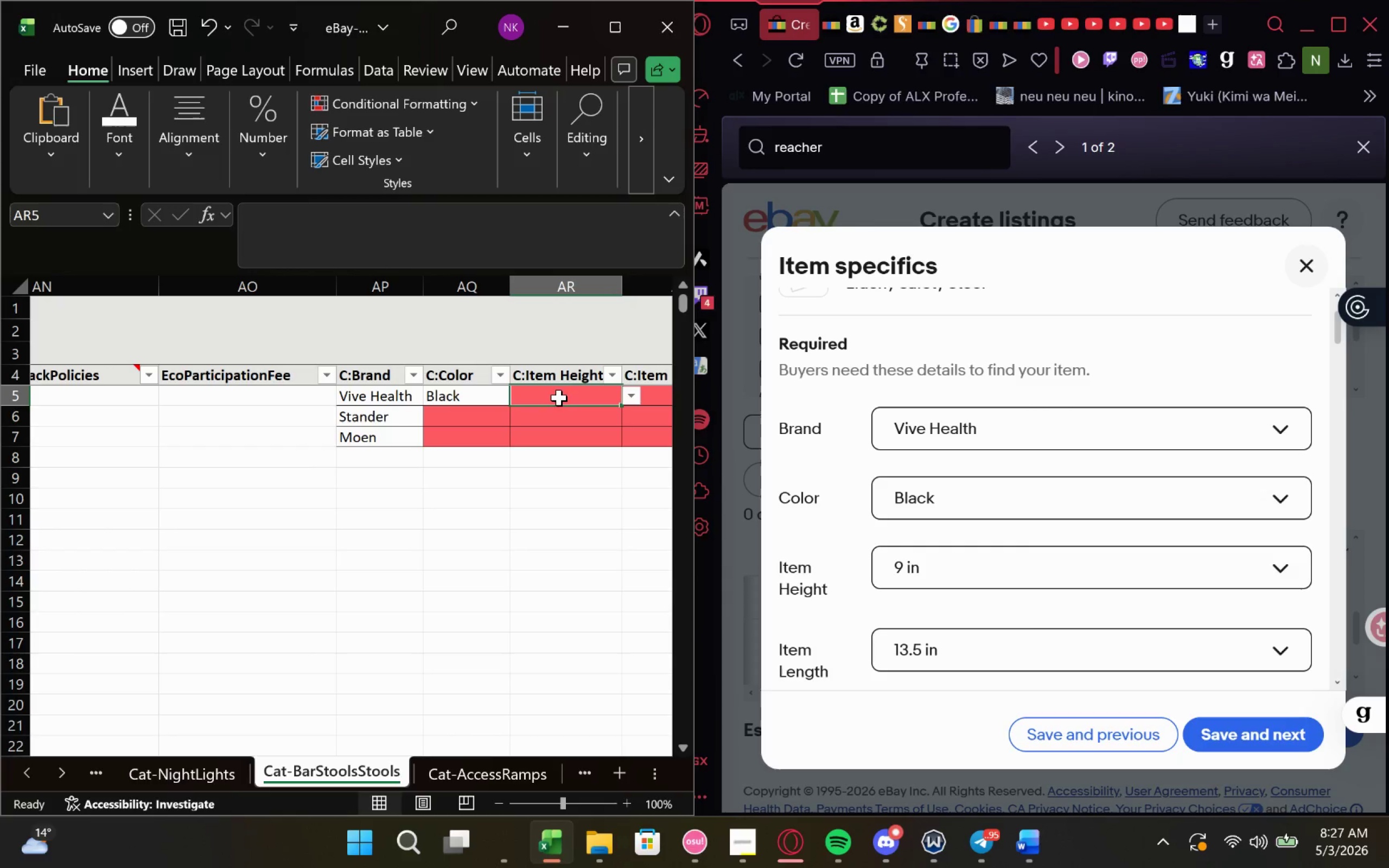 
key(9)
 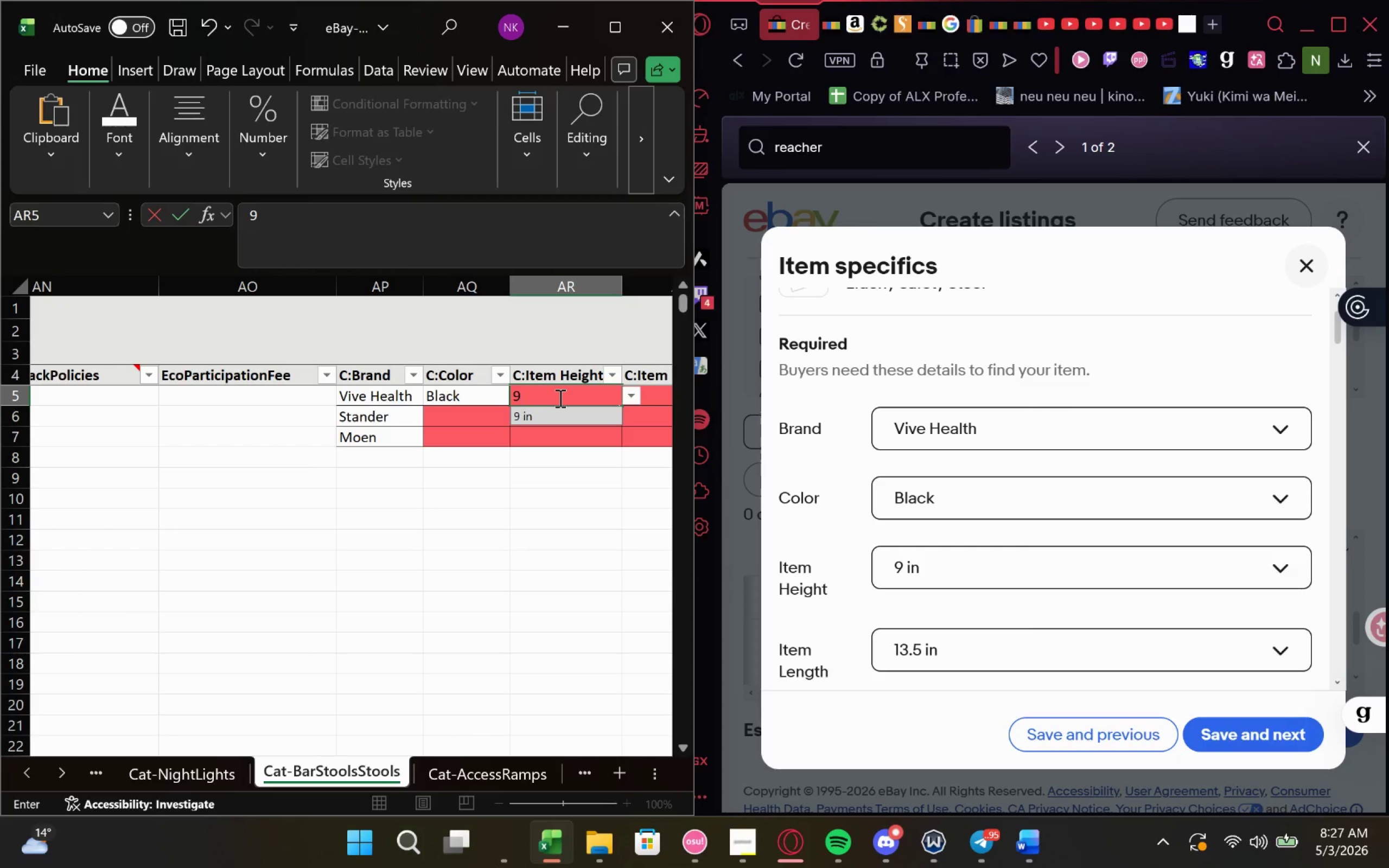 
key(Enter)
 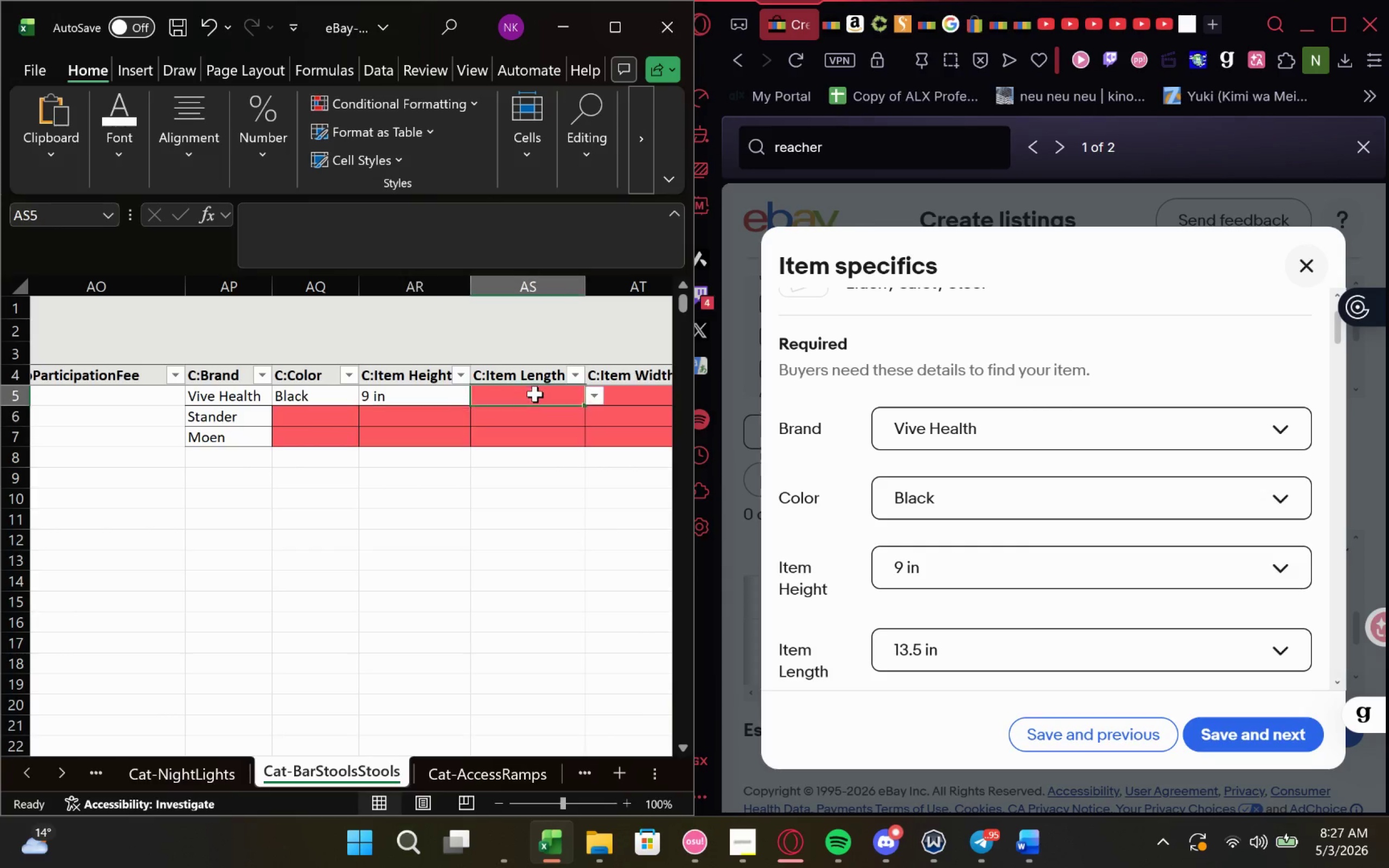 
type(13.5)
 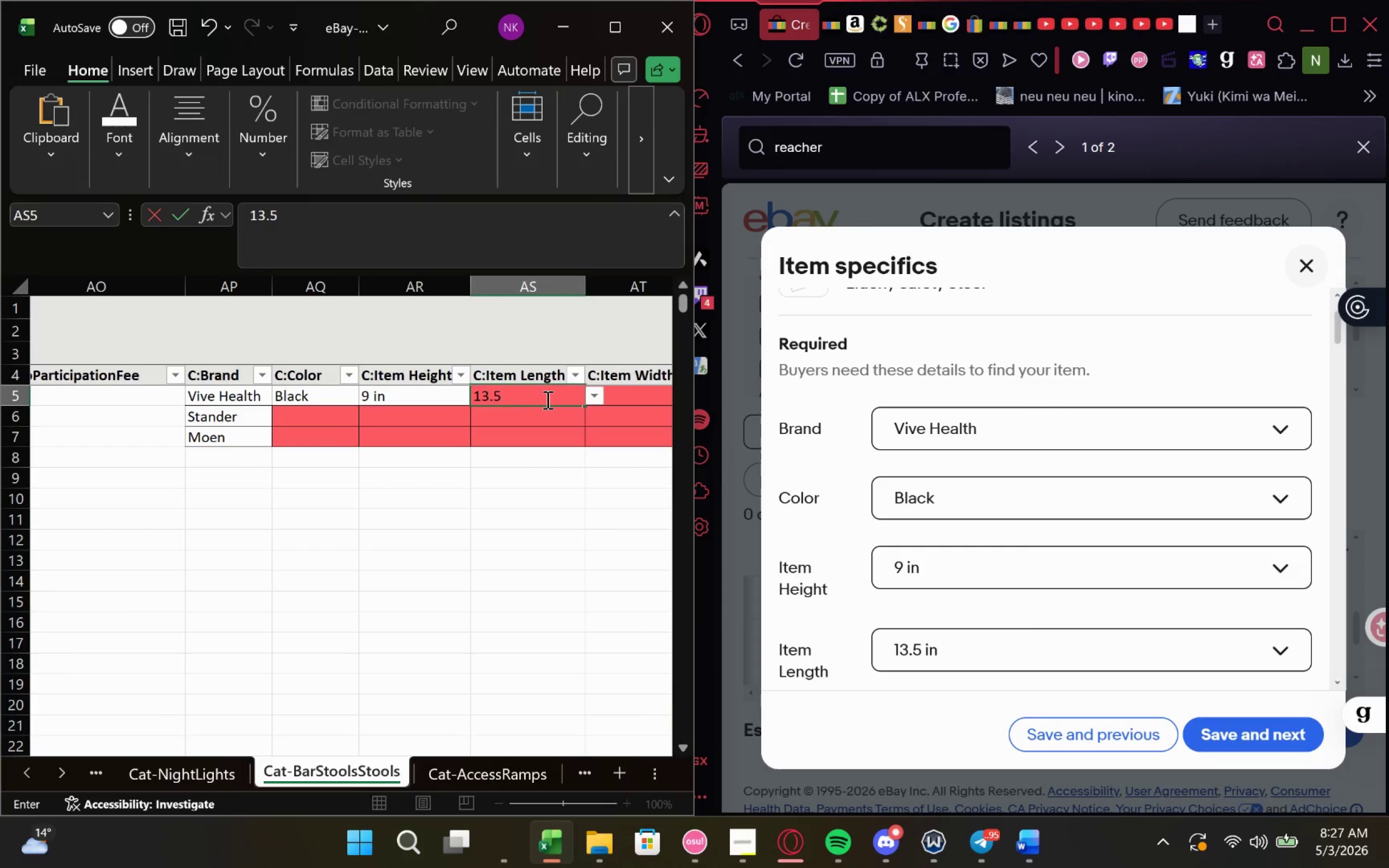 
type( in)
 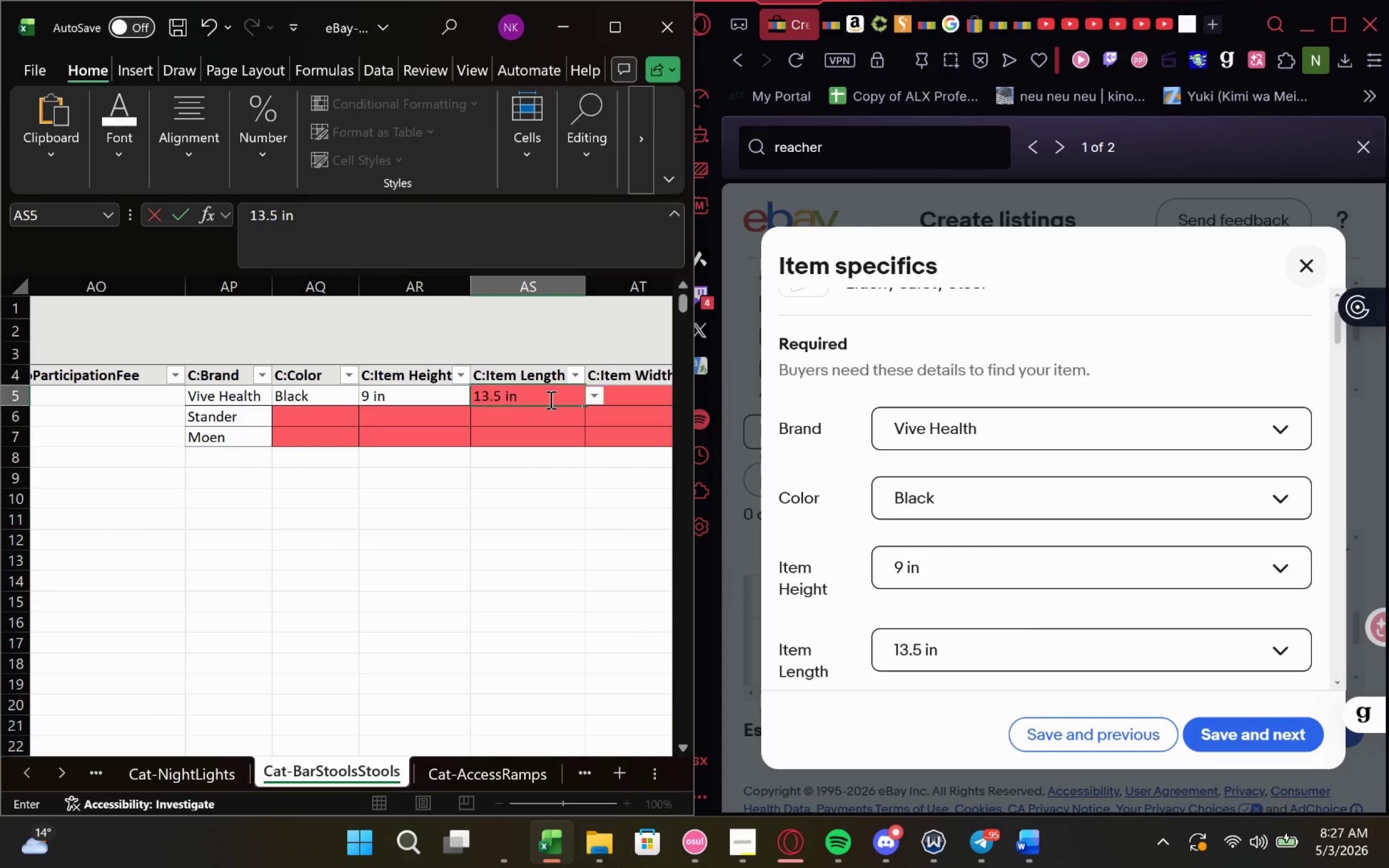 
scroll: coordinate [550, 399], scroll_direction: down, amount: 2.0
 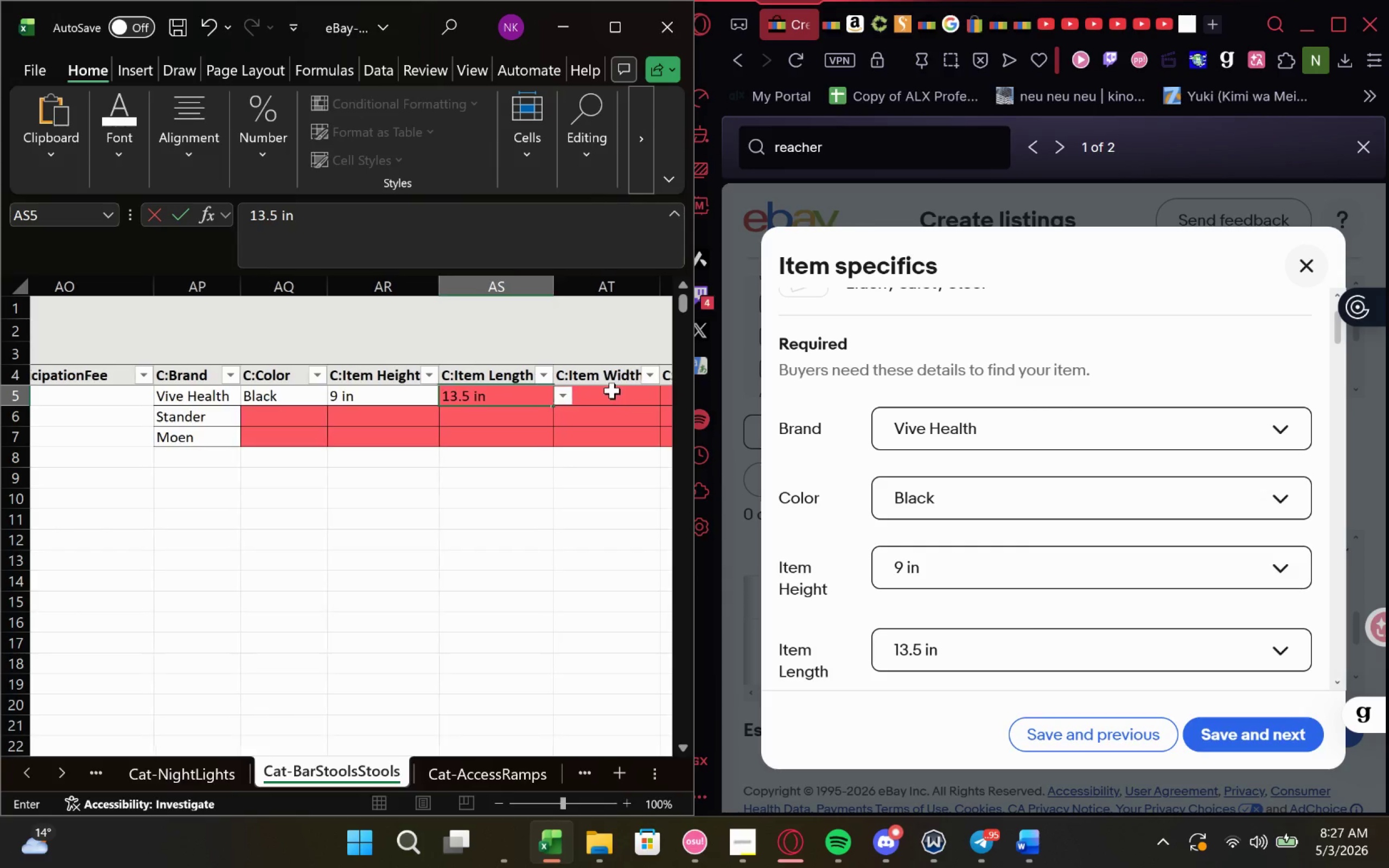 
left_click([606, 390])
 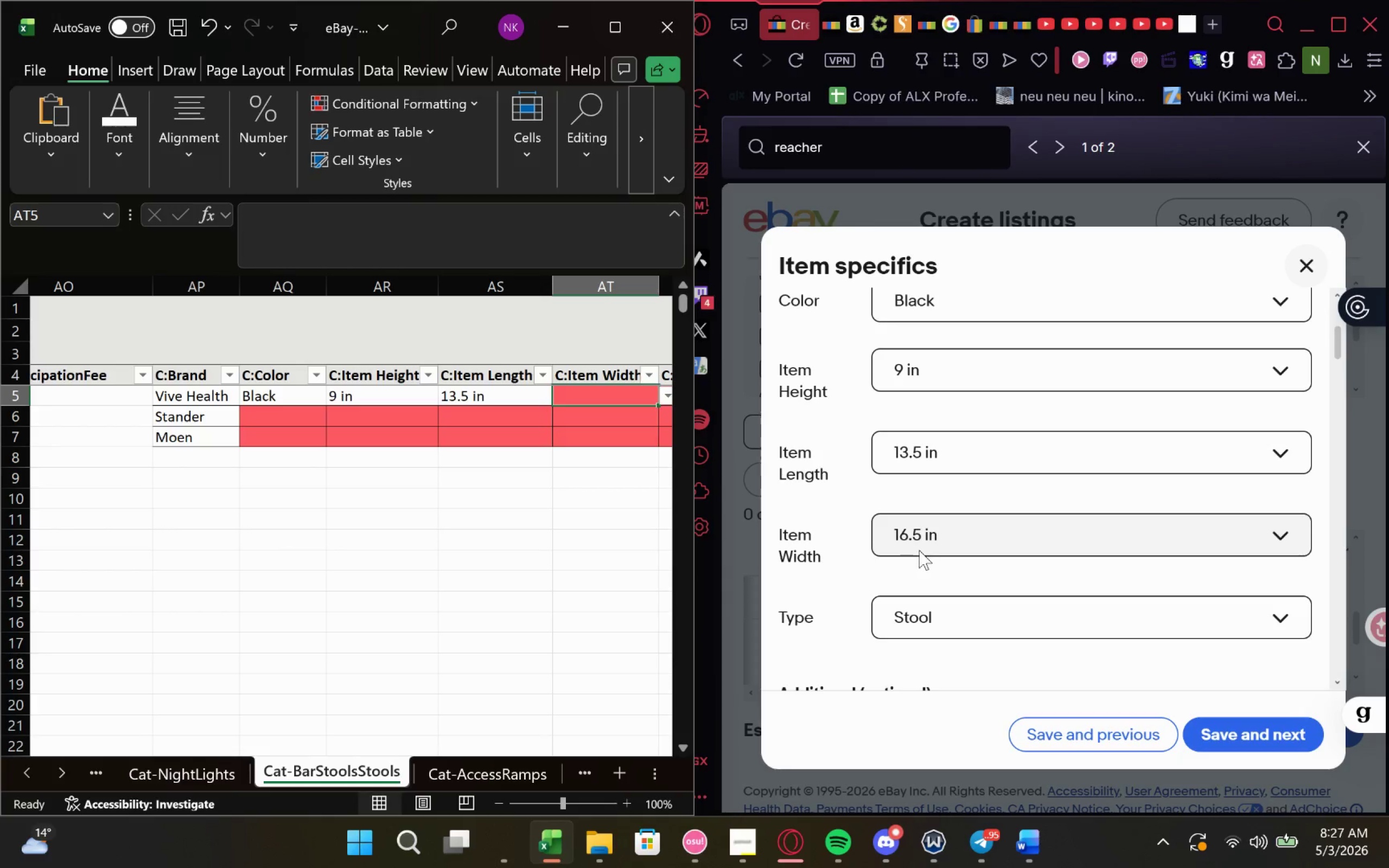 
type(16.5 in)
 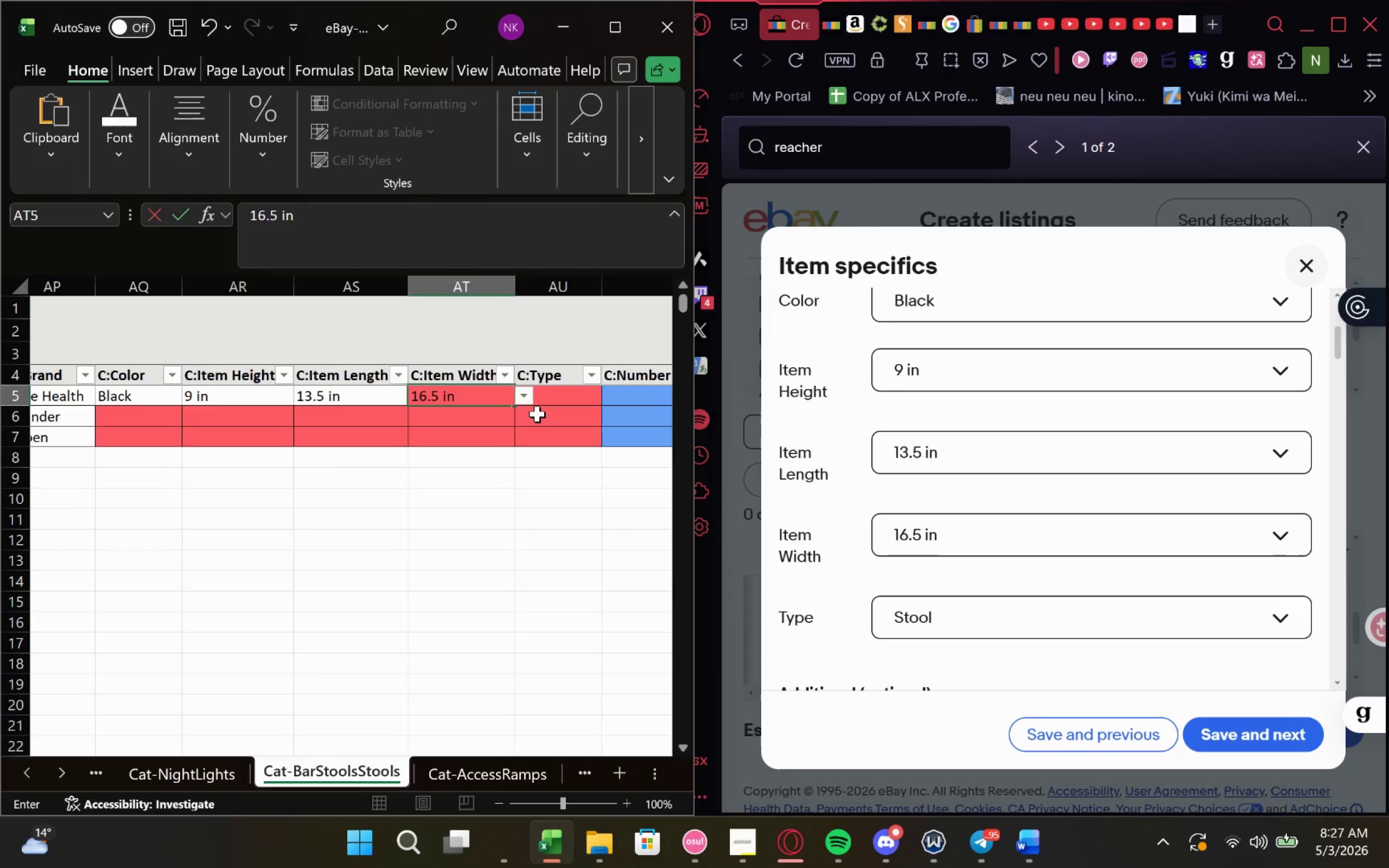 
left_click([557, 400])
 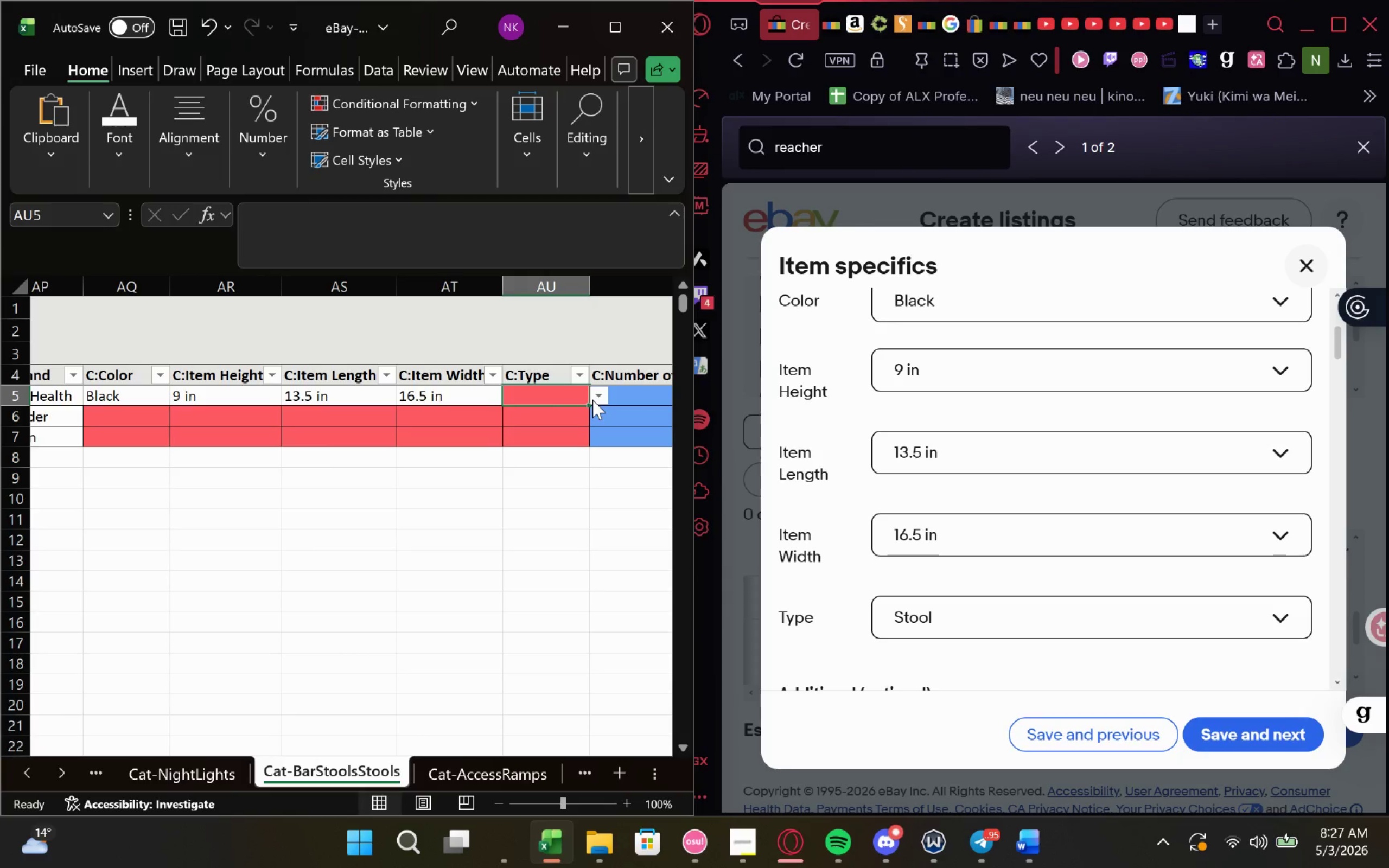 
left_click([597, 396])
 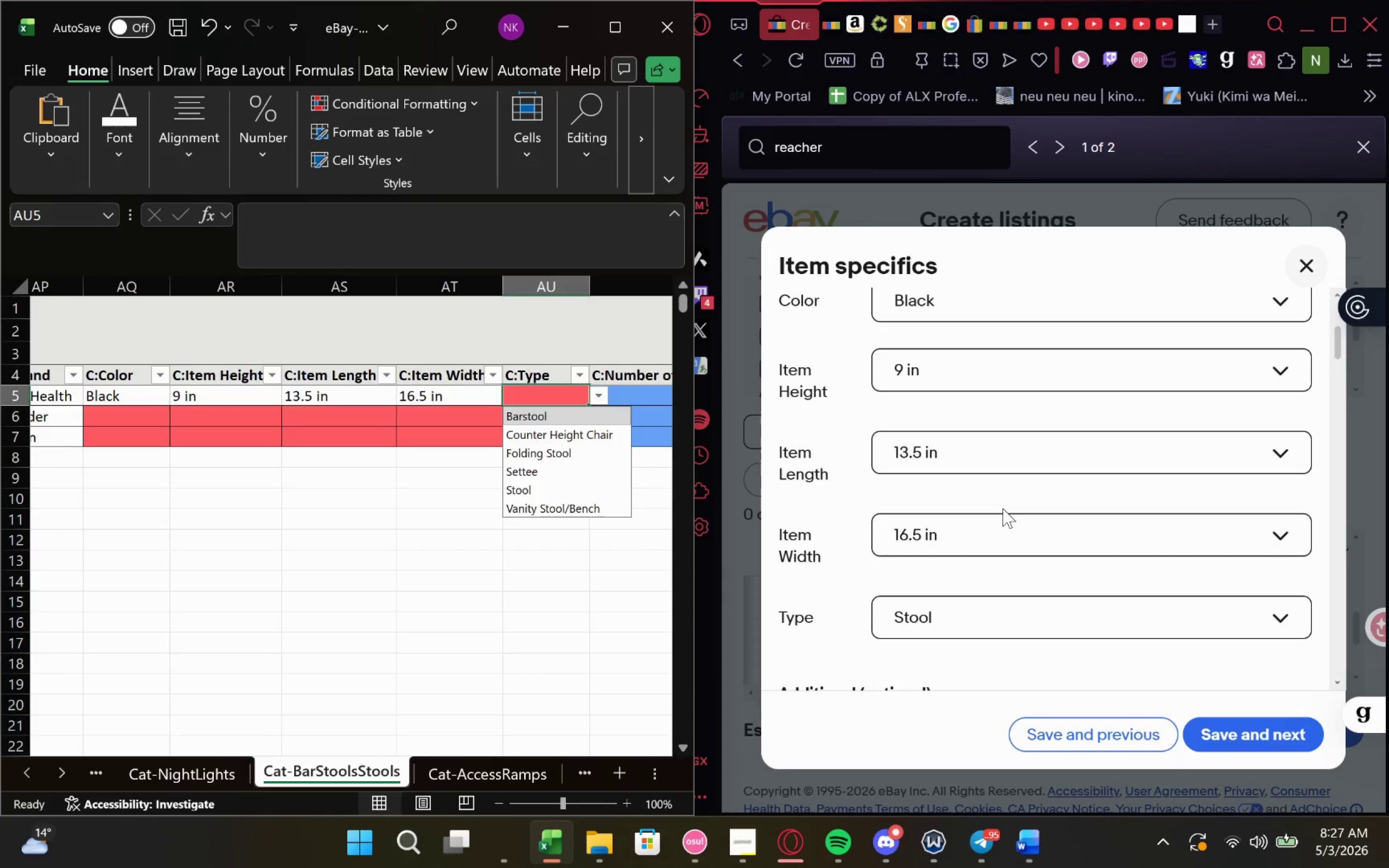 
mouse_move([989, 489])
 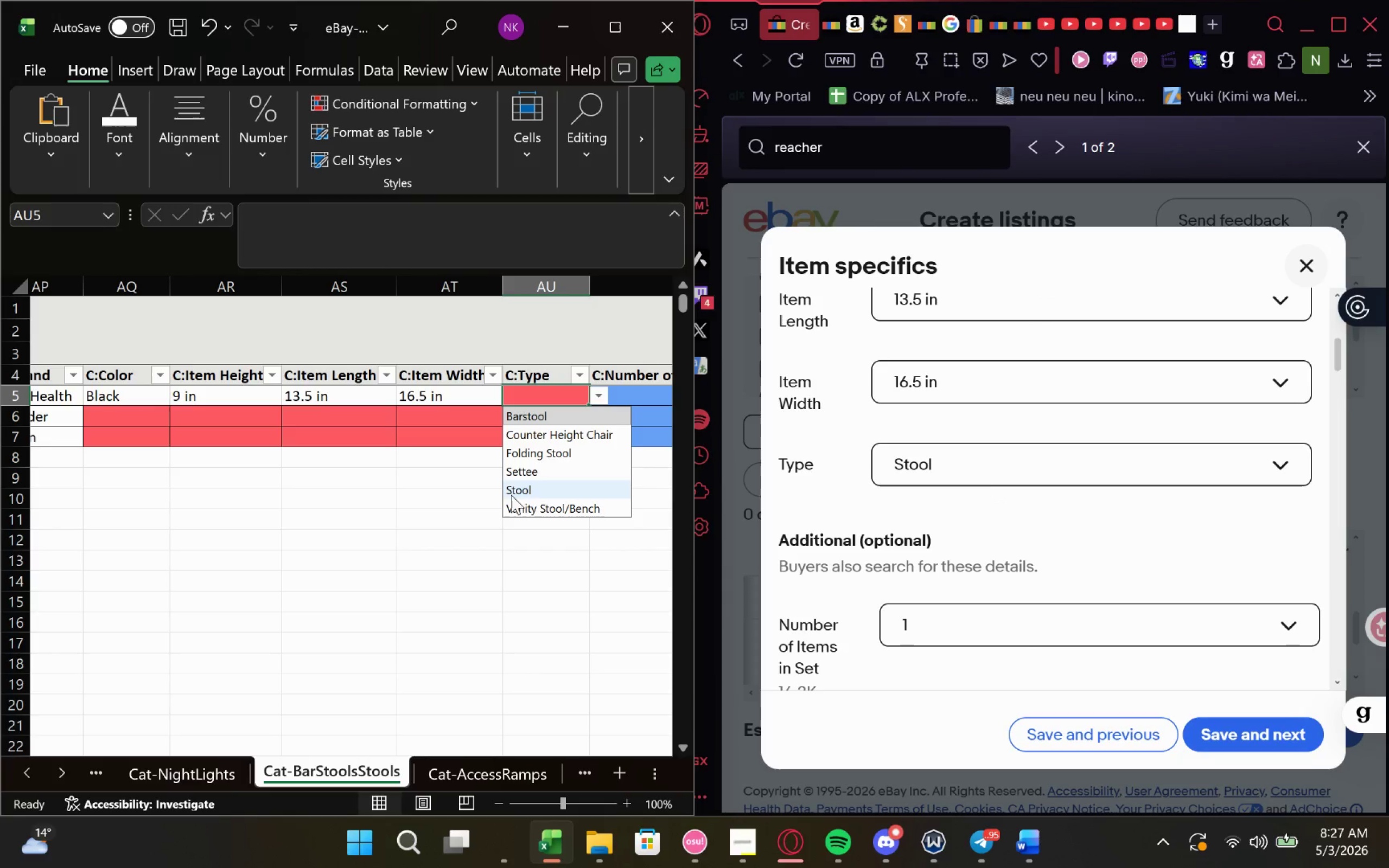 
left_click([537, 490])
 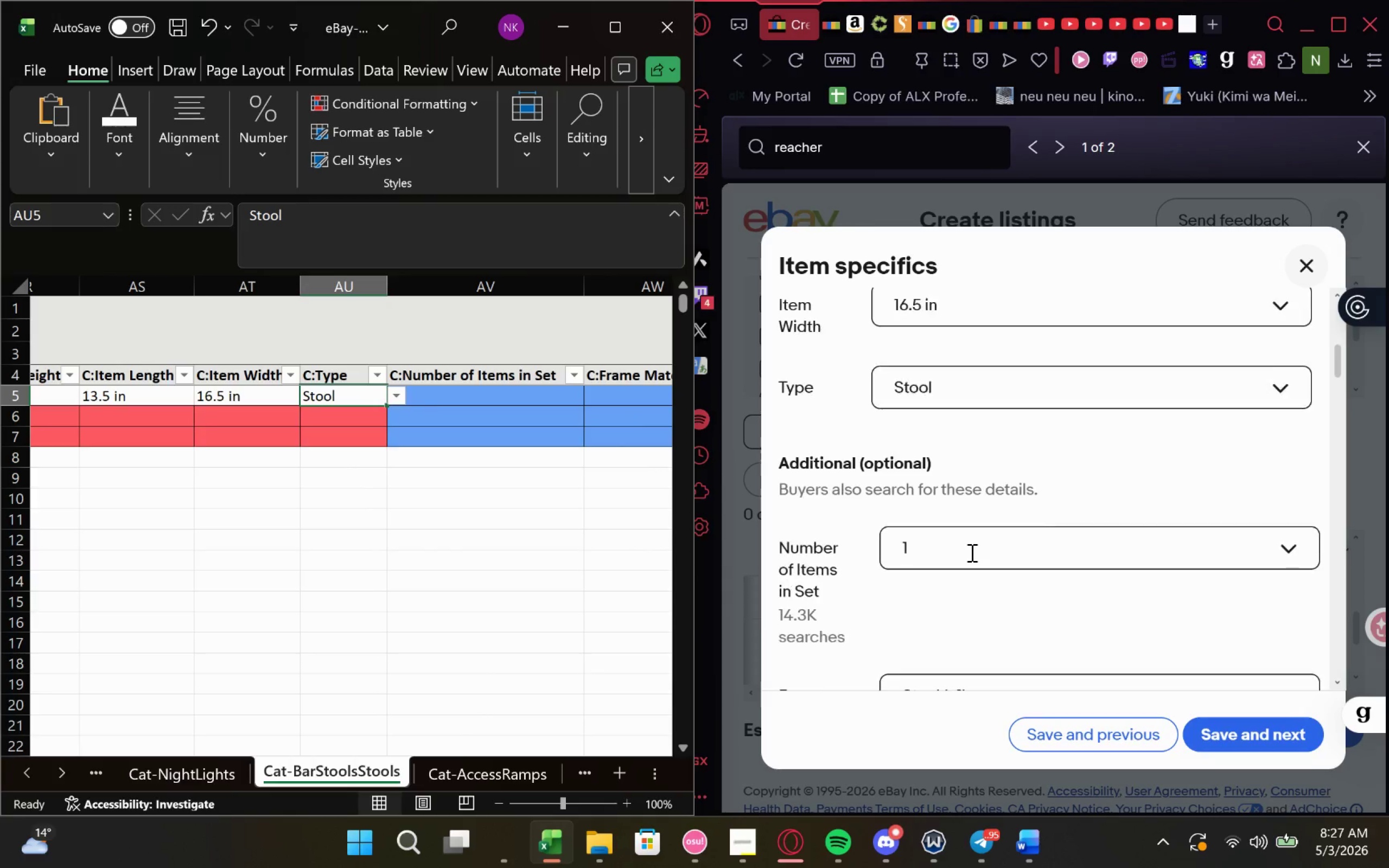 
left_click([488, 399])
 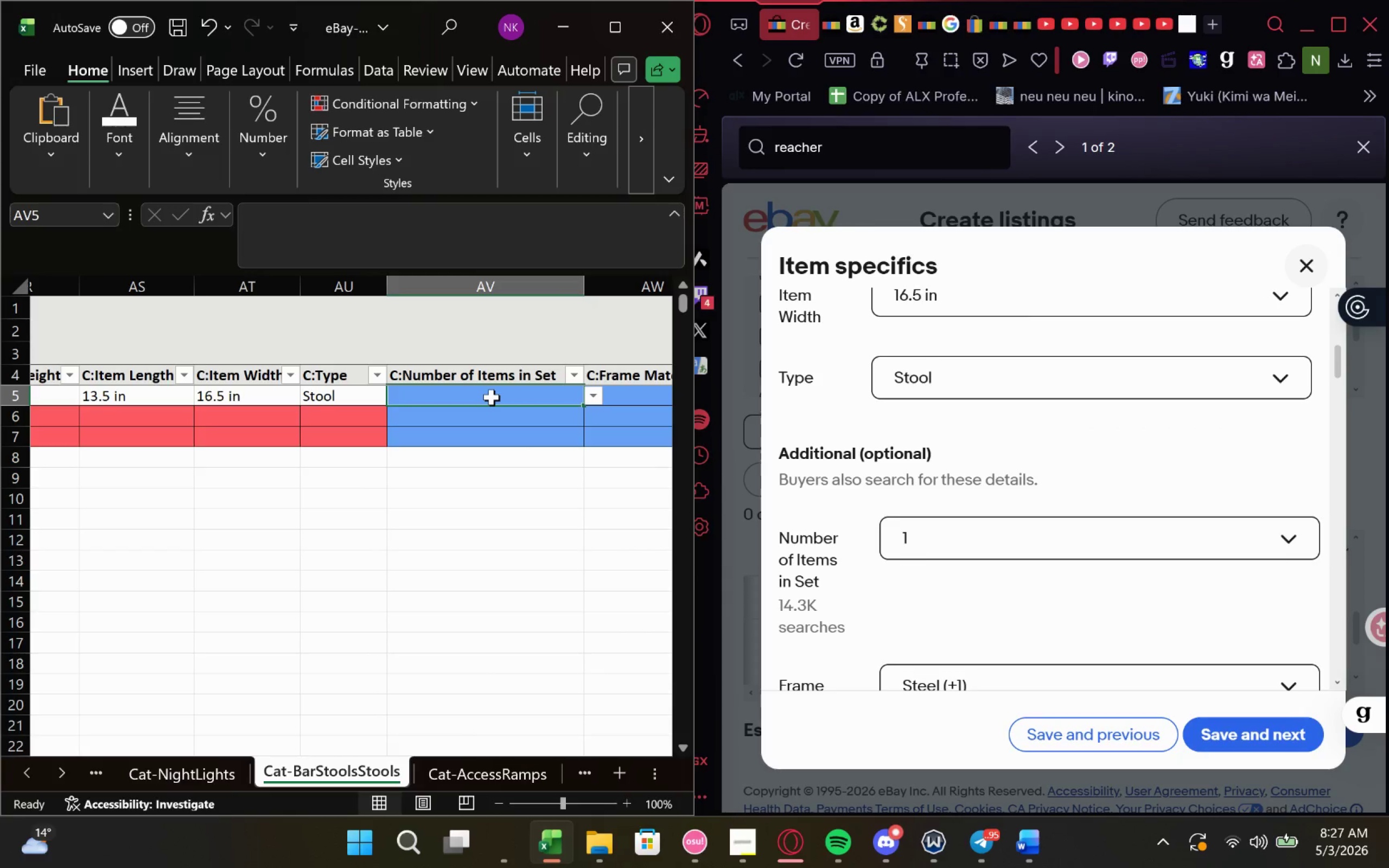 
key(Q)
 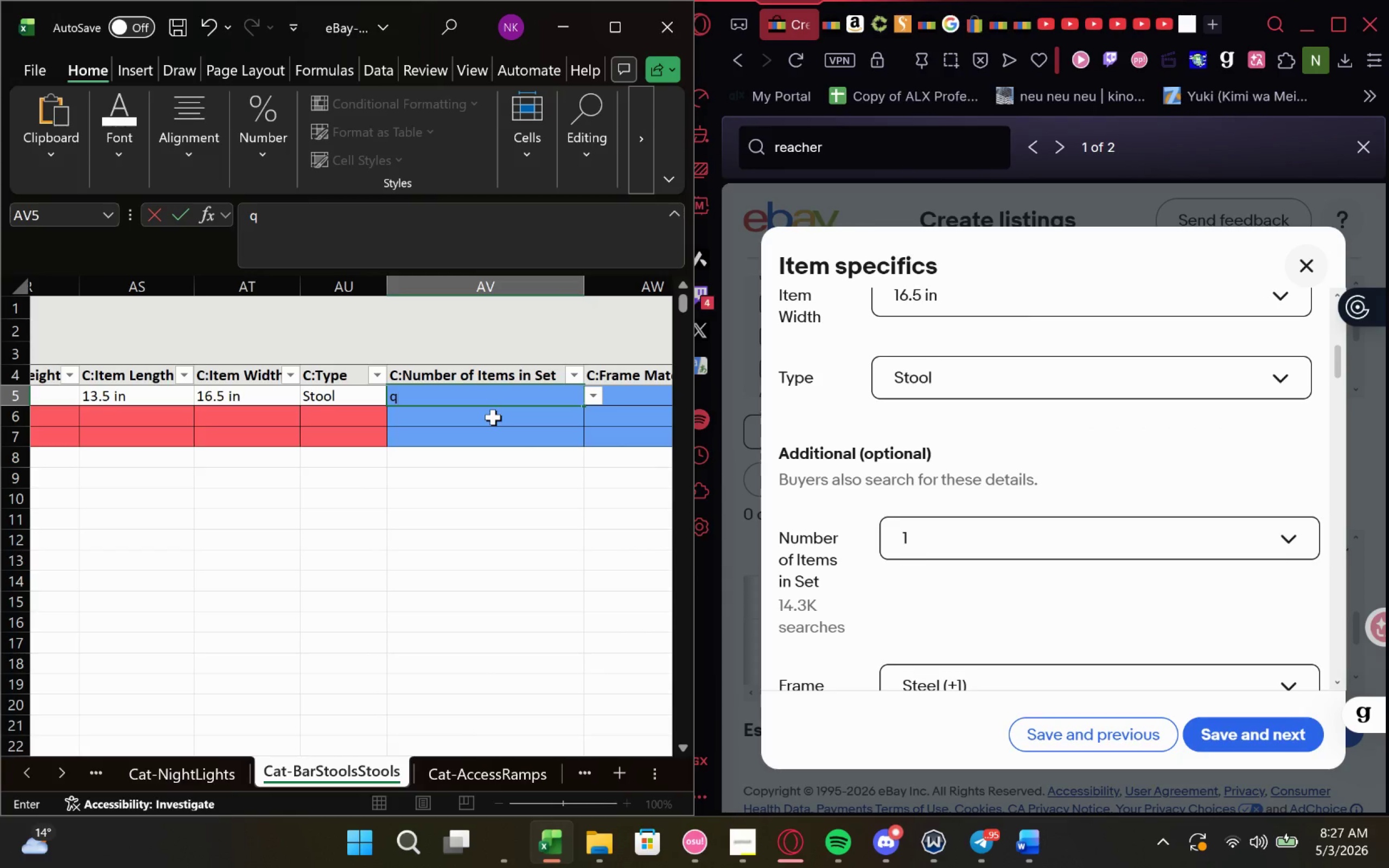 
key(Backspace)
 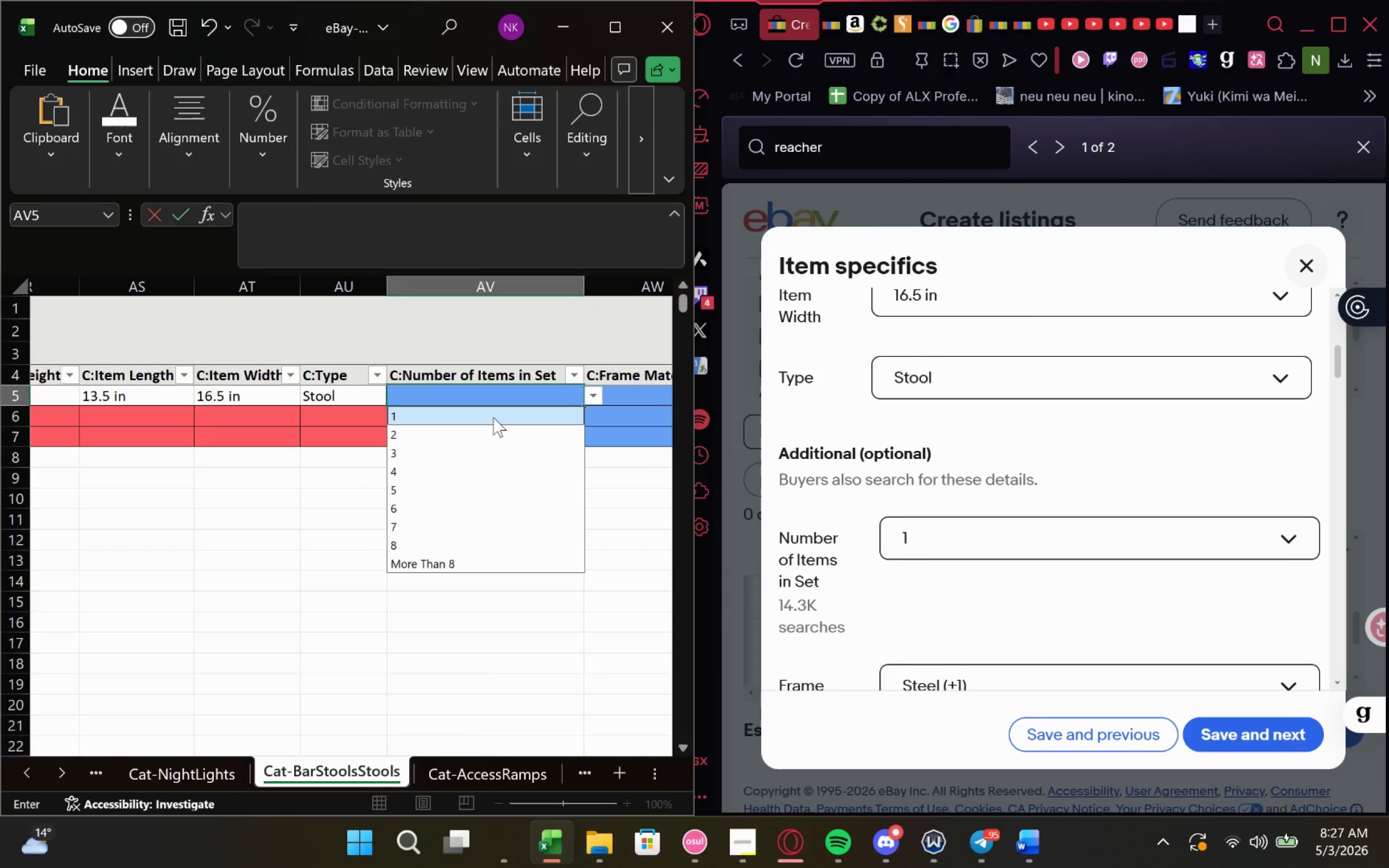 
key(1)
 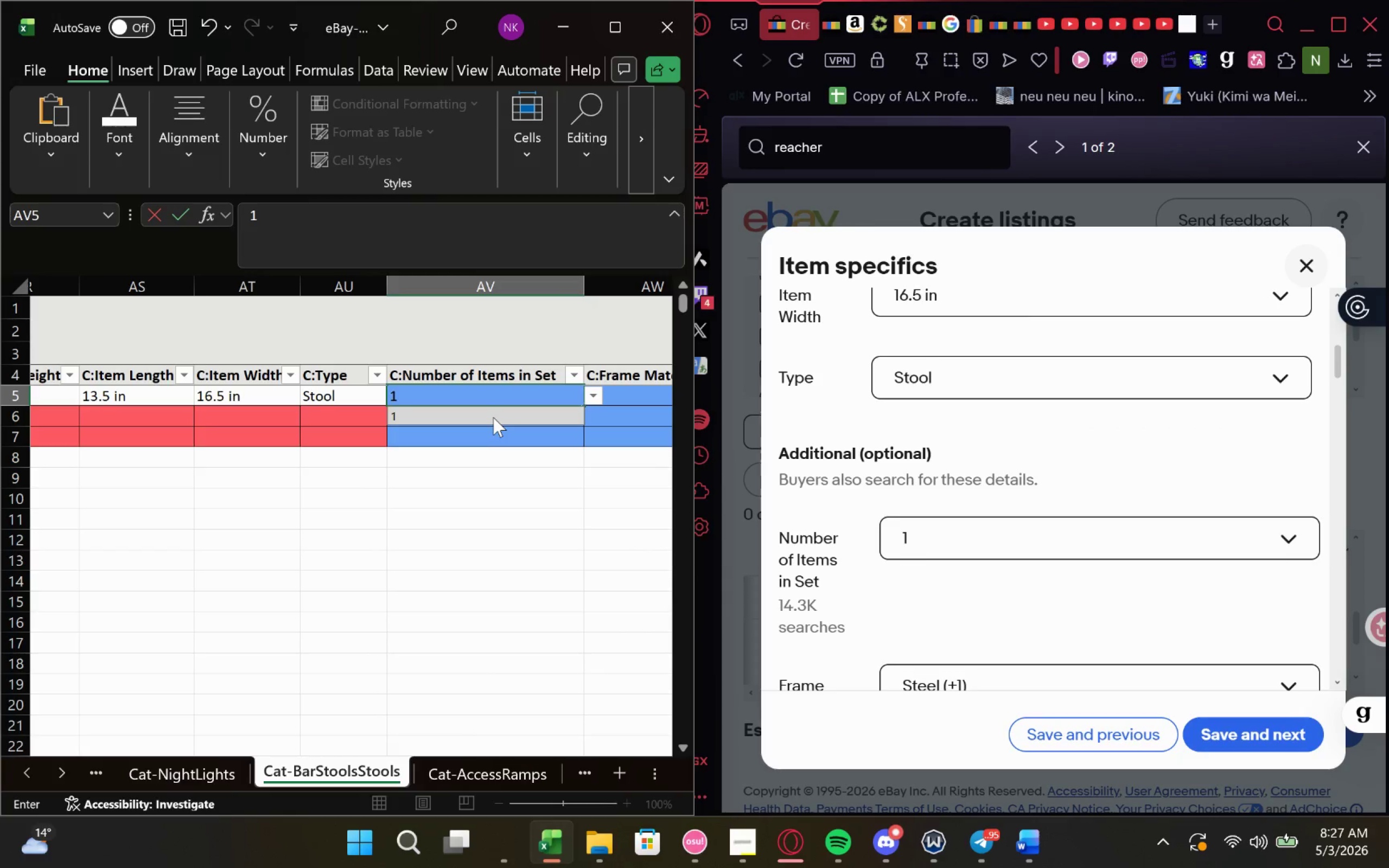 
left_click([493, 417])
 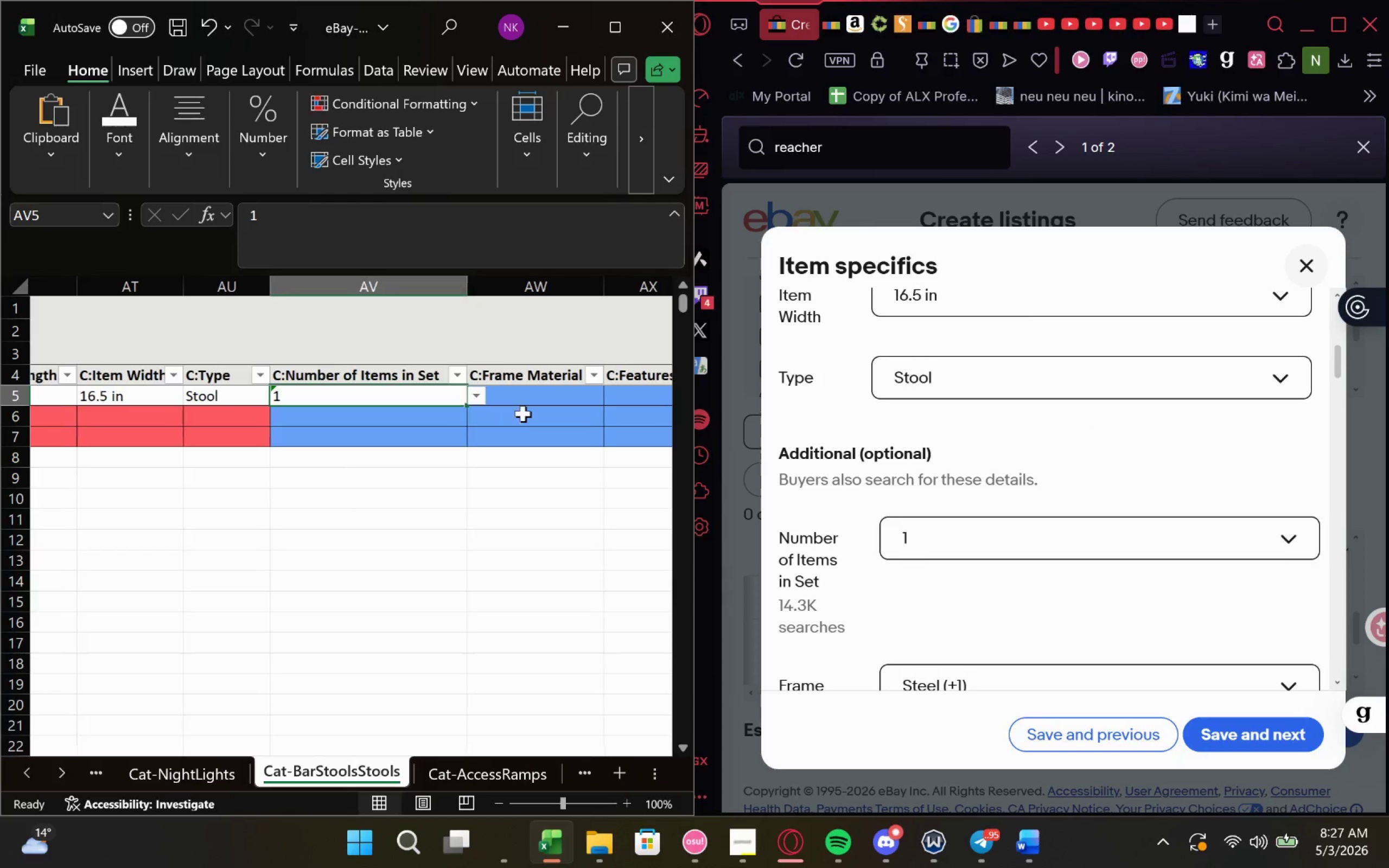 
left_click([544, 403])
 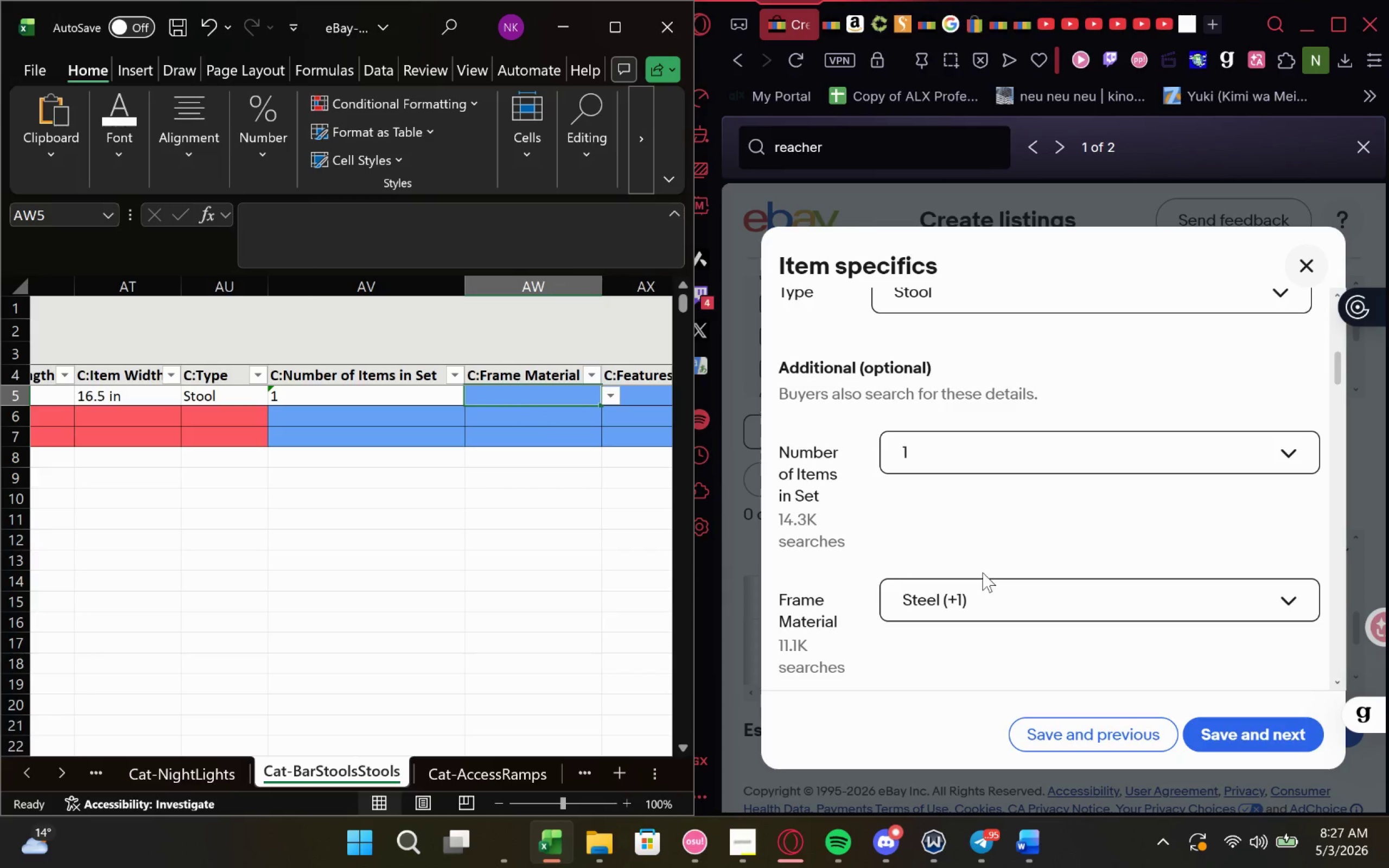 
type(st)
 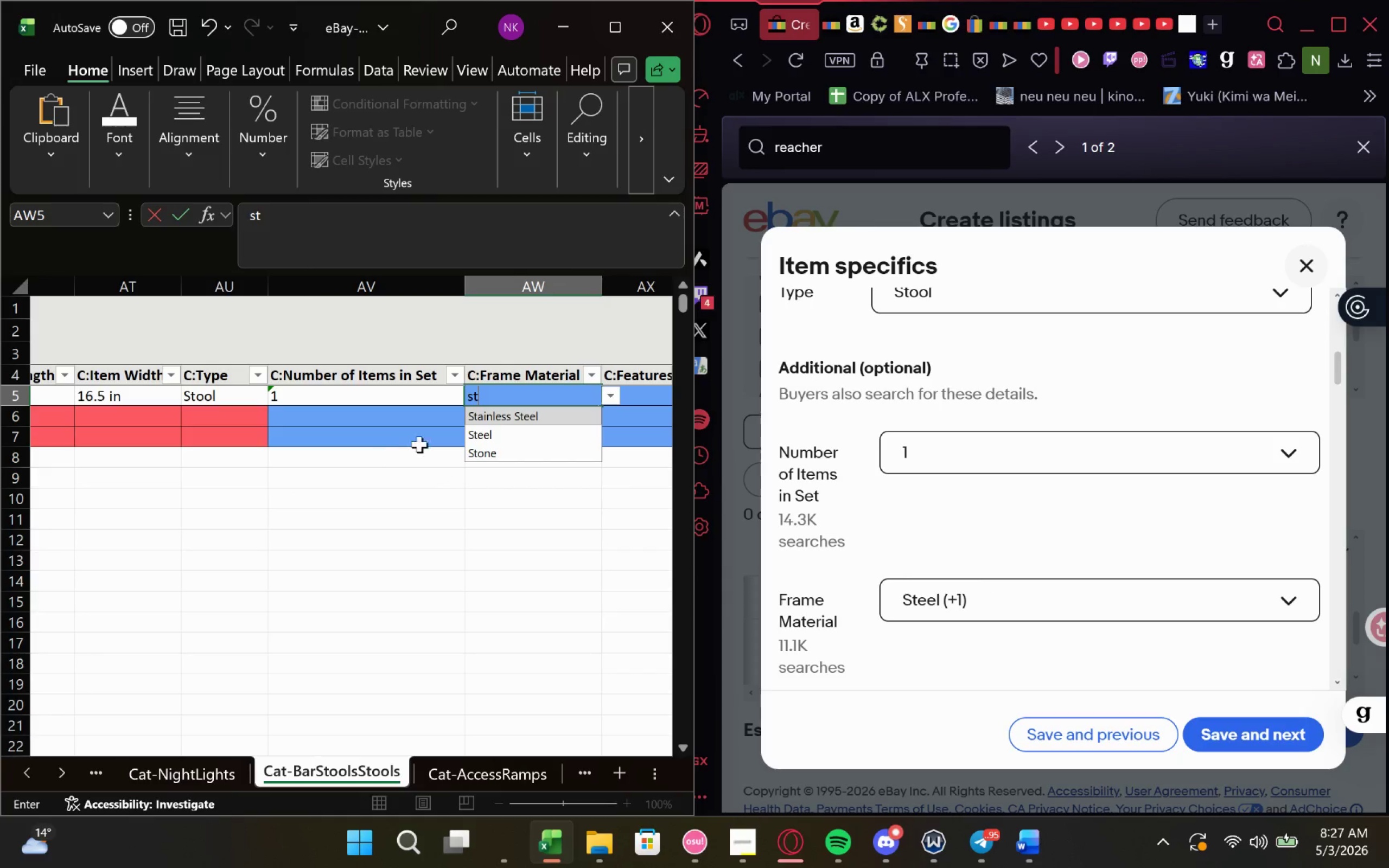 
left_click([483, 438])
 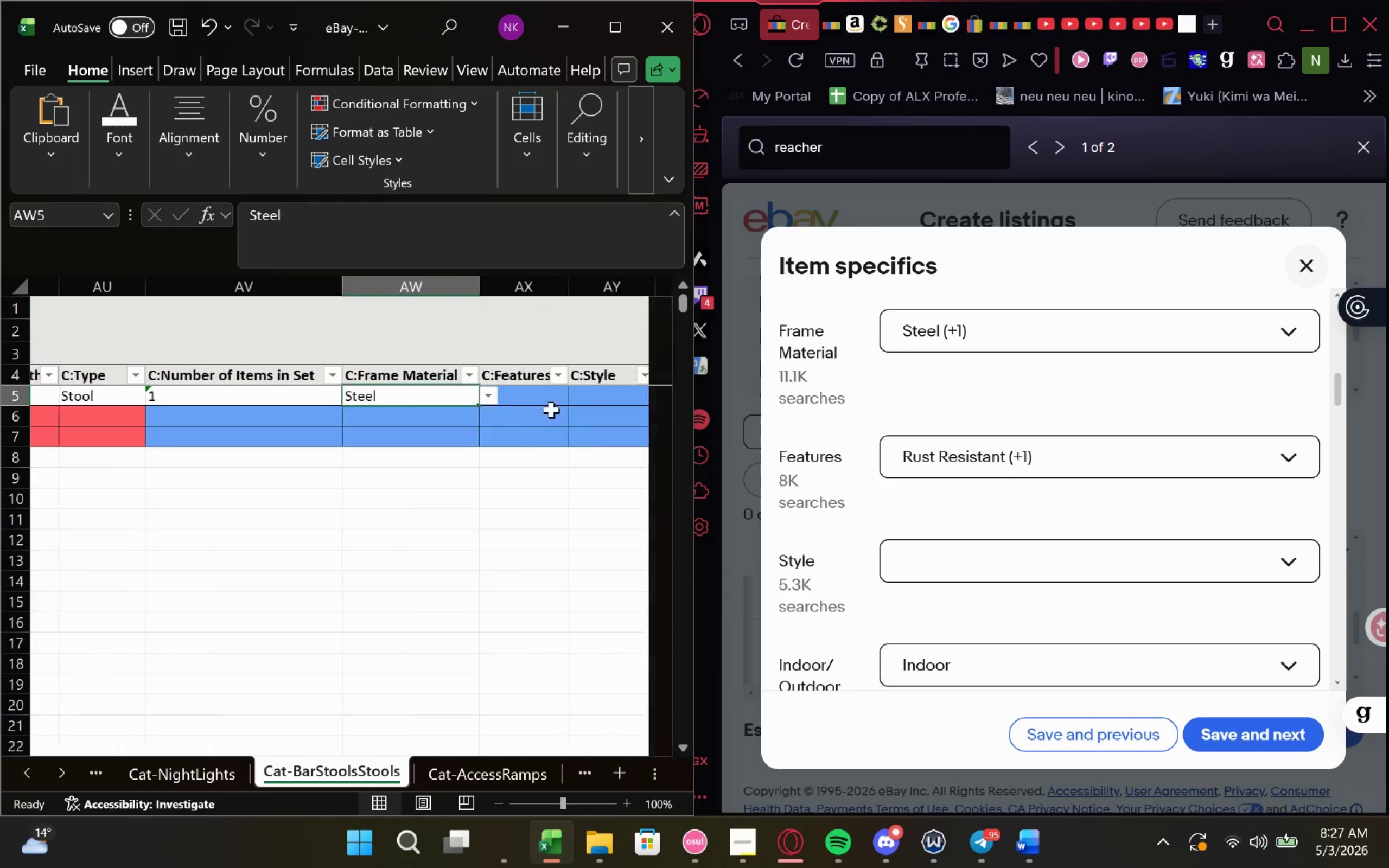 
left_click([501, 398])
 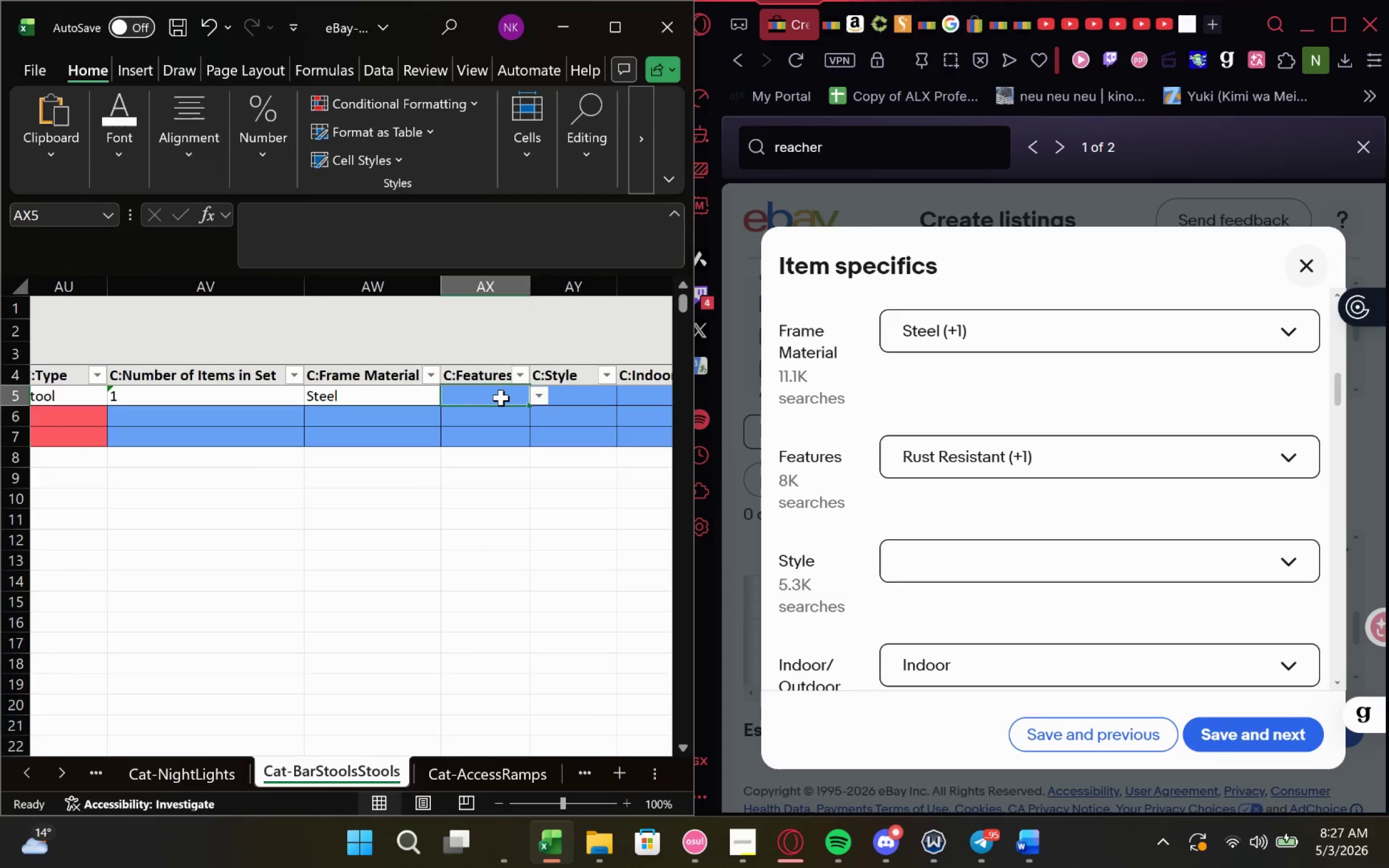 
type(rus)
 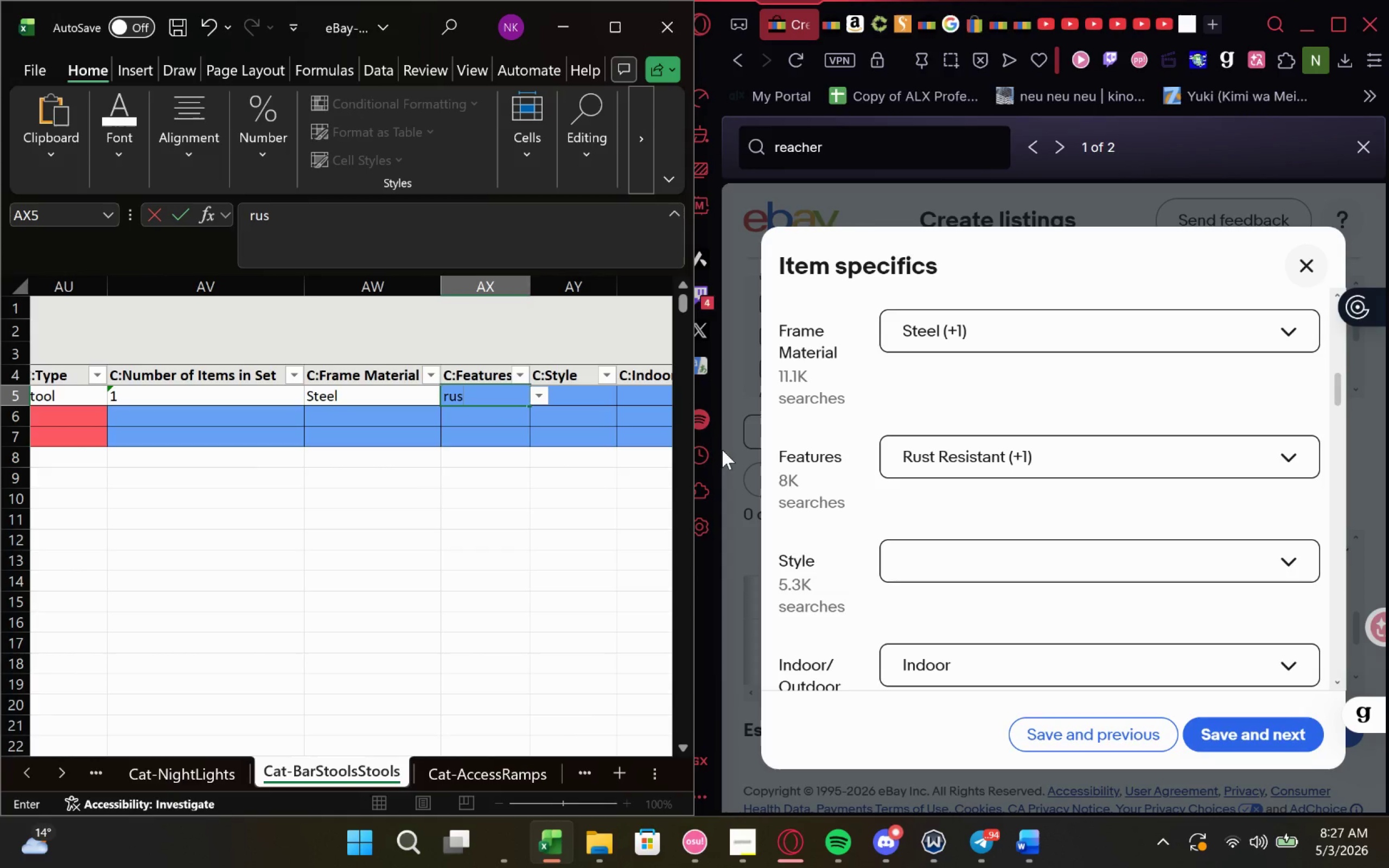 
left_click([914, 455])
 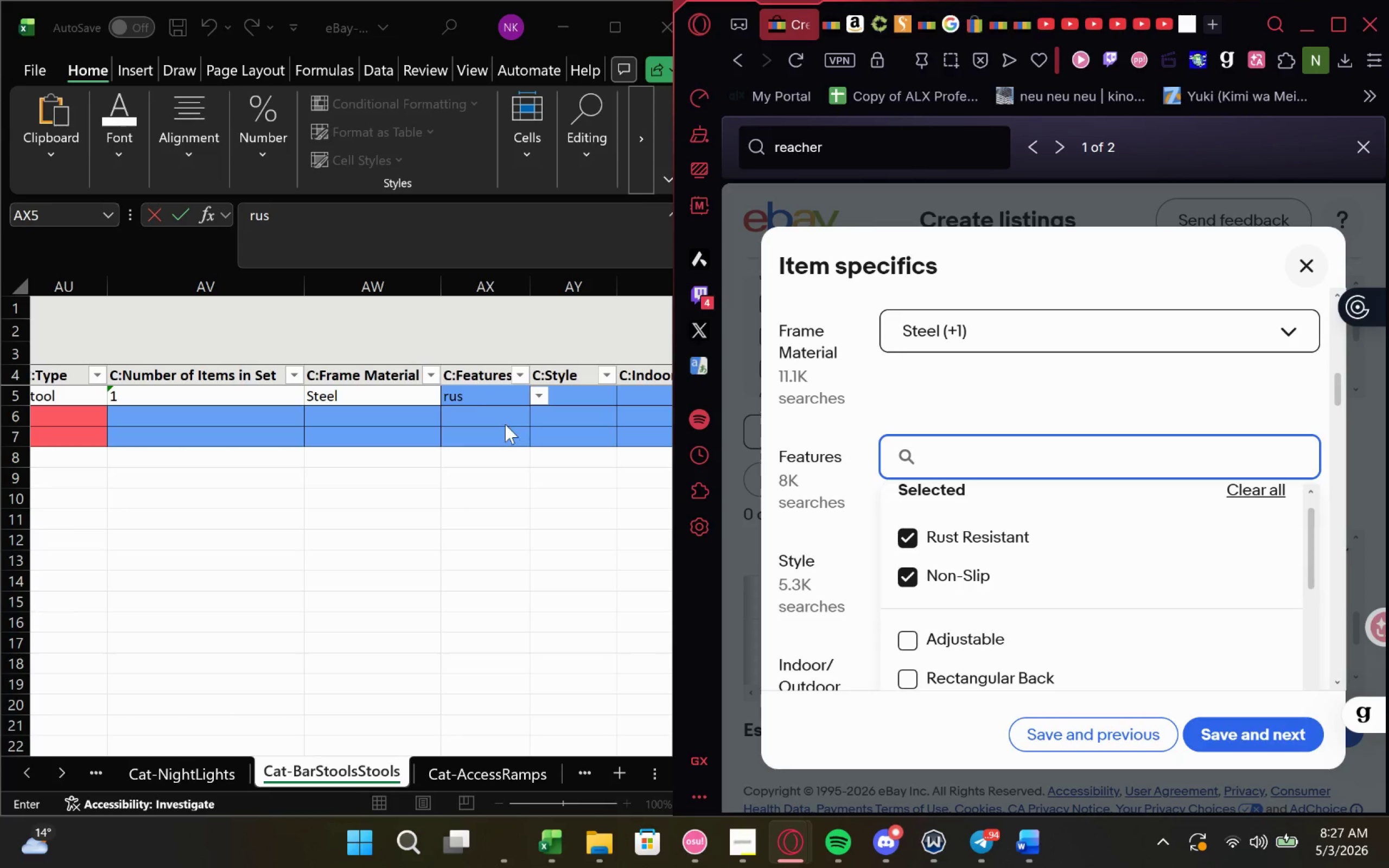 
left_click([486, 398])
 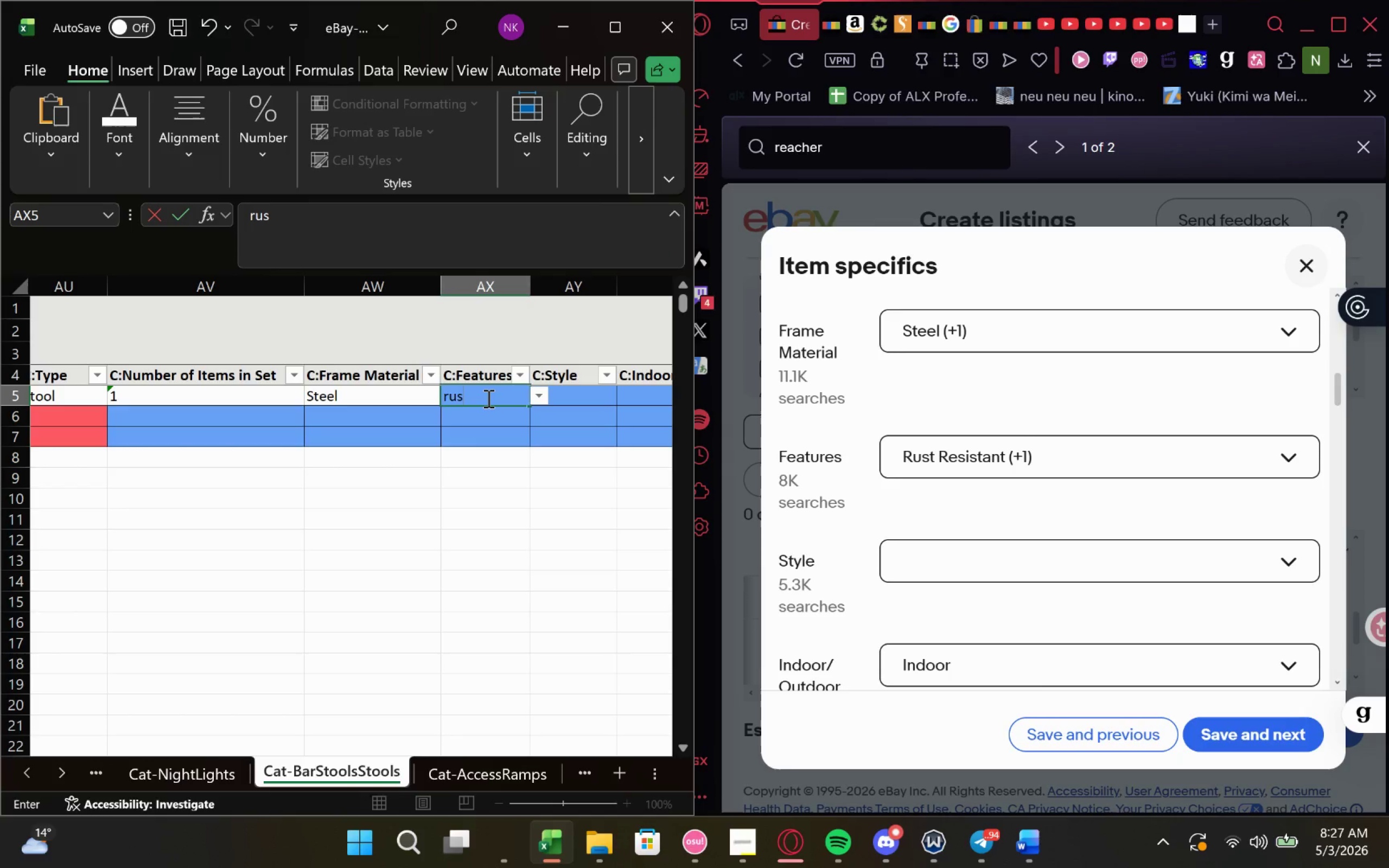 
key(Backspace)
key(Backspace)
key(Backspace)
type(no)
key(Backspace)
key(Backspace)
 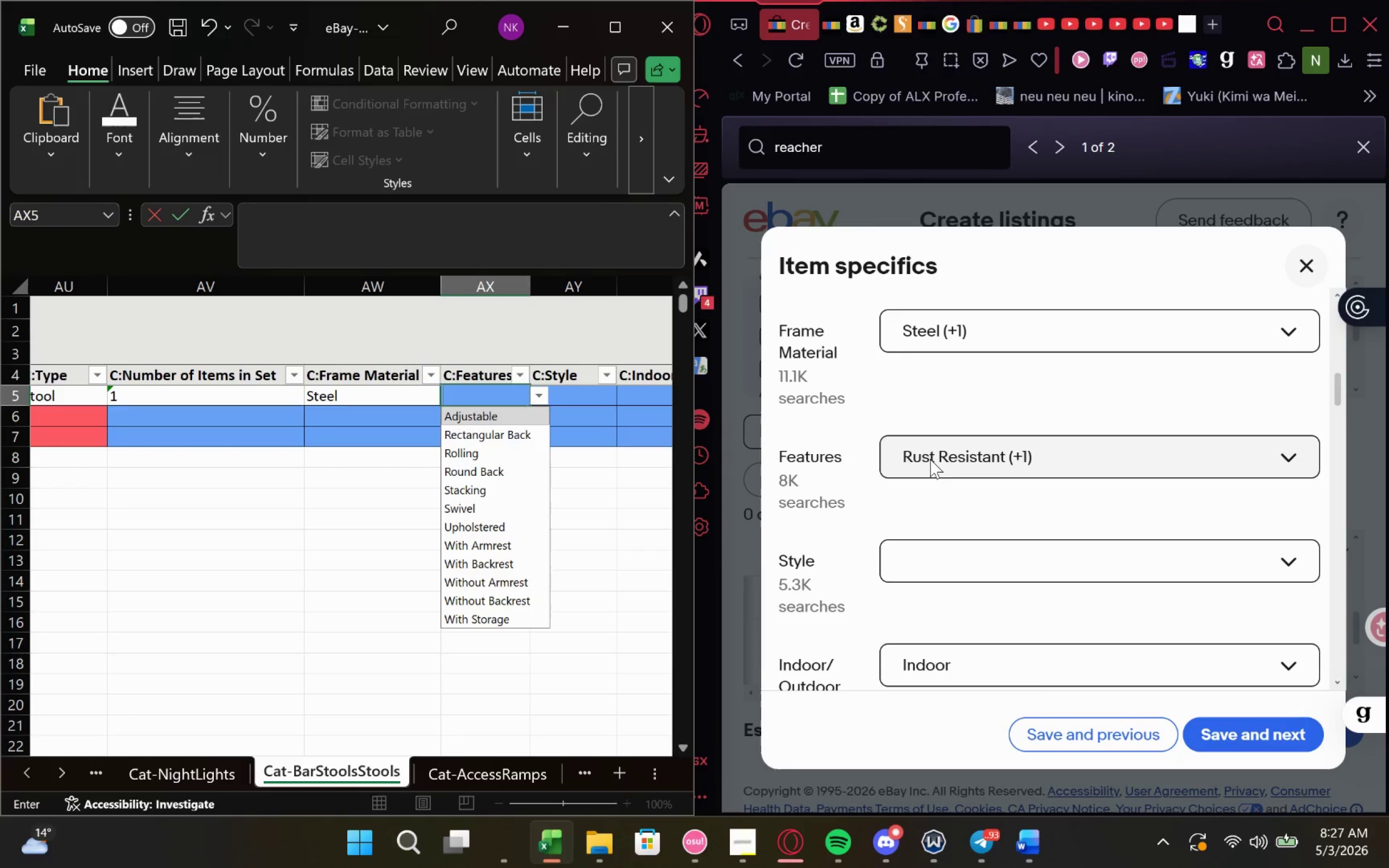 
left_click([997, 451])
 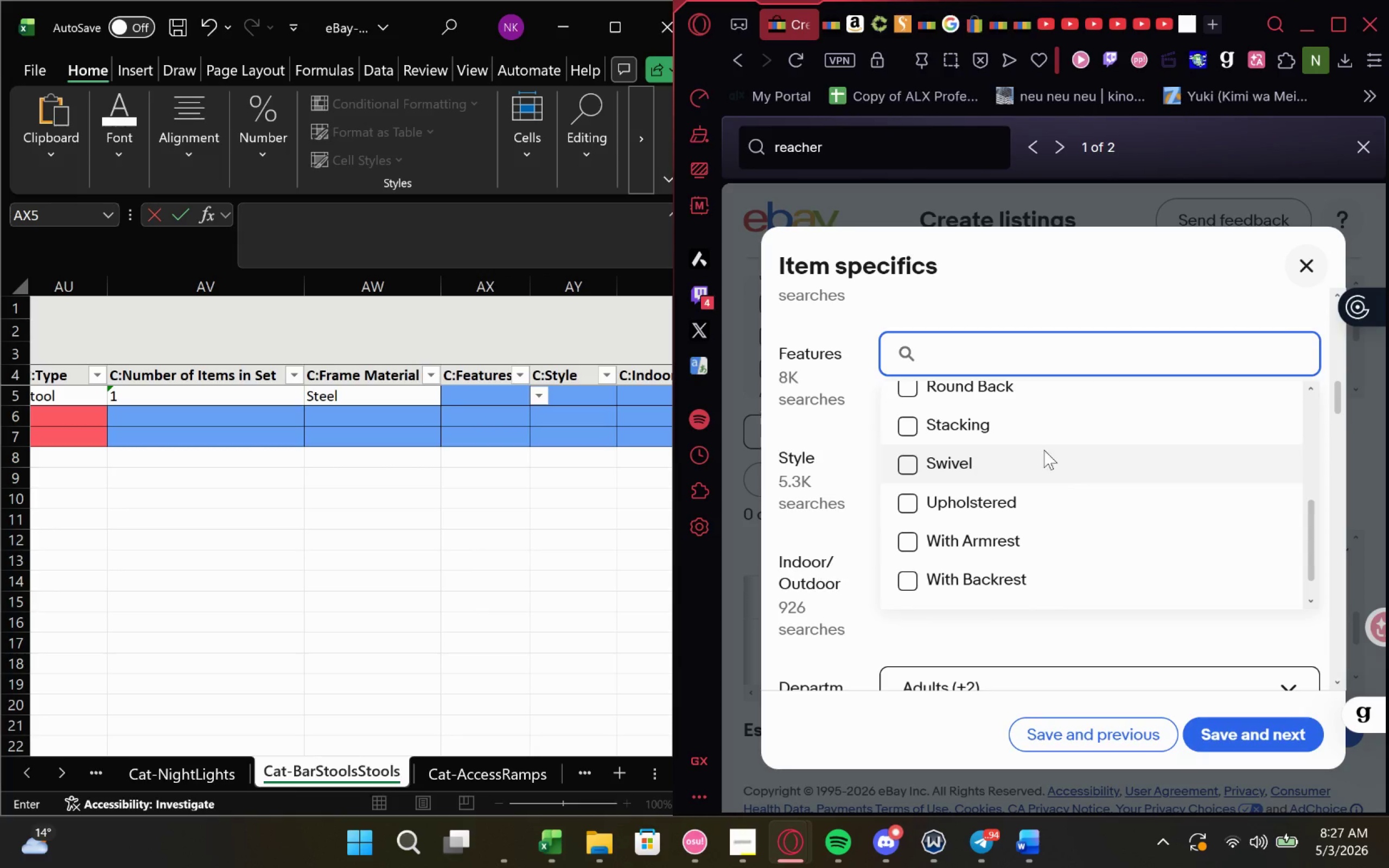 
wait(5.84)
 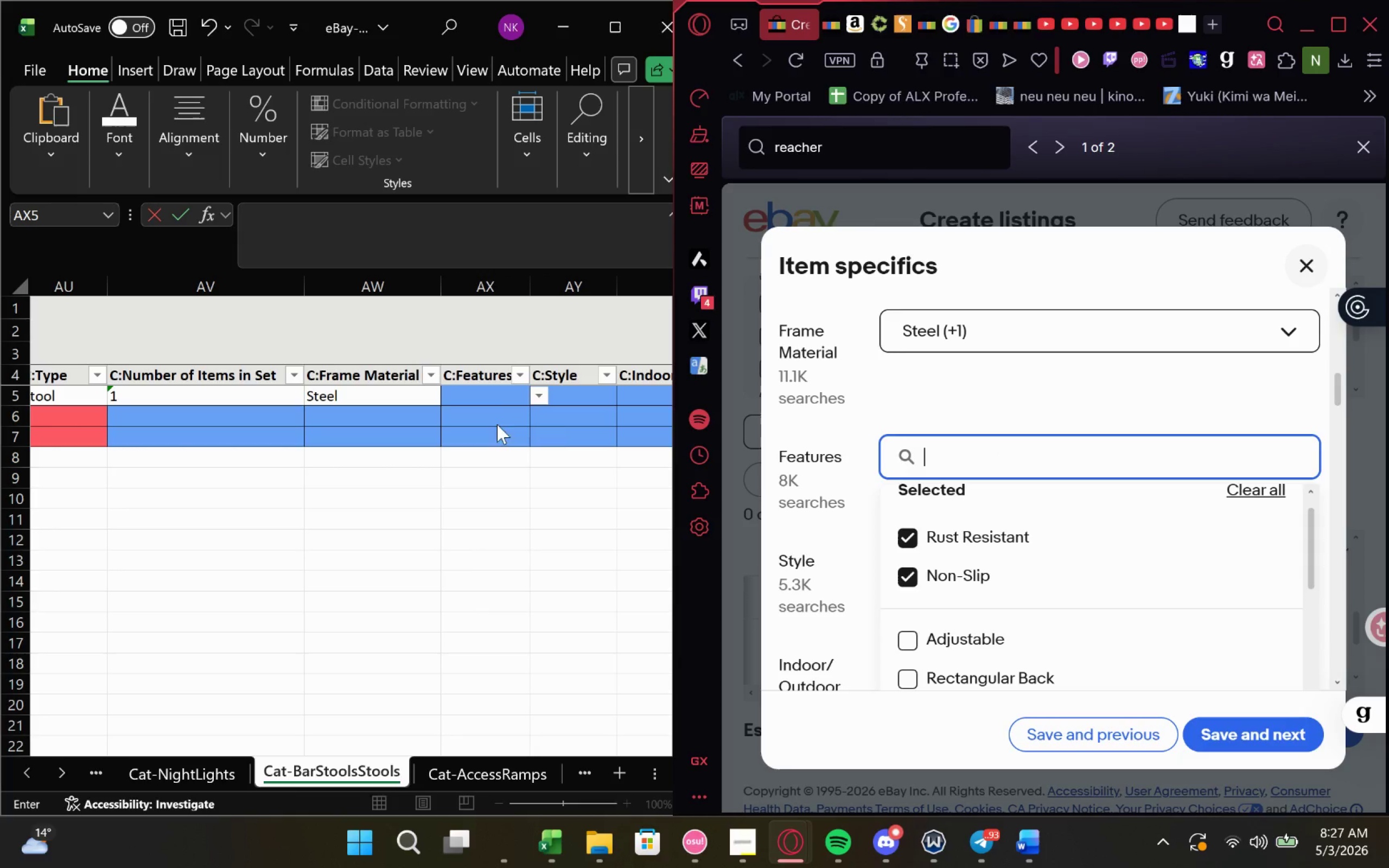 
double_click([480, 393])
 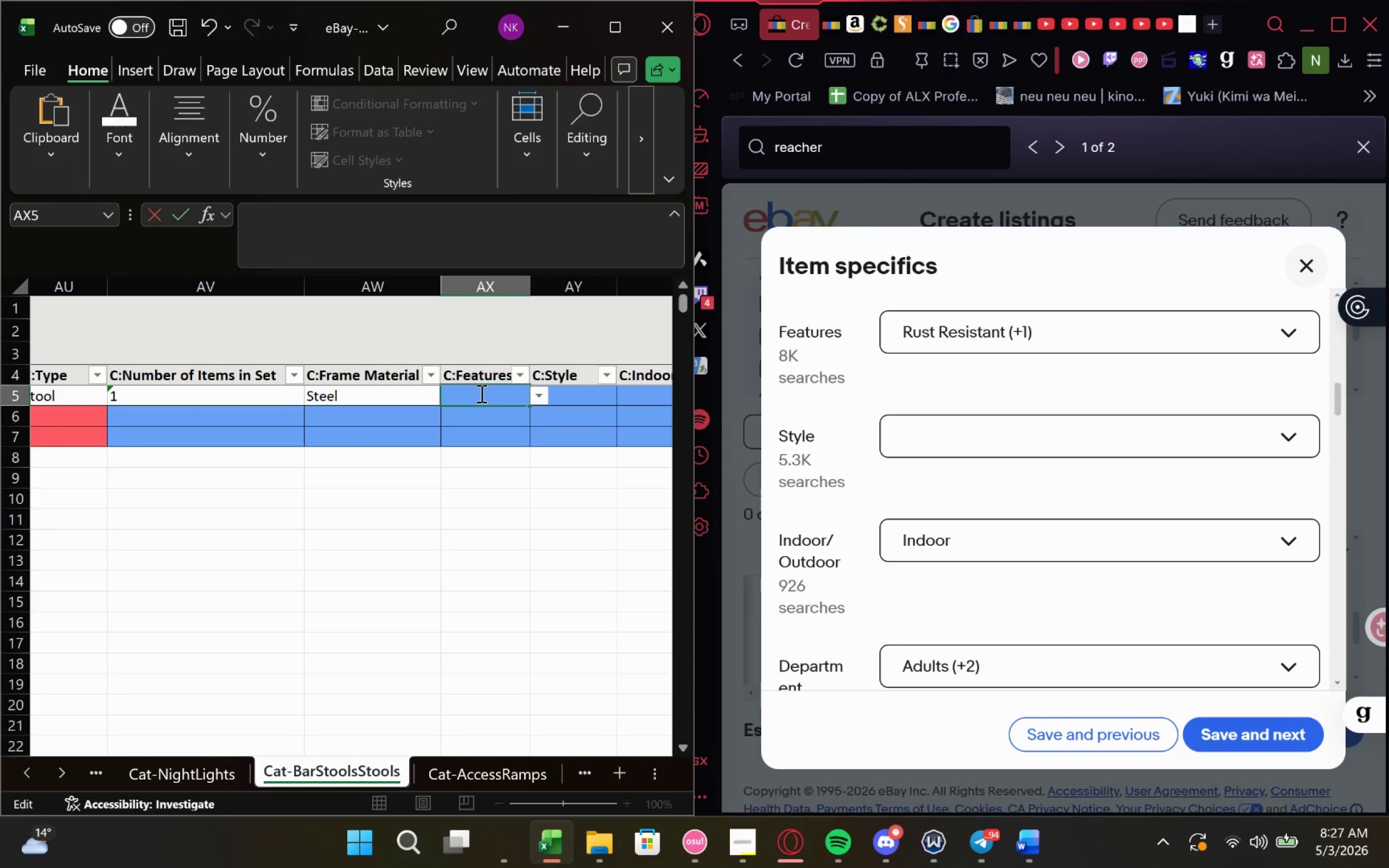 
key(Shift+ShiftLeft)
 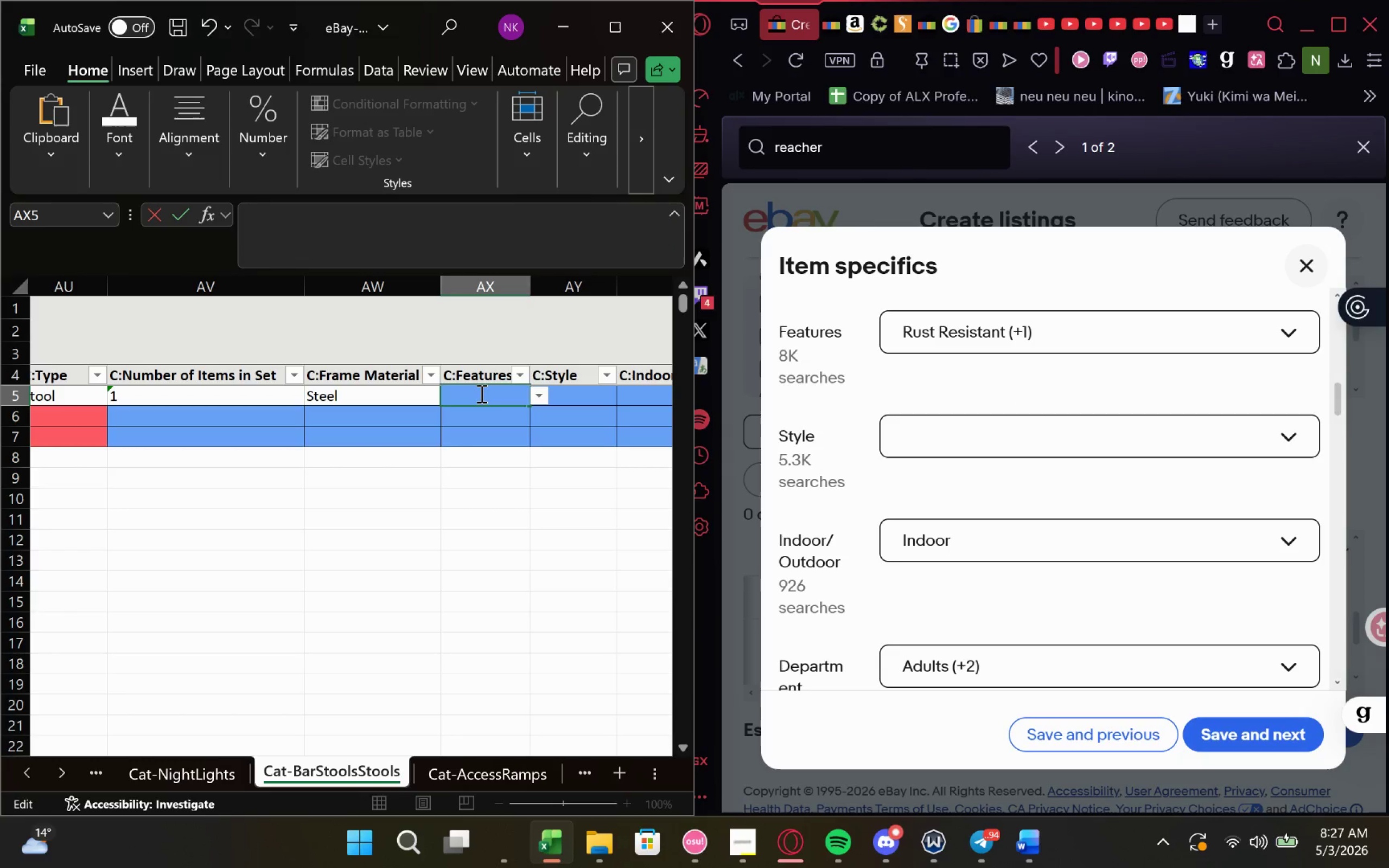 
key(Shift+S)
 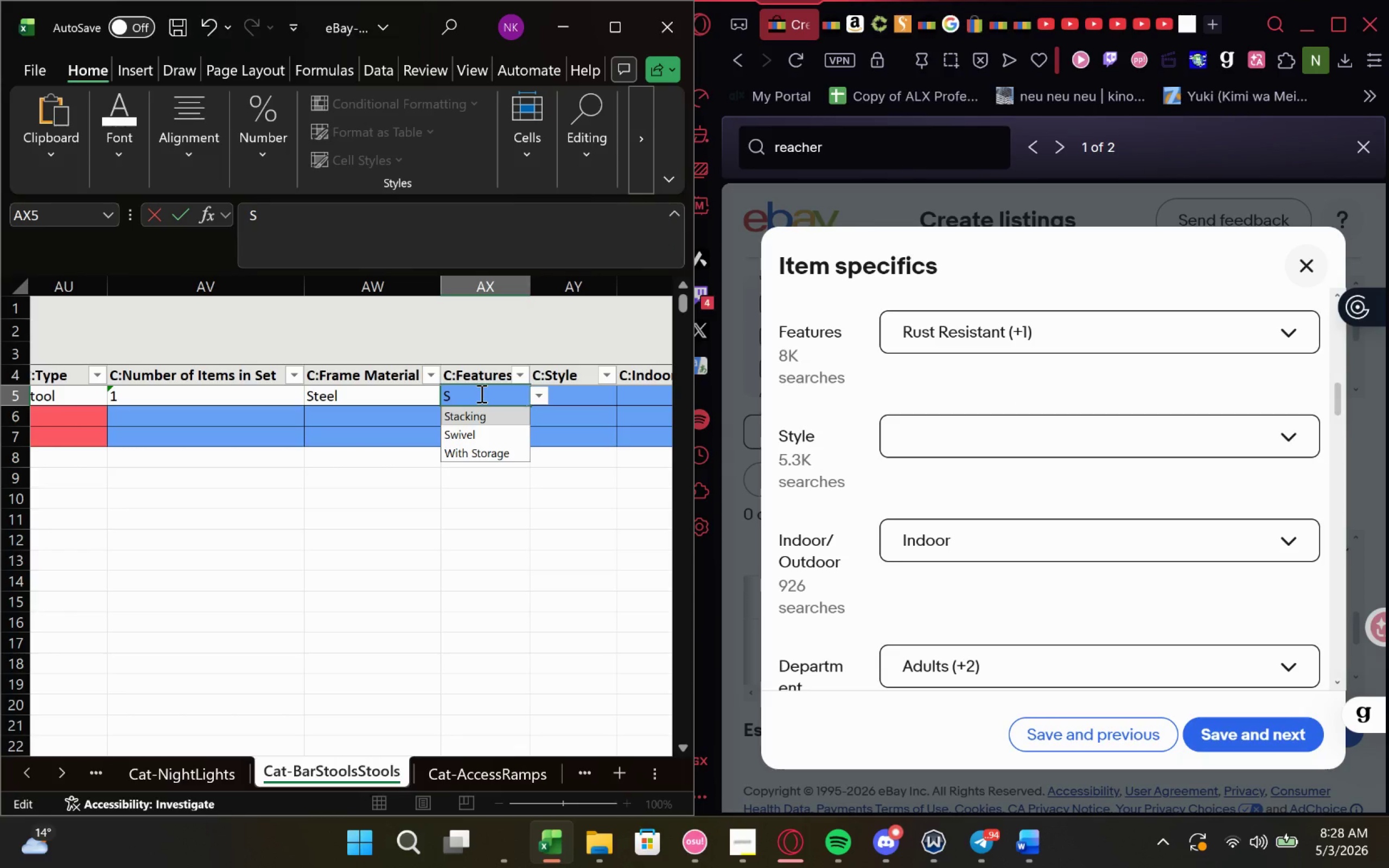 
key(Enter)
 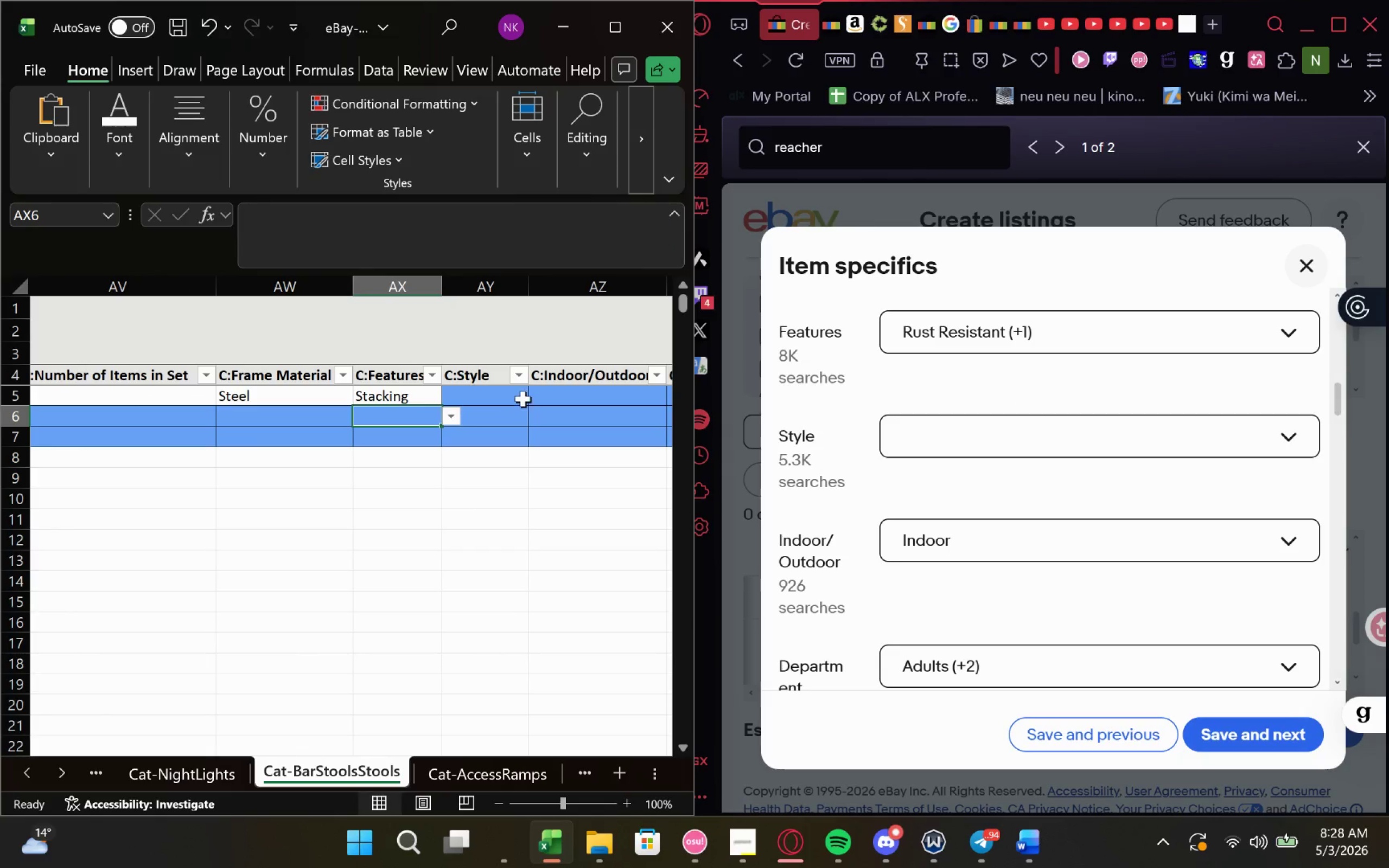 
left_click([959, 427])
 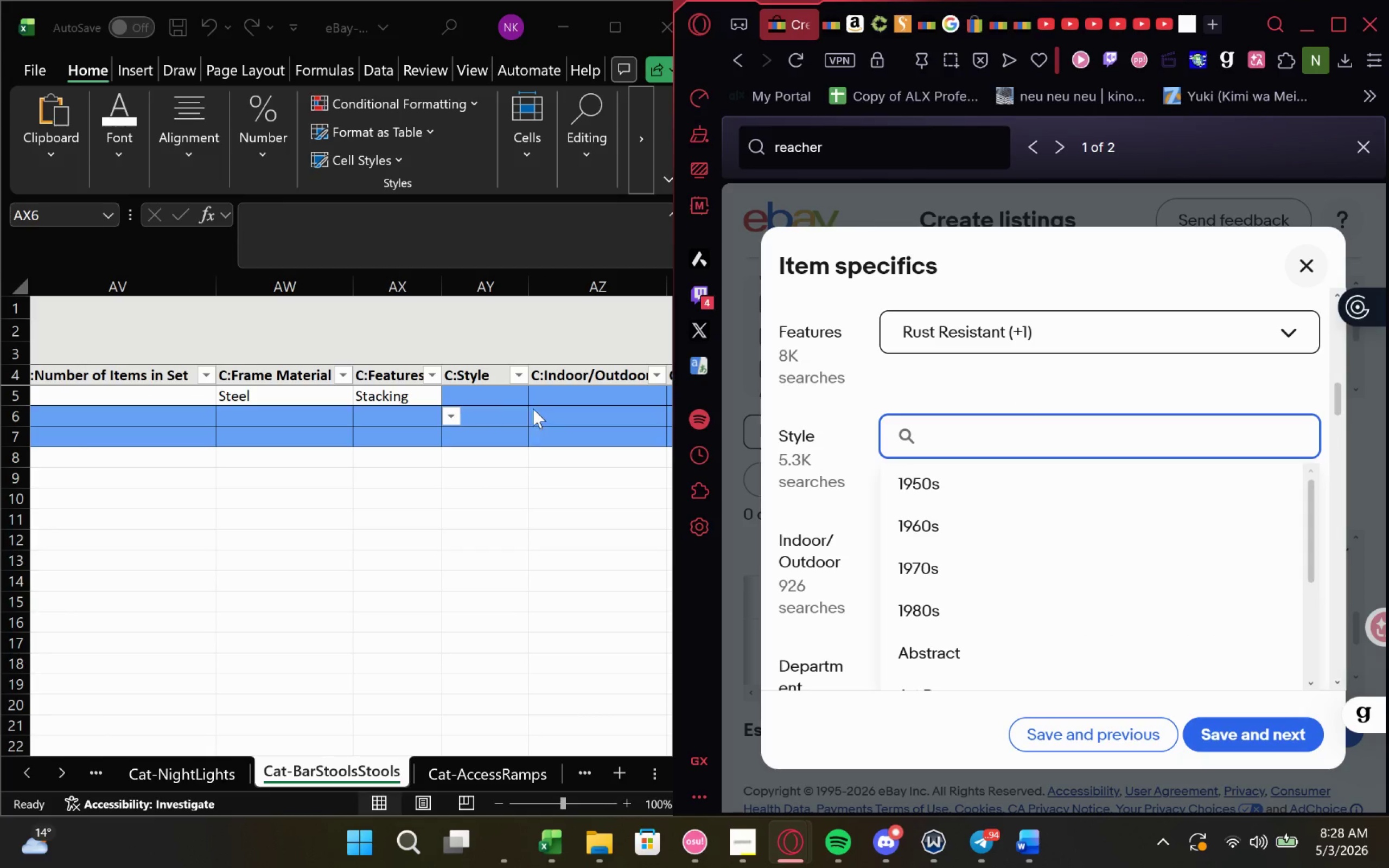 
left_click([483, 396])
 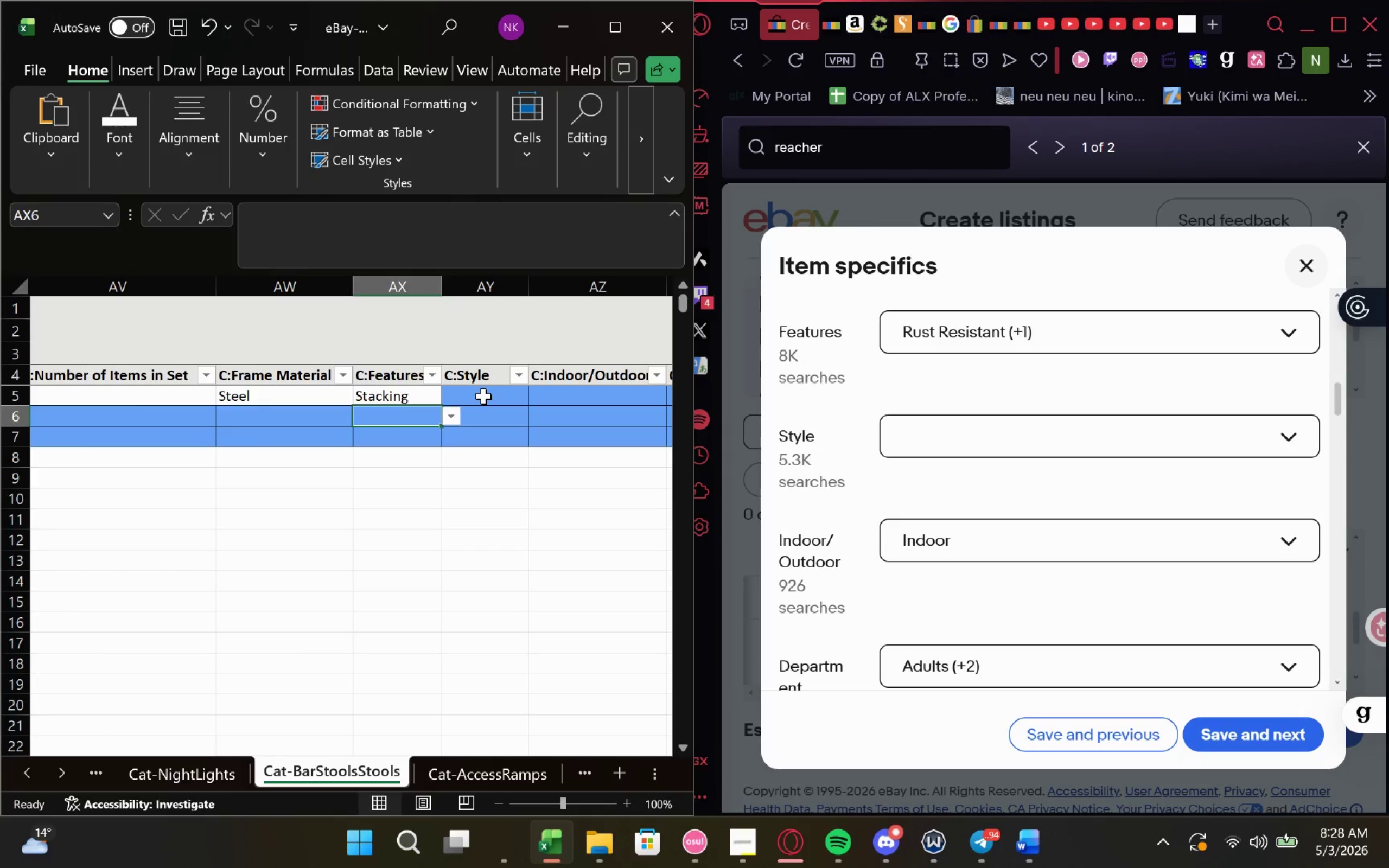 
left_click([483, 396])
 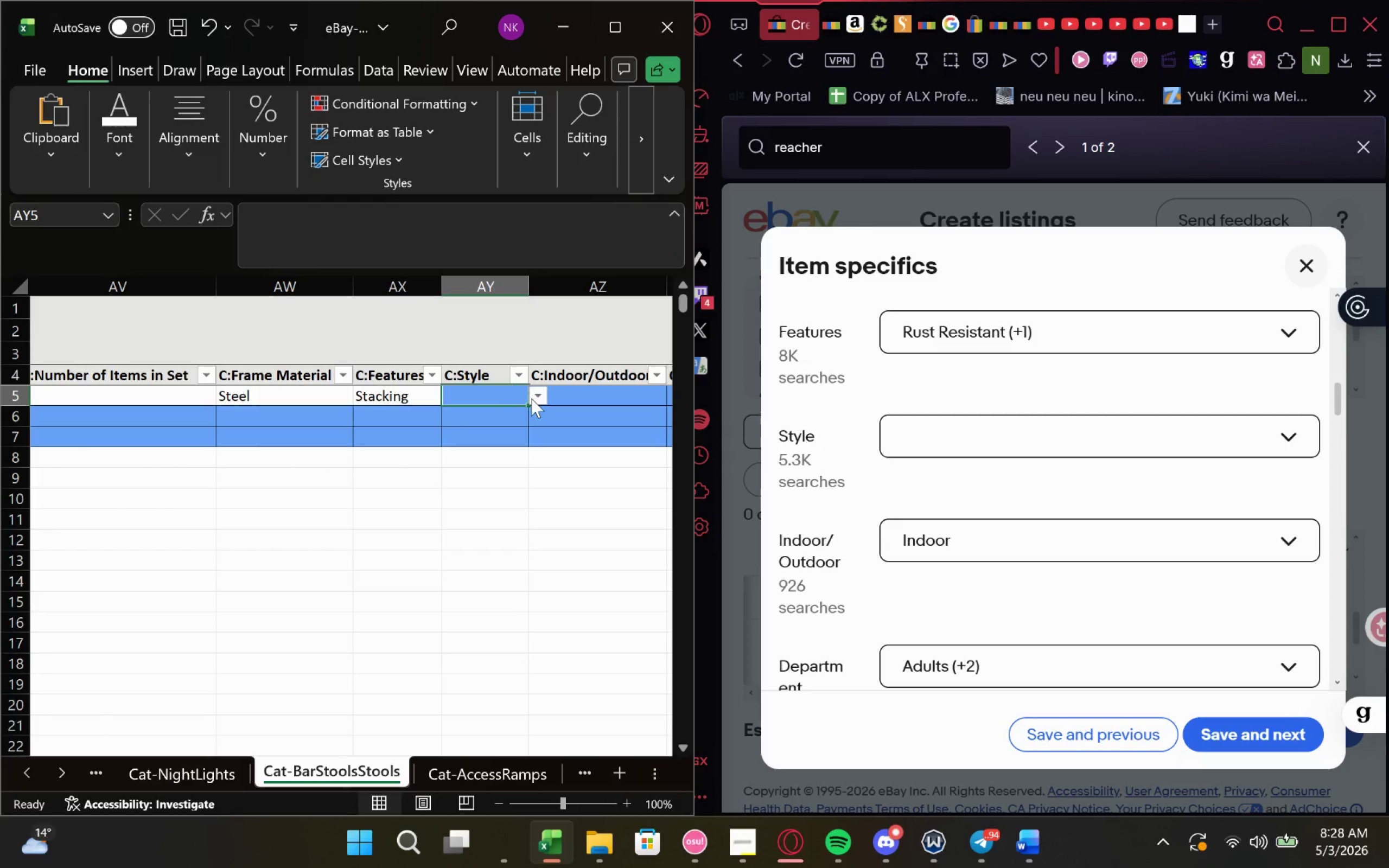 
left_click([533, 398])
 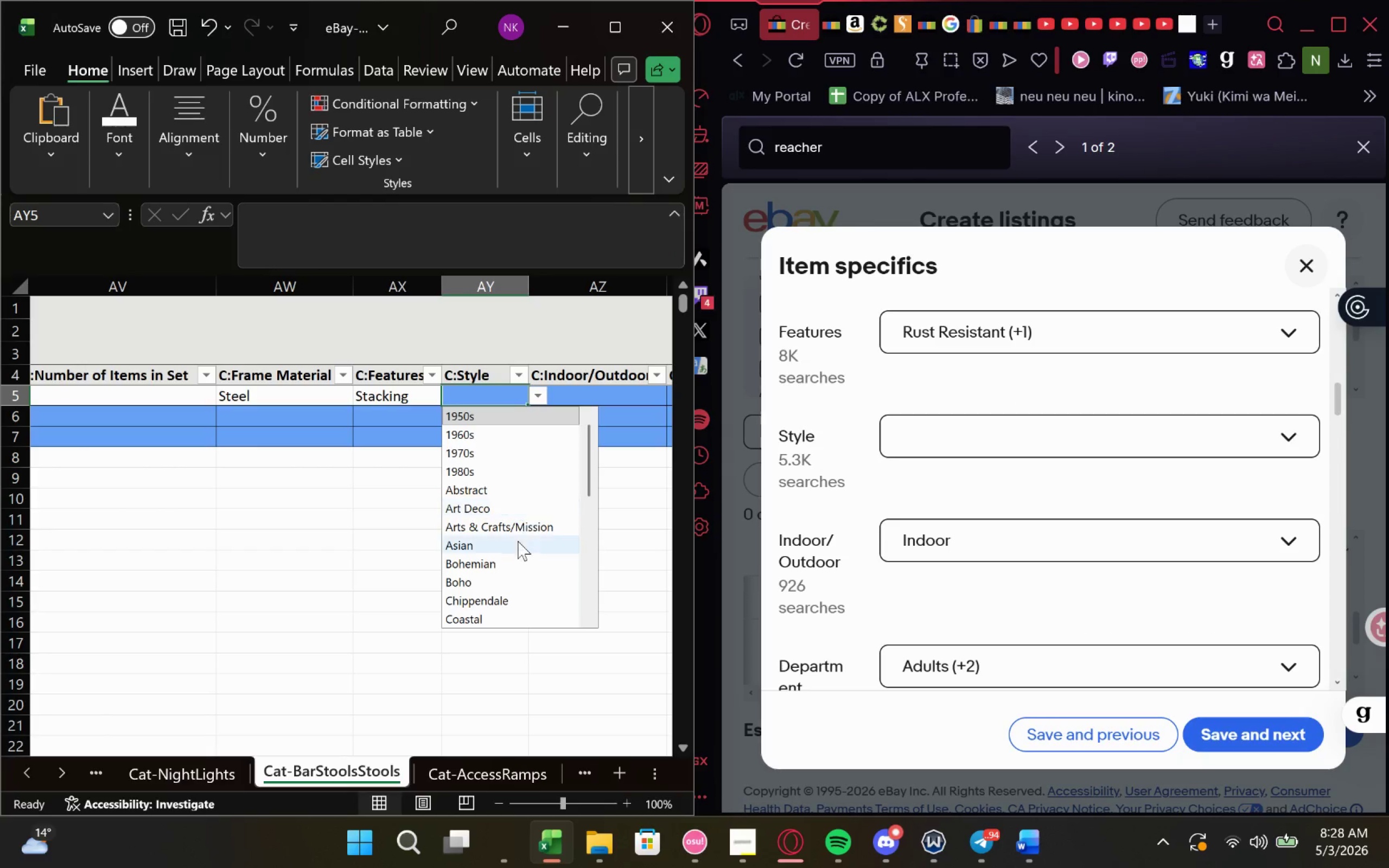 
scroll: coordinate [518, 563], scroll_direction: down, amount: 2.0
 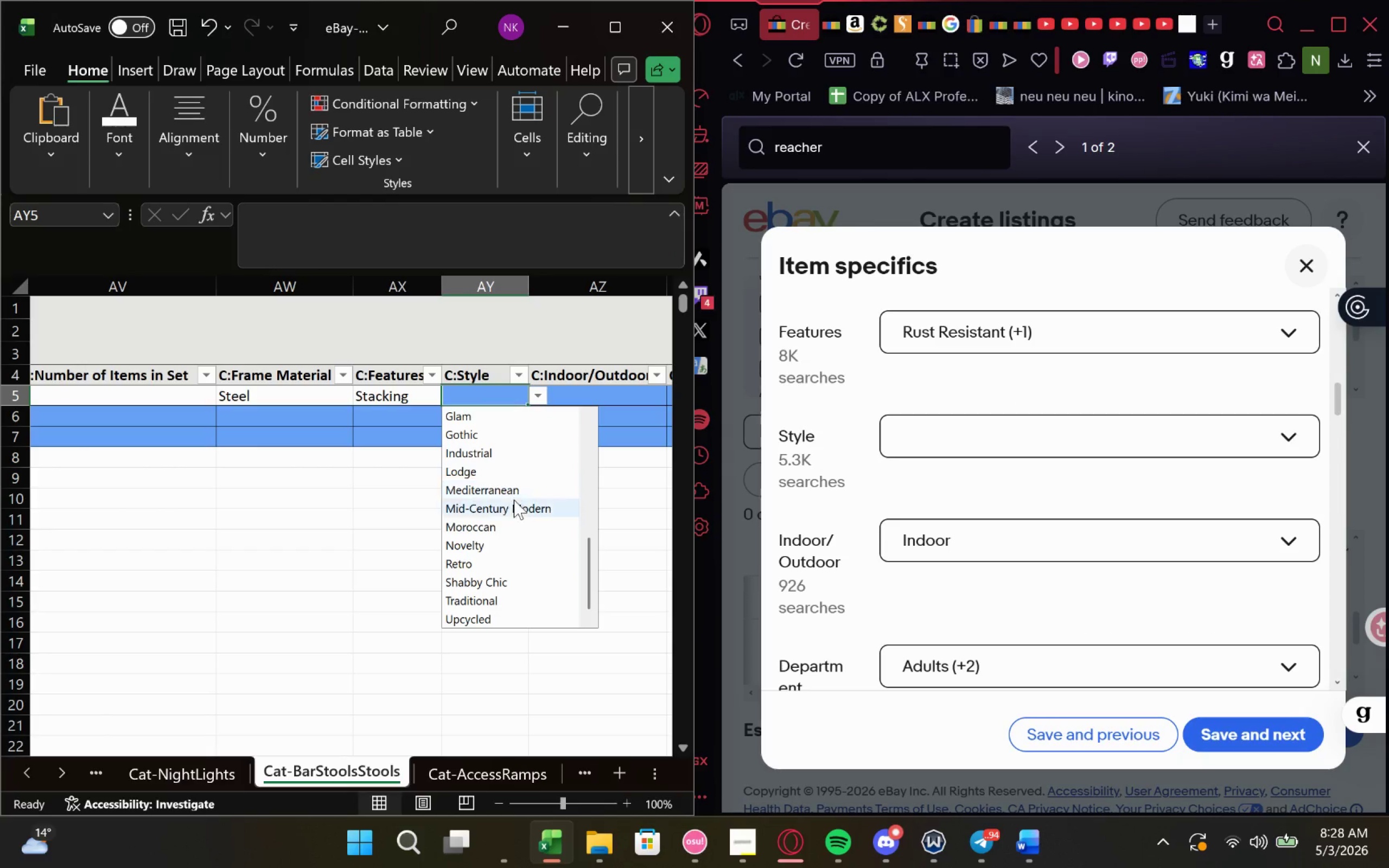 
scroll: coordinate [515, 518], scroll_direction: up, amount: 1.0
 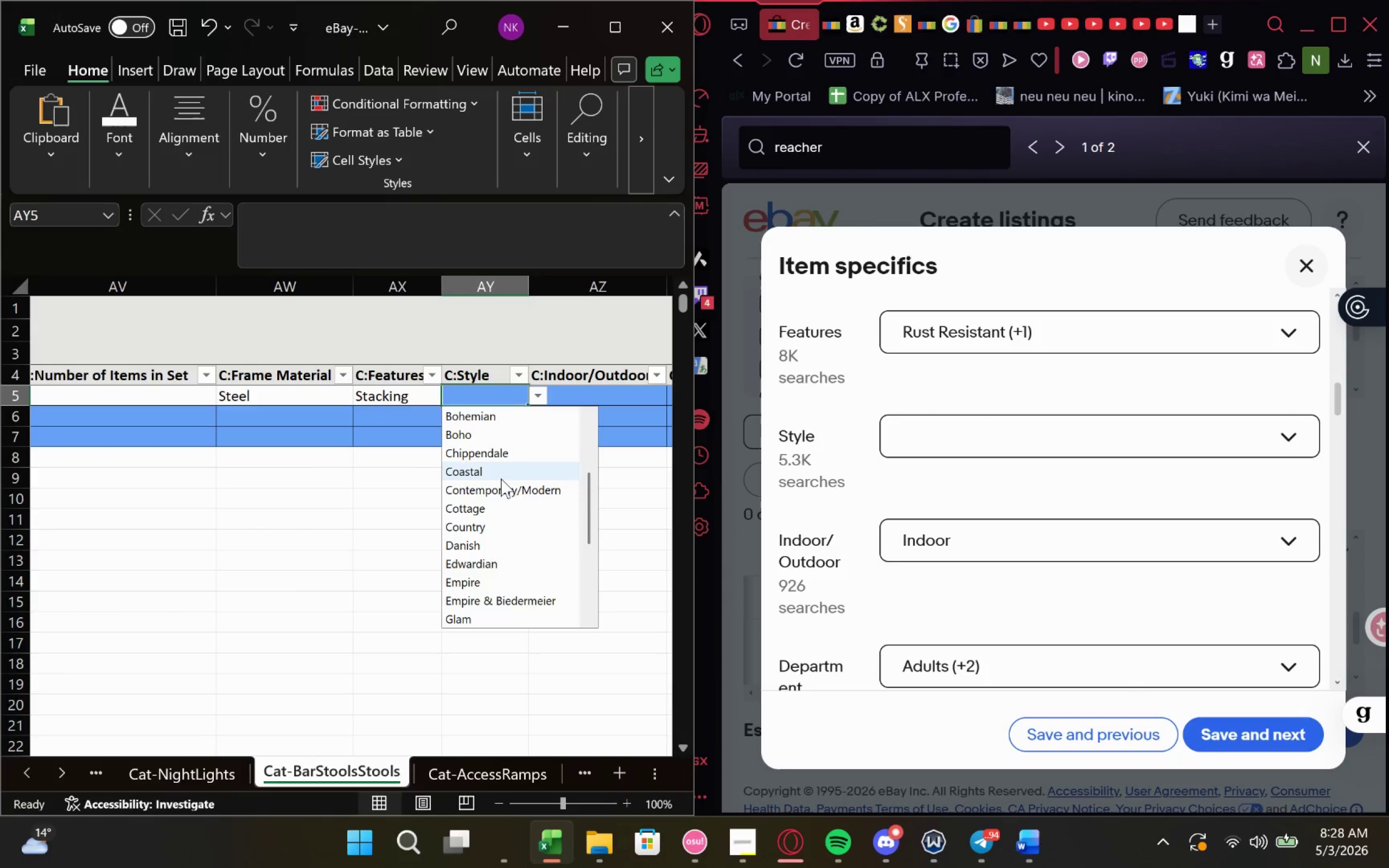 
left_click([493, 488])
 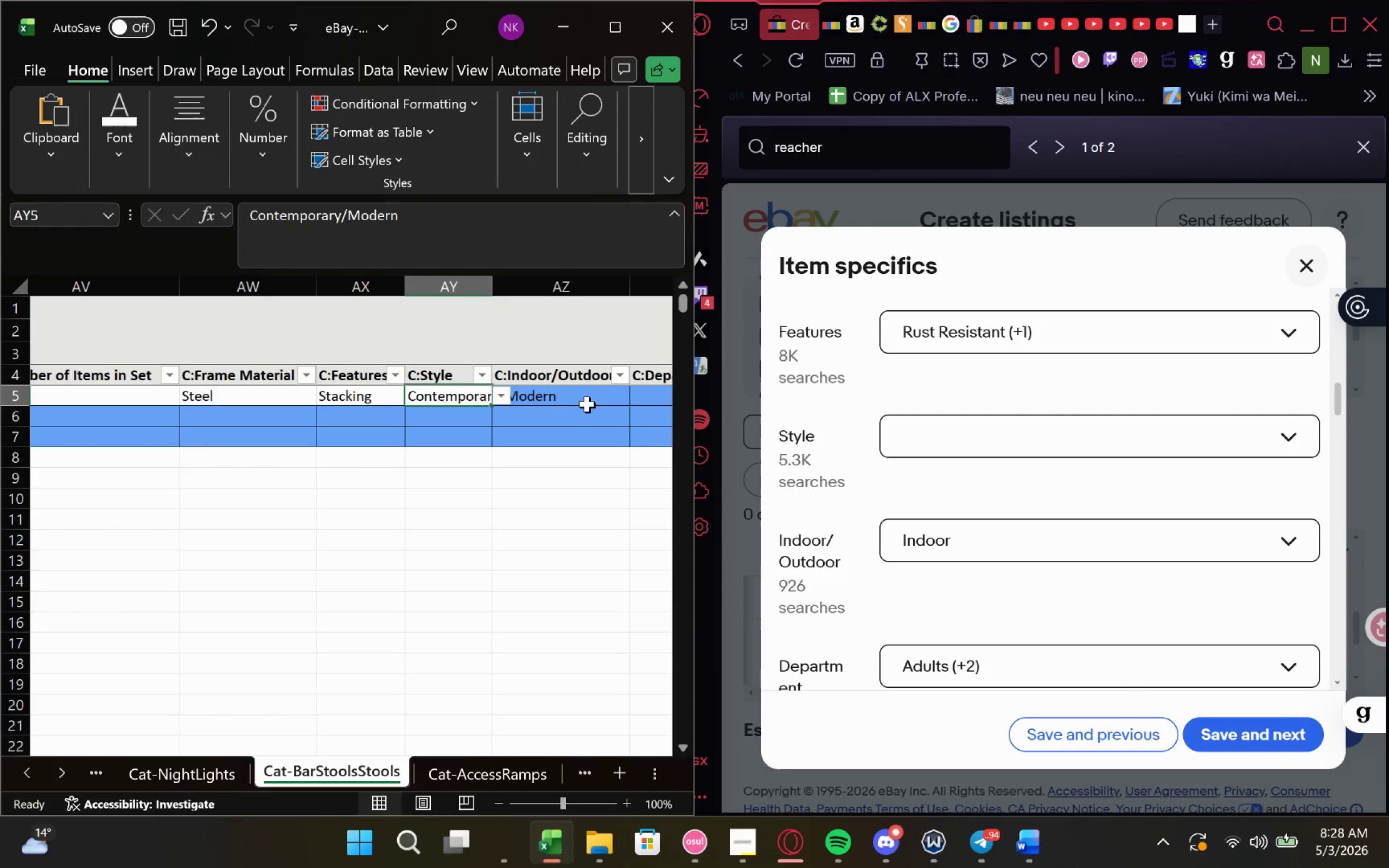 
left_click([591, 394])
 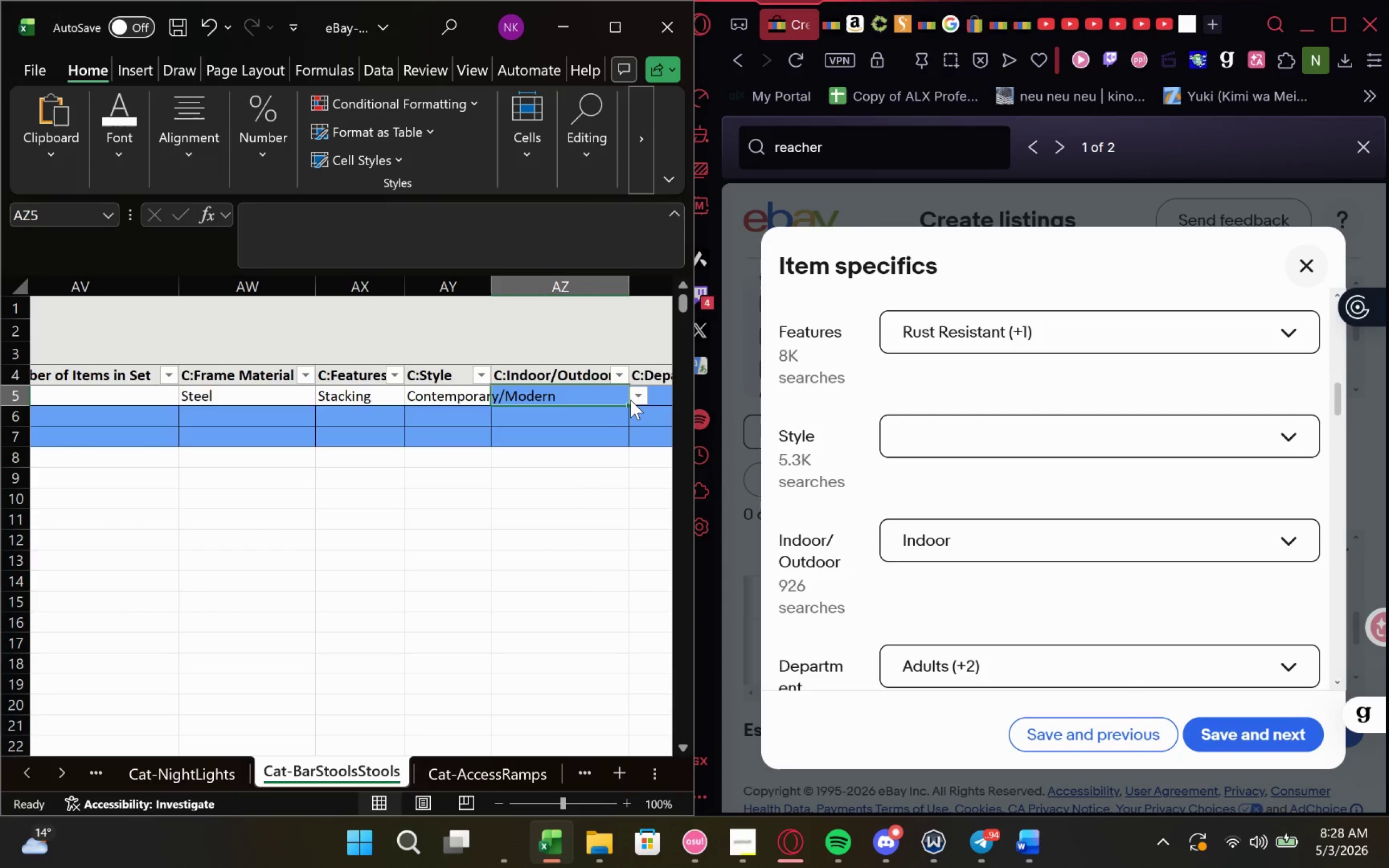 
left_click([632, 400])
 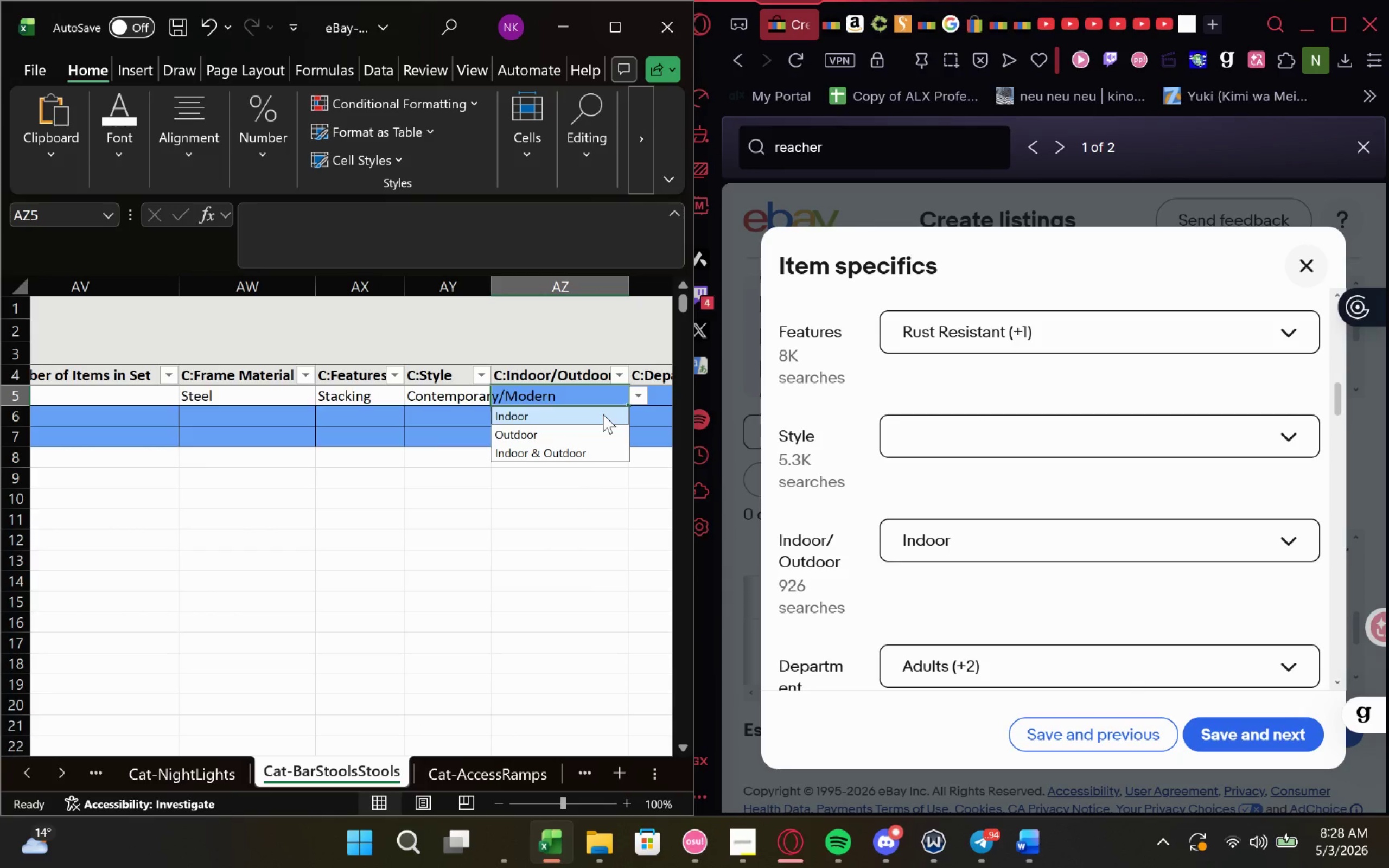 
left_click([603, 414])
 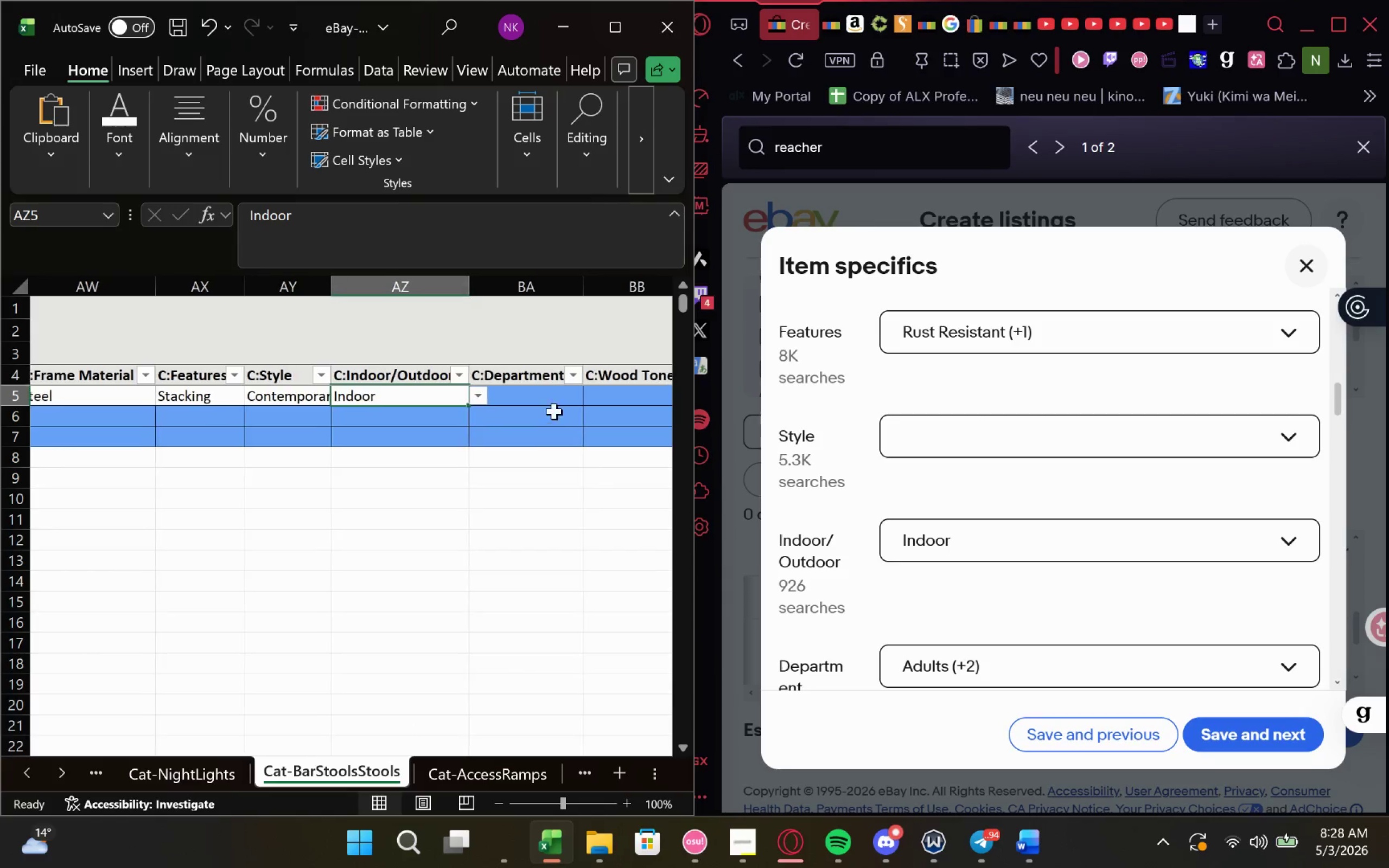 
left_click([550, 393])
 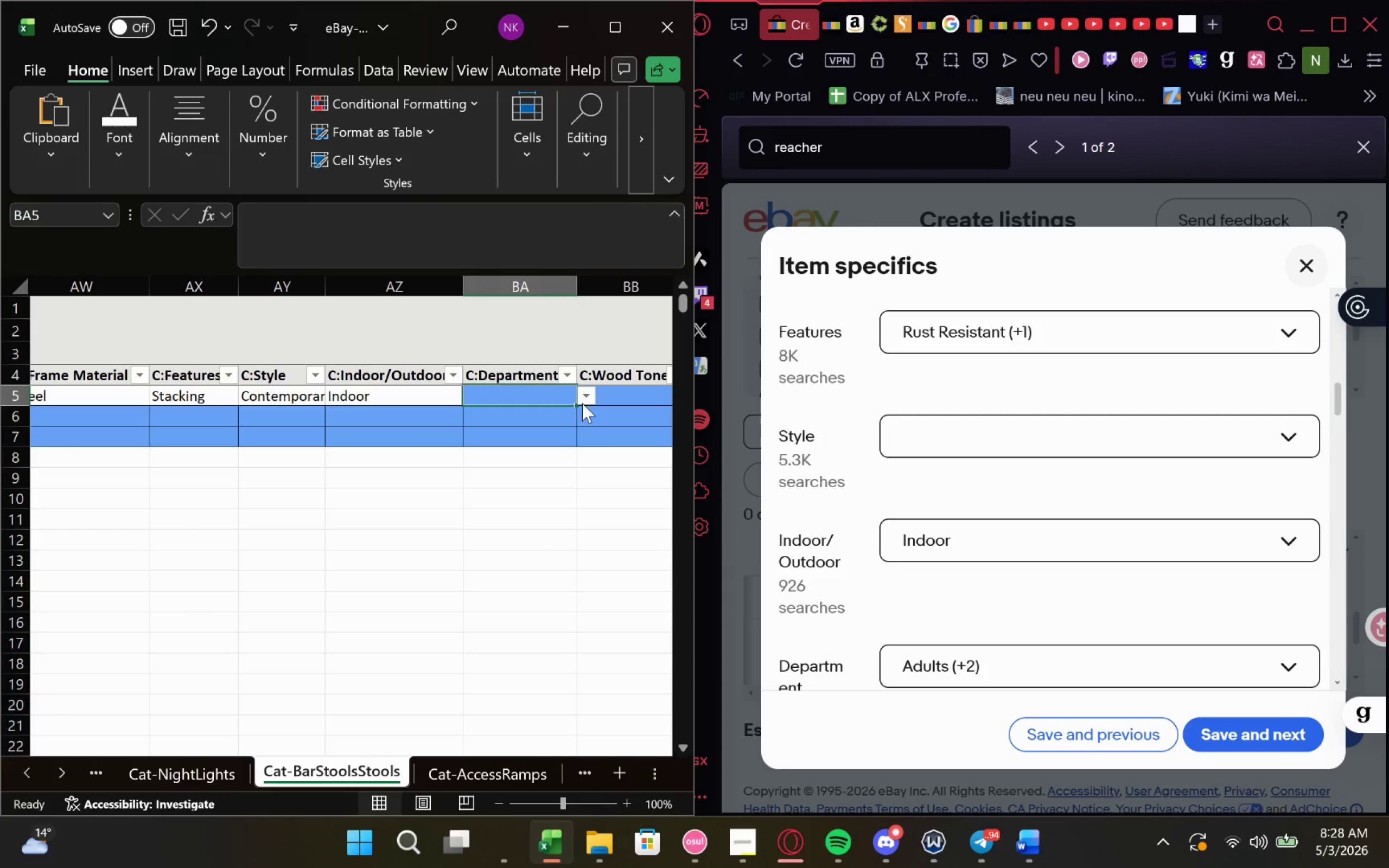 
left_click([582, 396])
 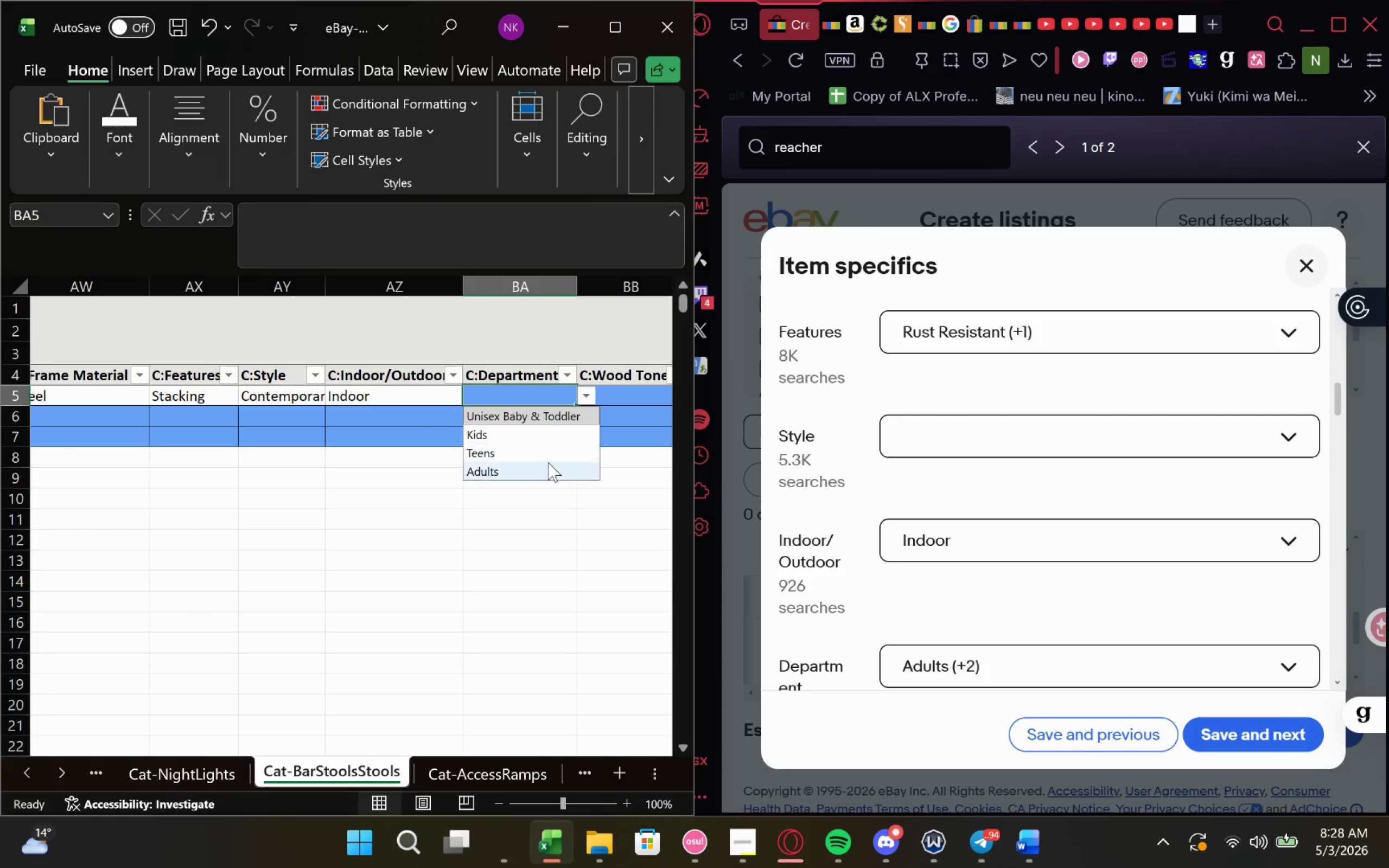 
left_click([548, 462])
 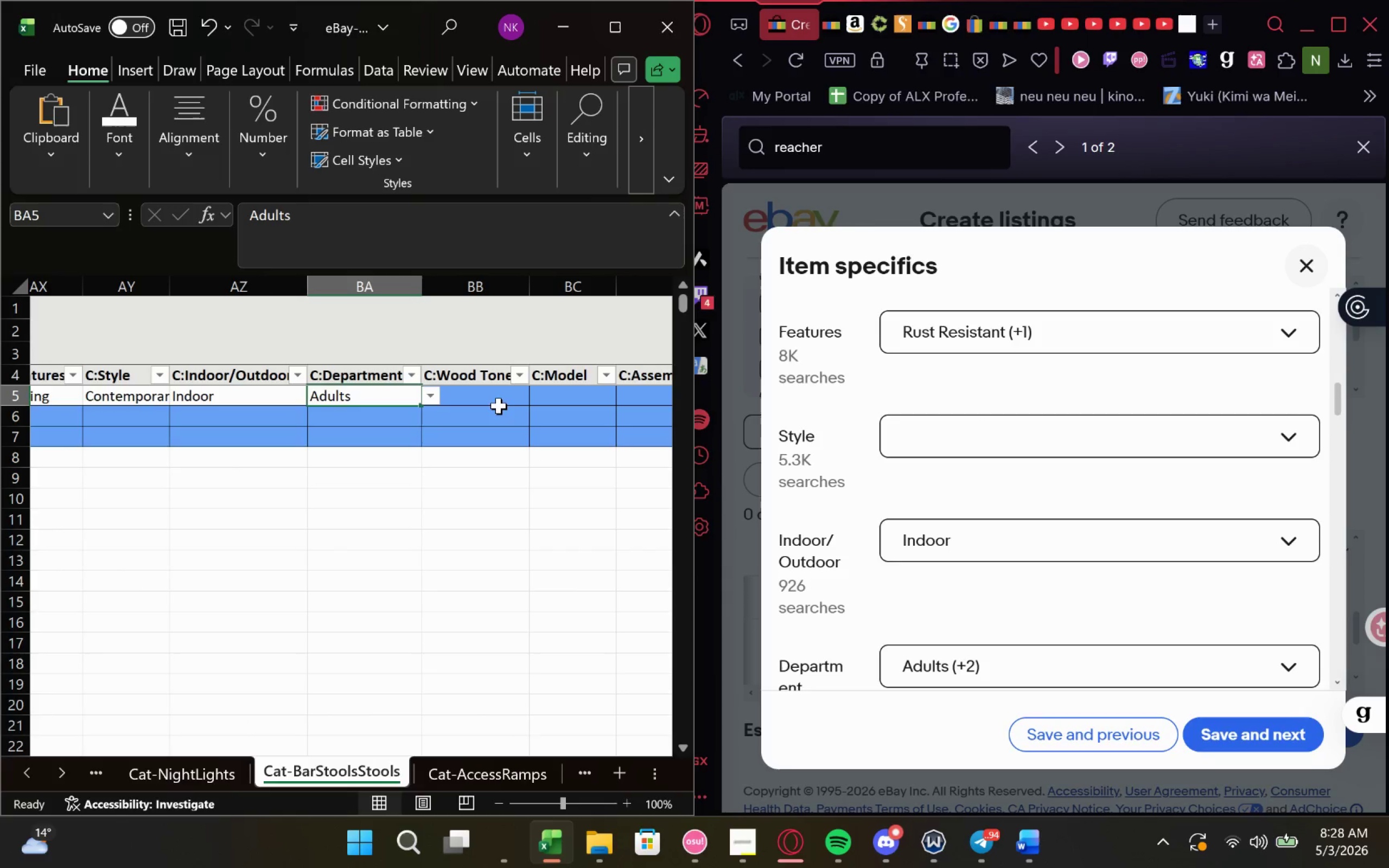 
left_click([498, 393])
 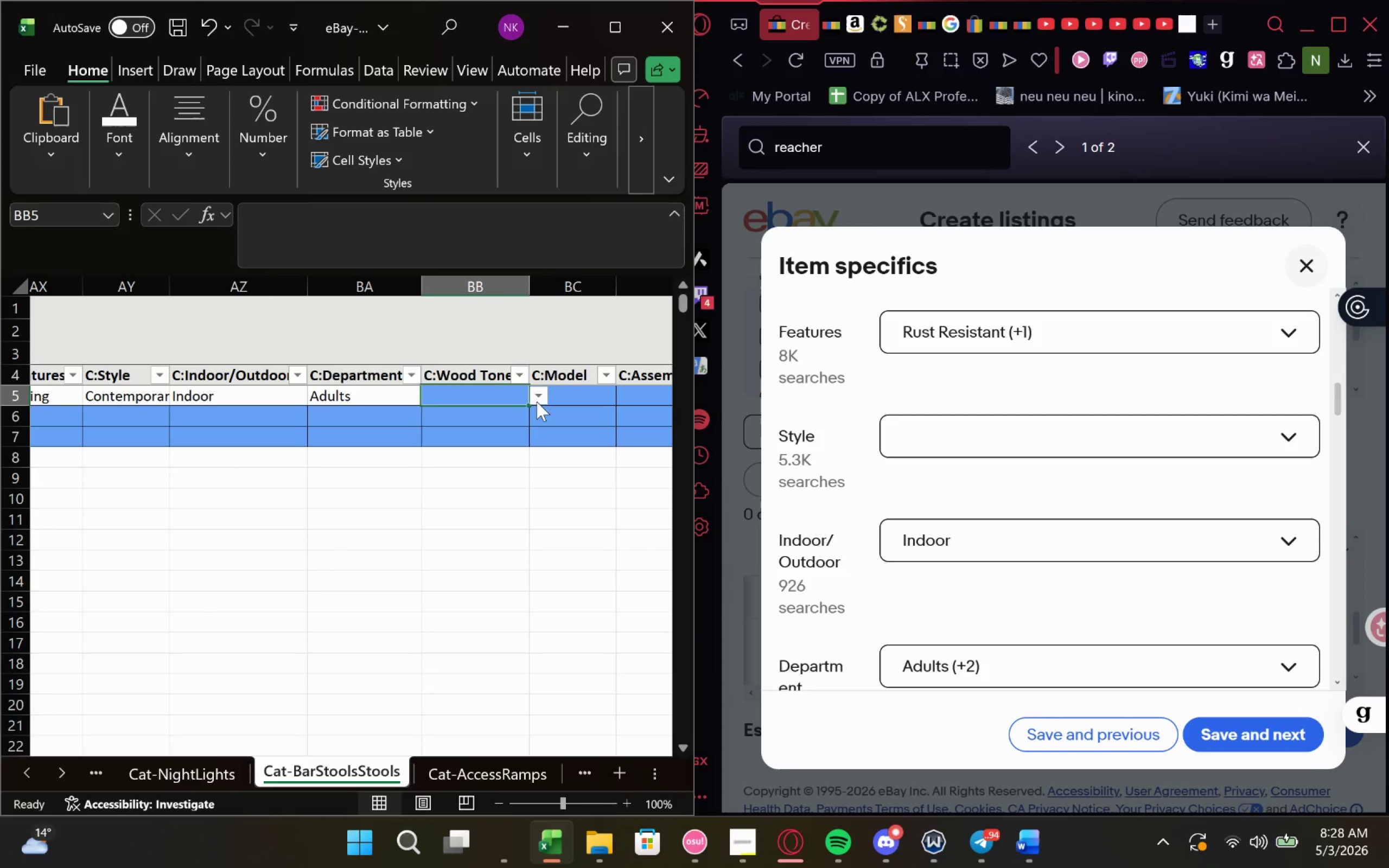 
left_click([536, 398])
 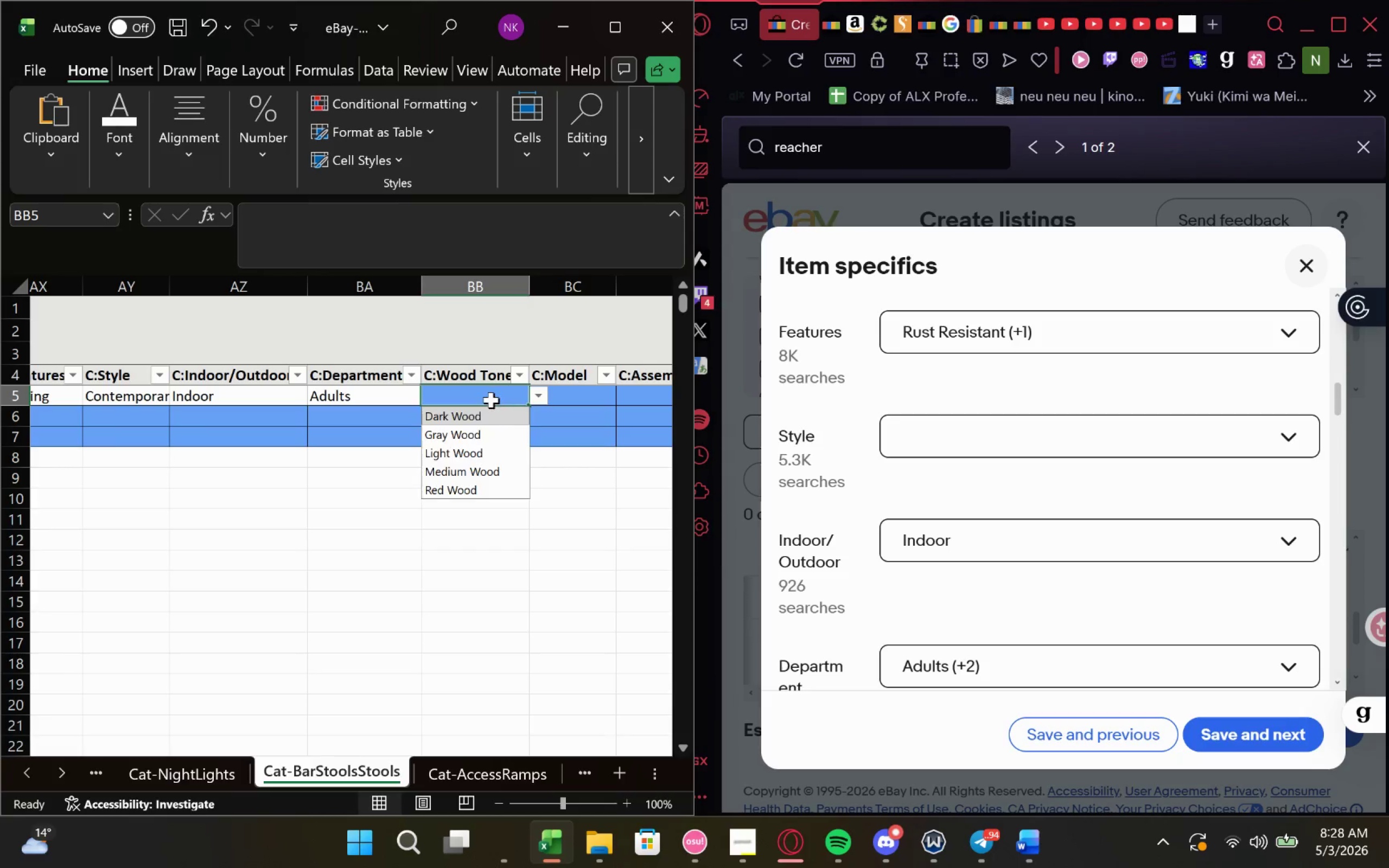 
double_click([491, 399])
 